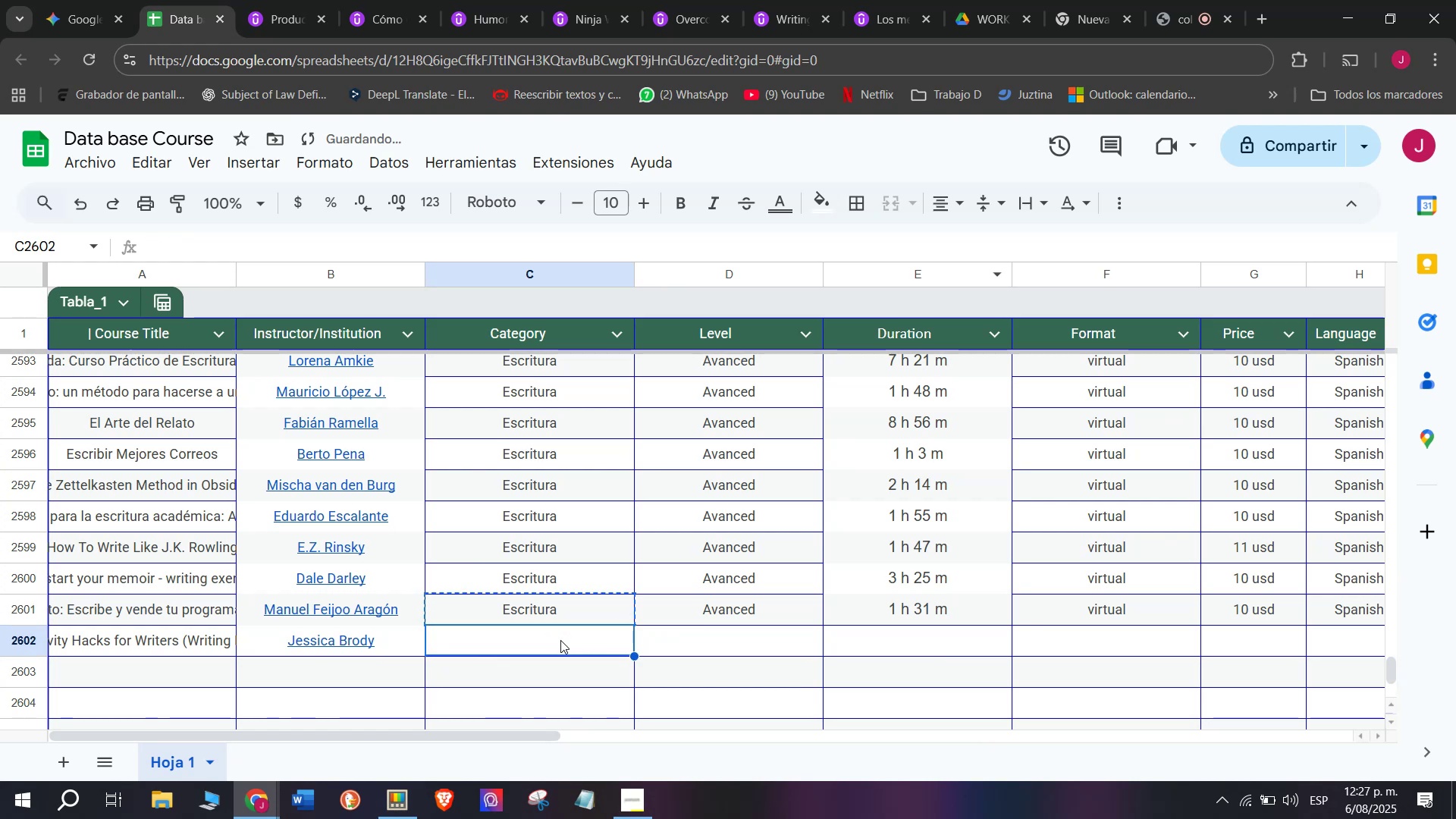 
key(Control+V)
 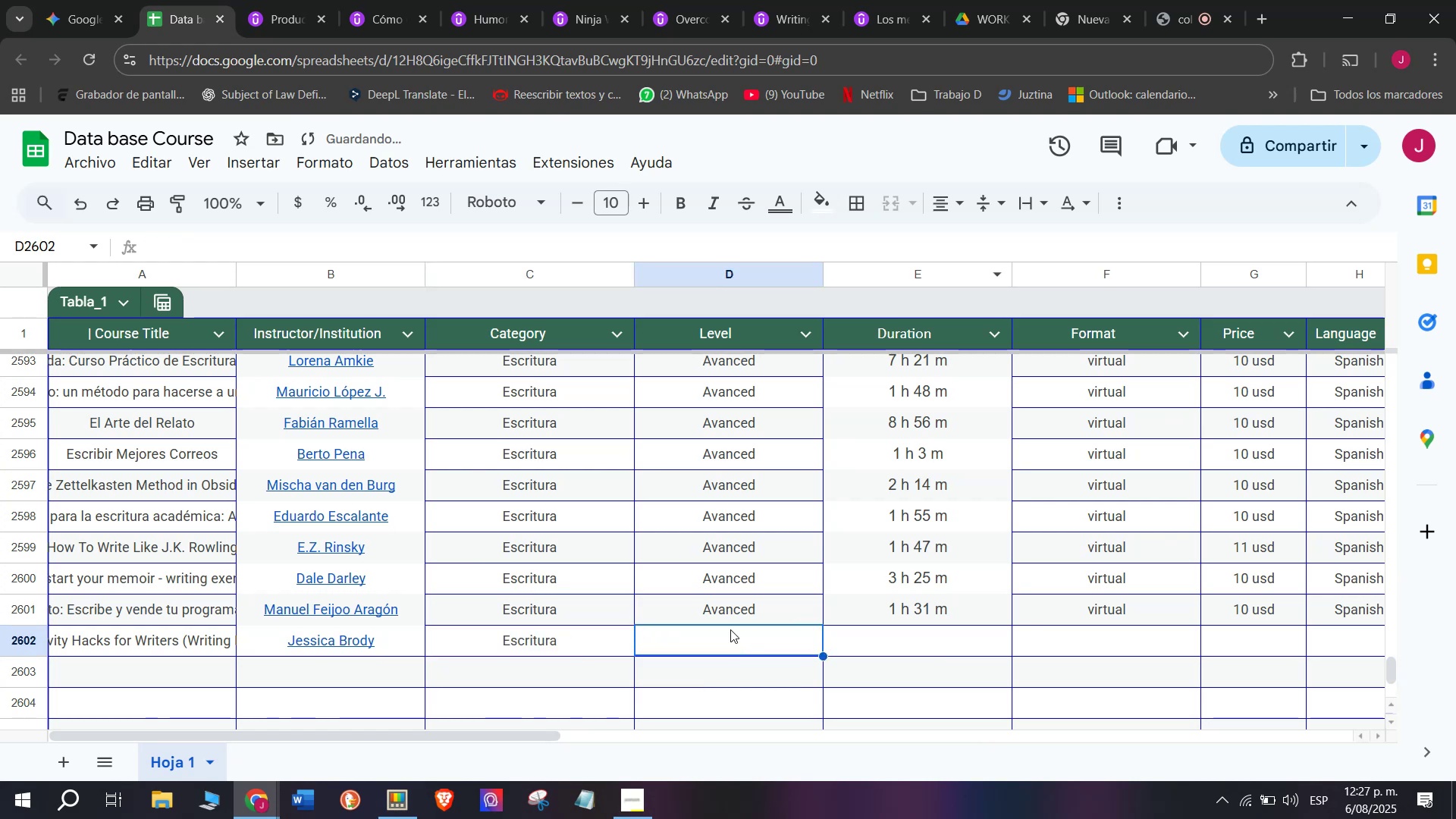 
double_click([717, 611])
 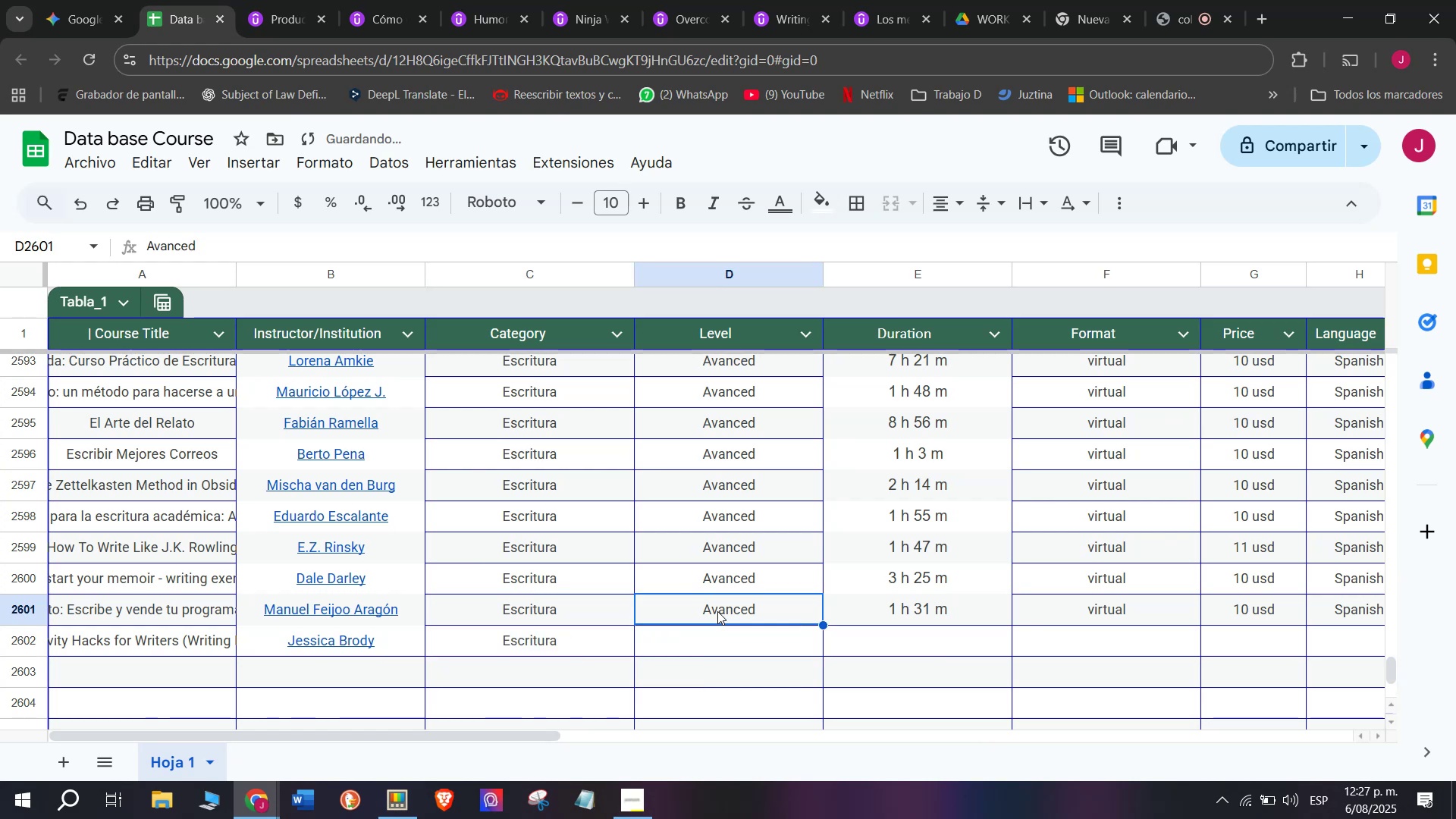 
key(Control+ControlLeft)
 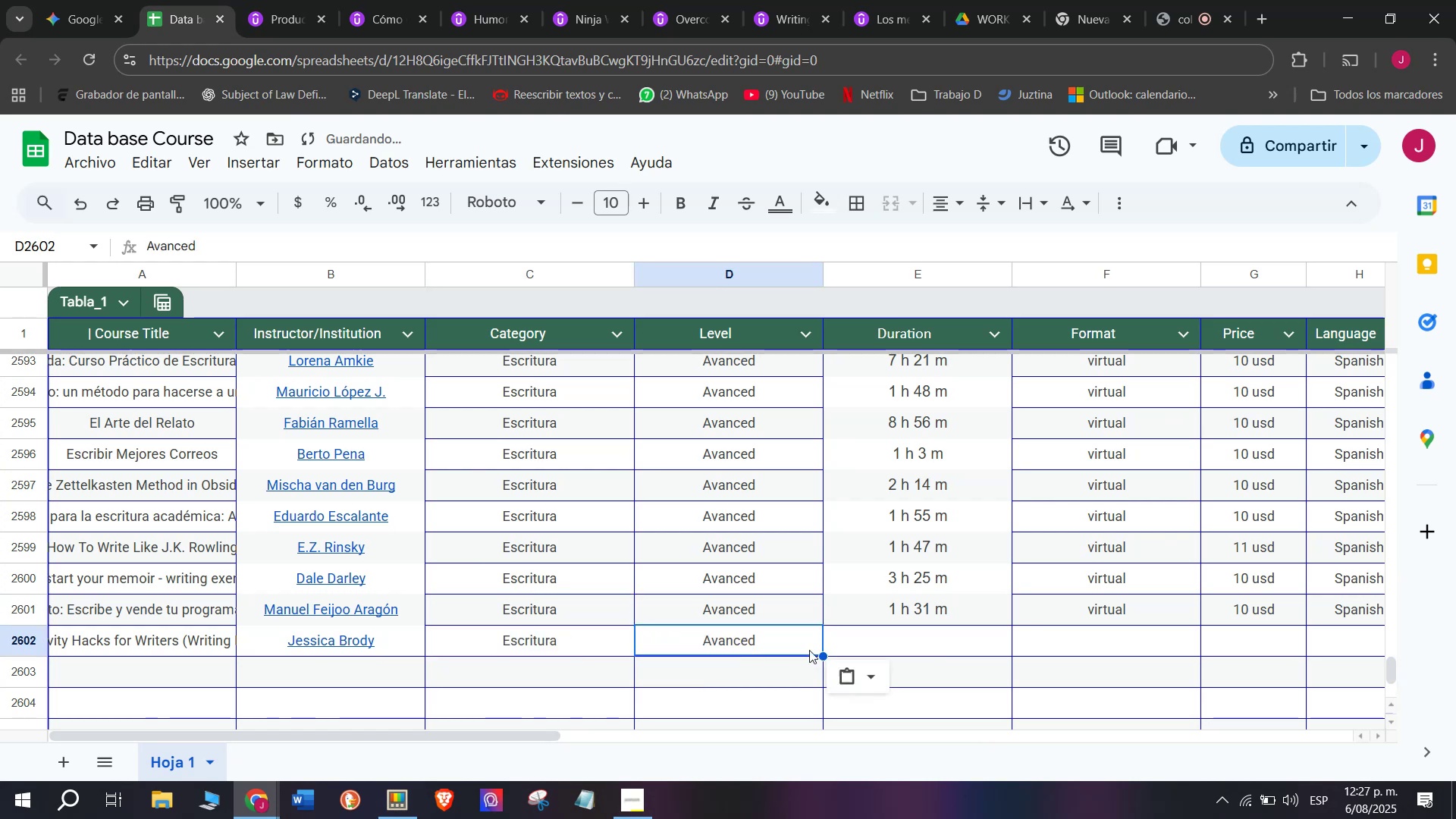 
key(Break)
 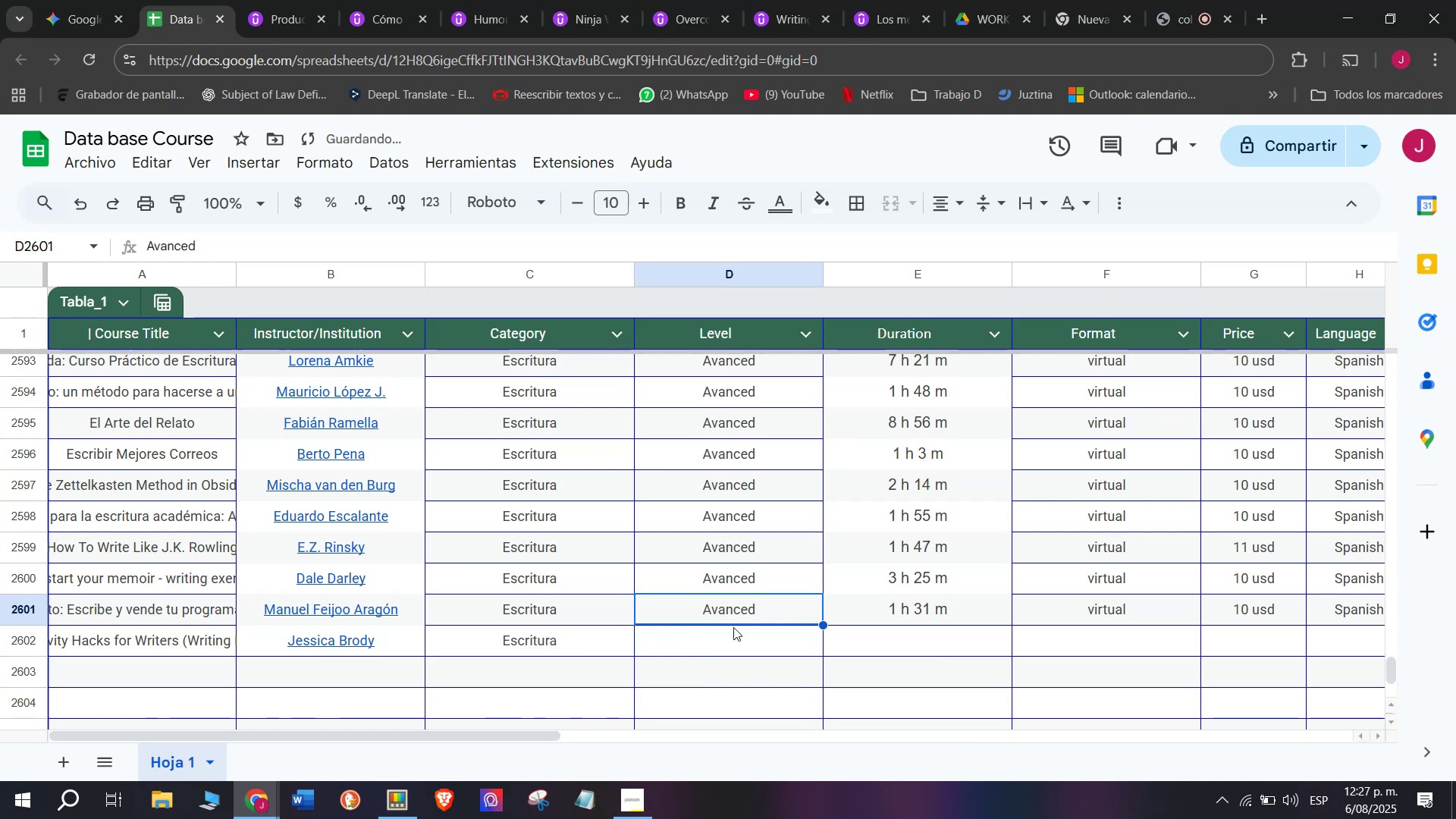 
key(Control+C)
 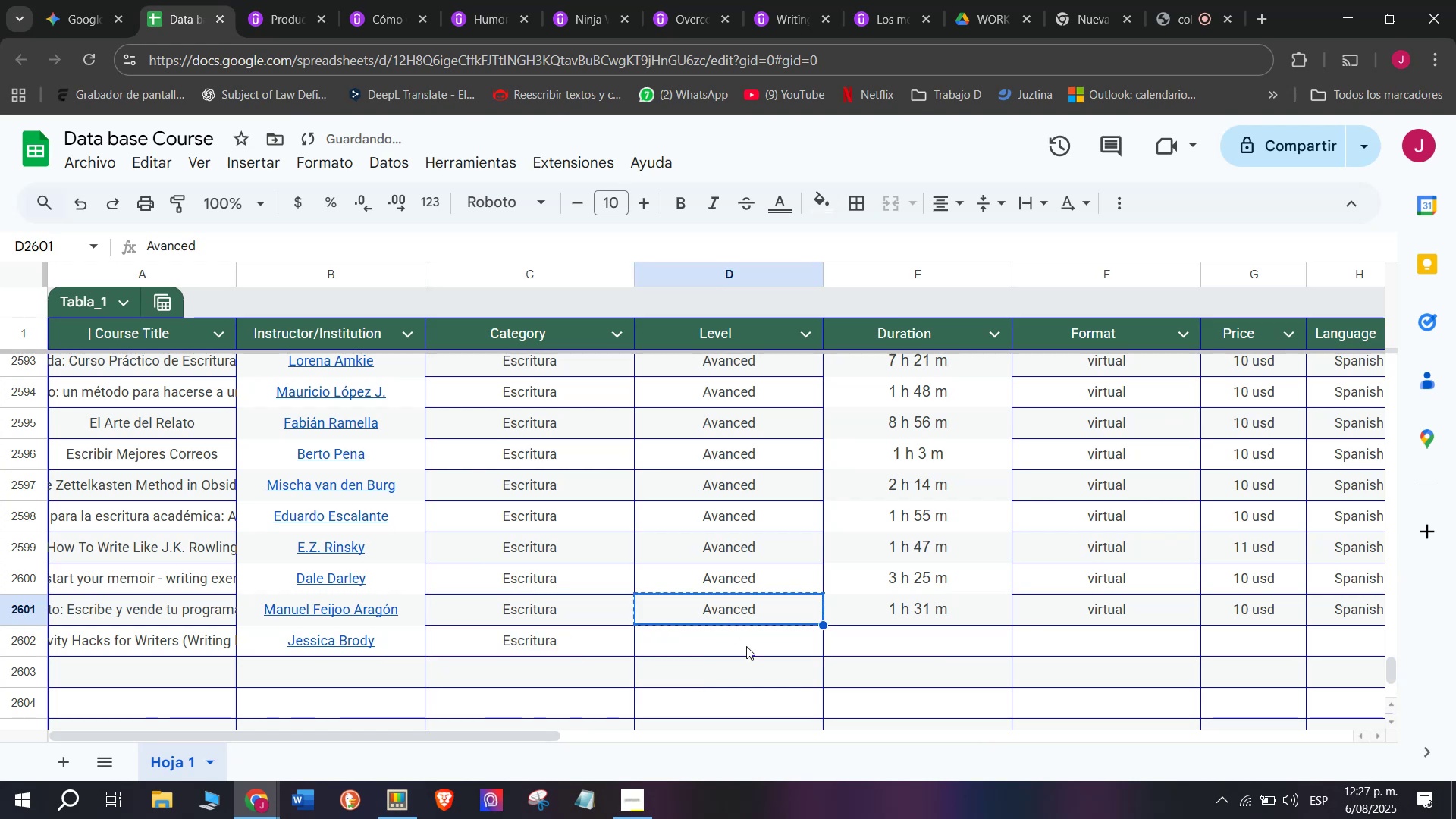 
triple_click([746, 646])
 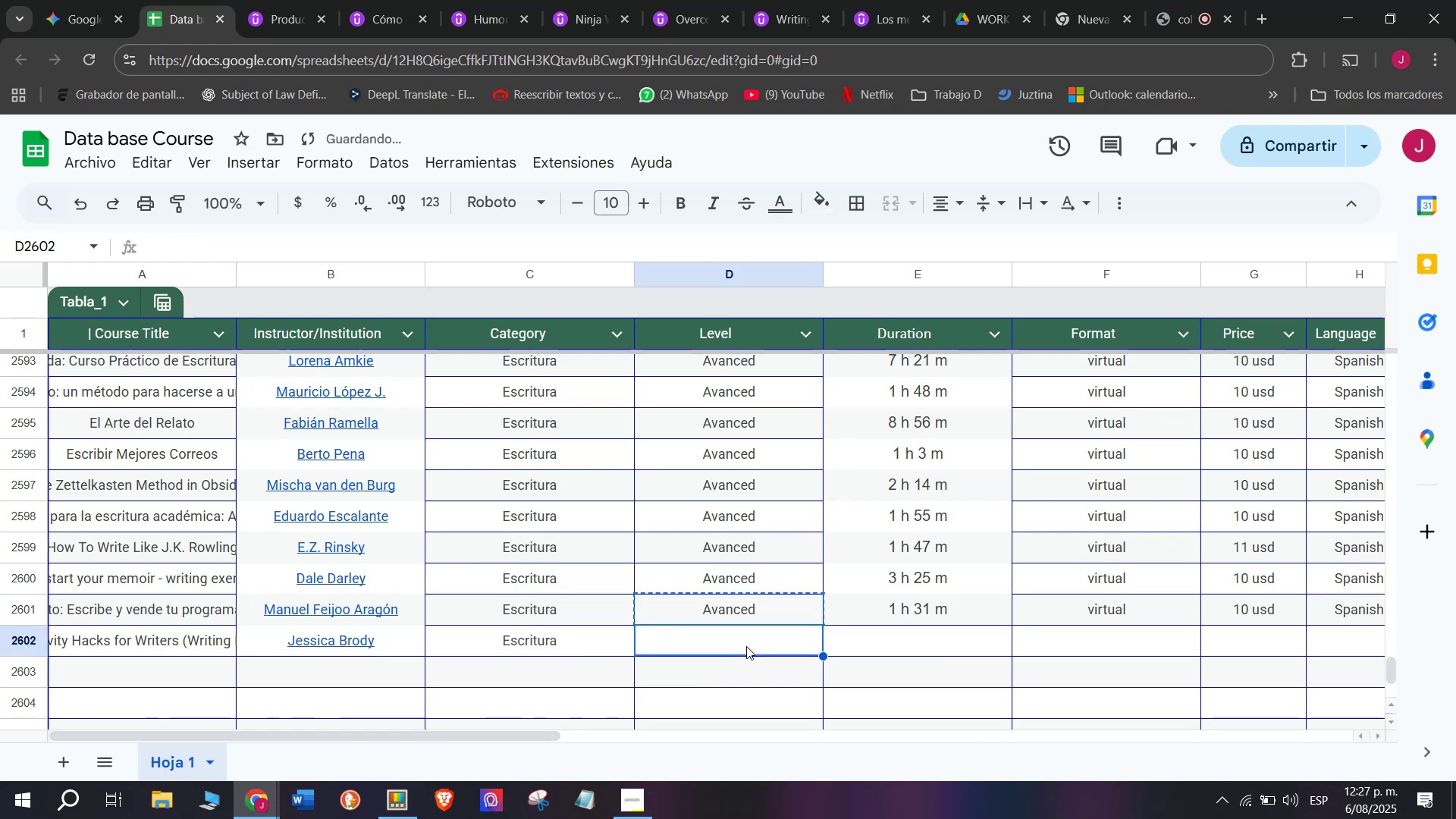 
key(Control+ControlLeft)
 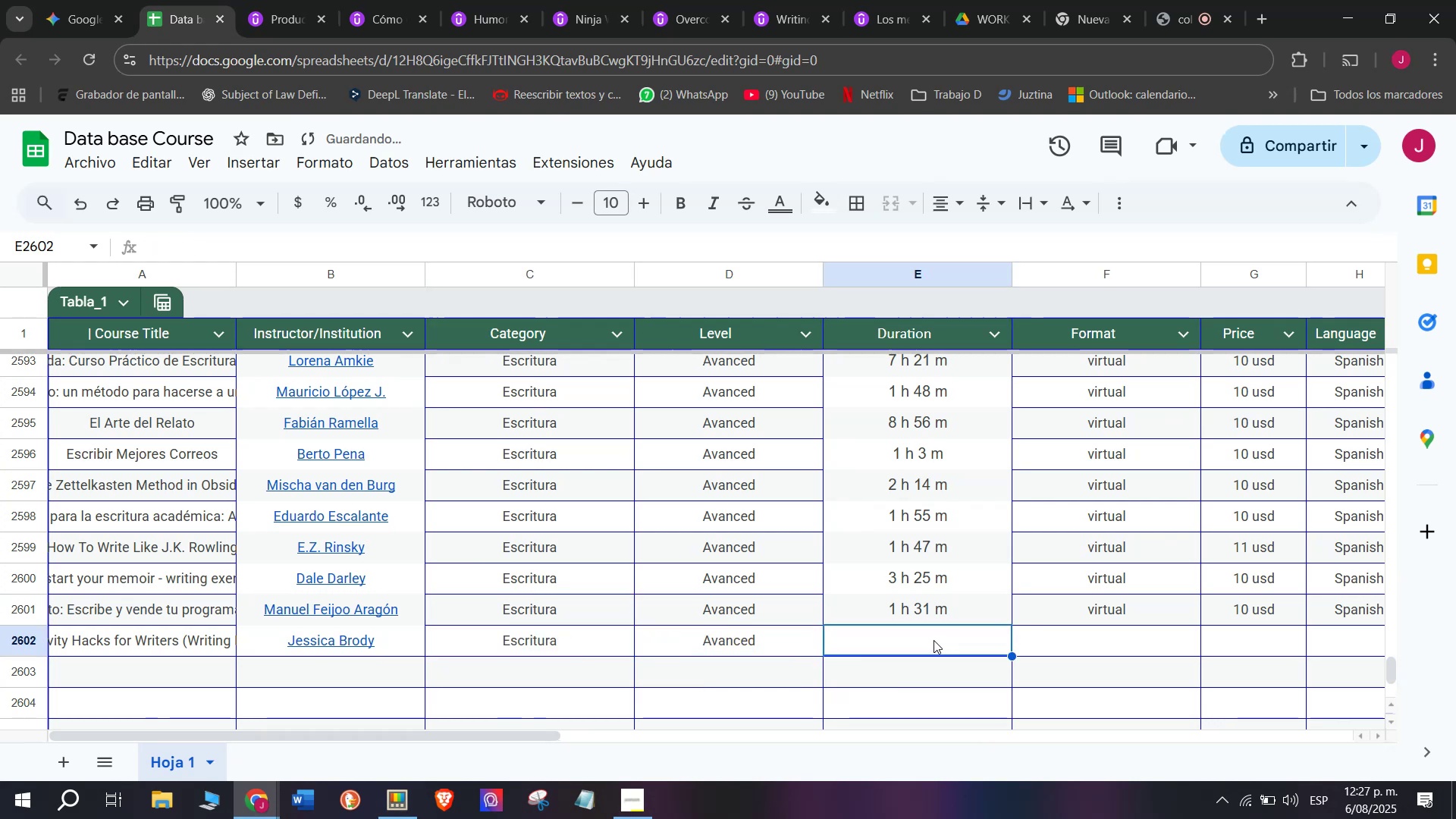 
key(Z)
 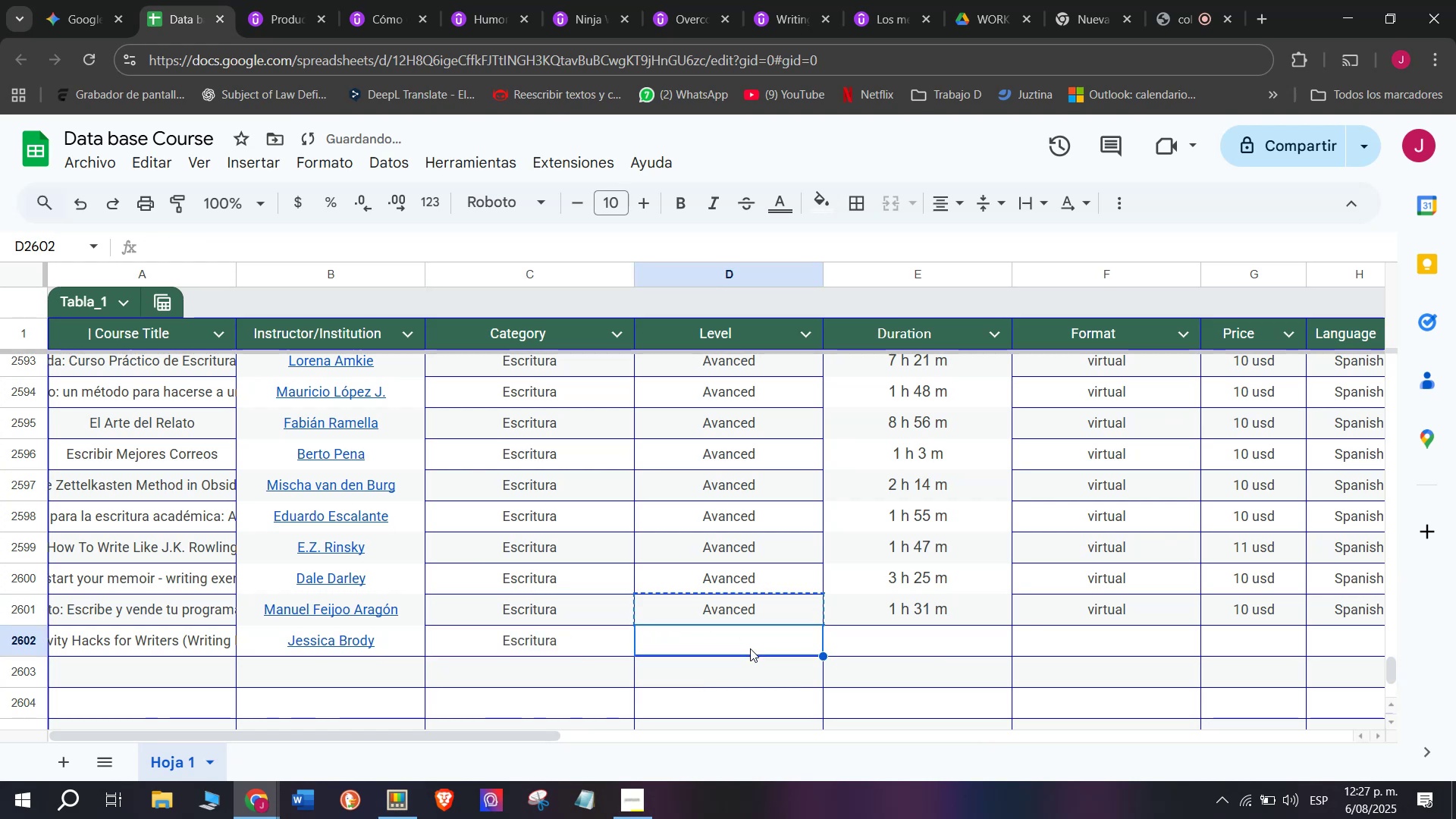 
key(Control+V)
 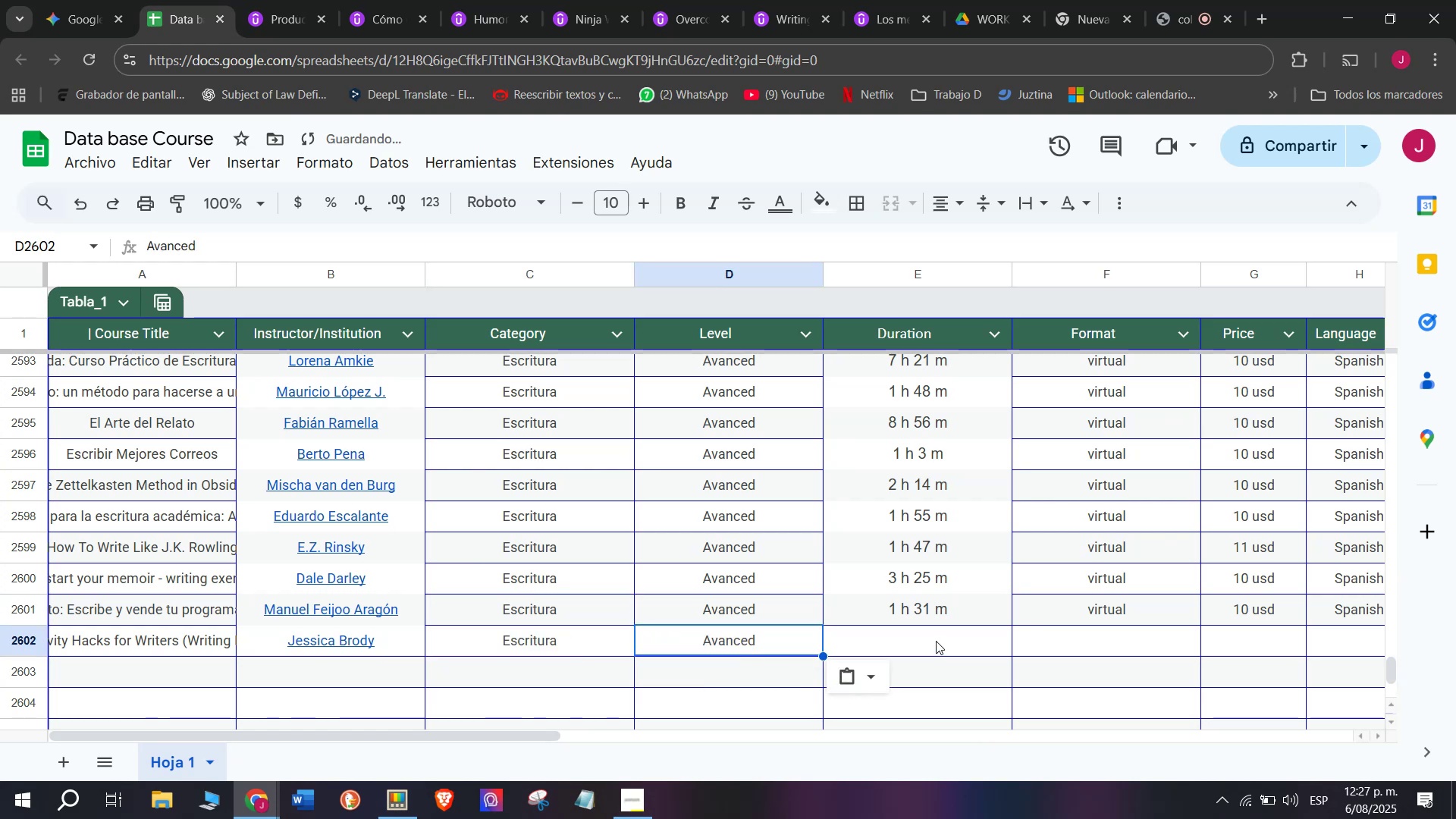 
triple_click([936, 640])
 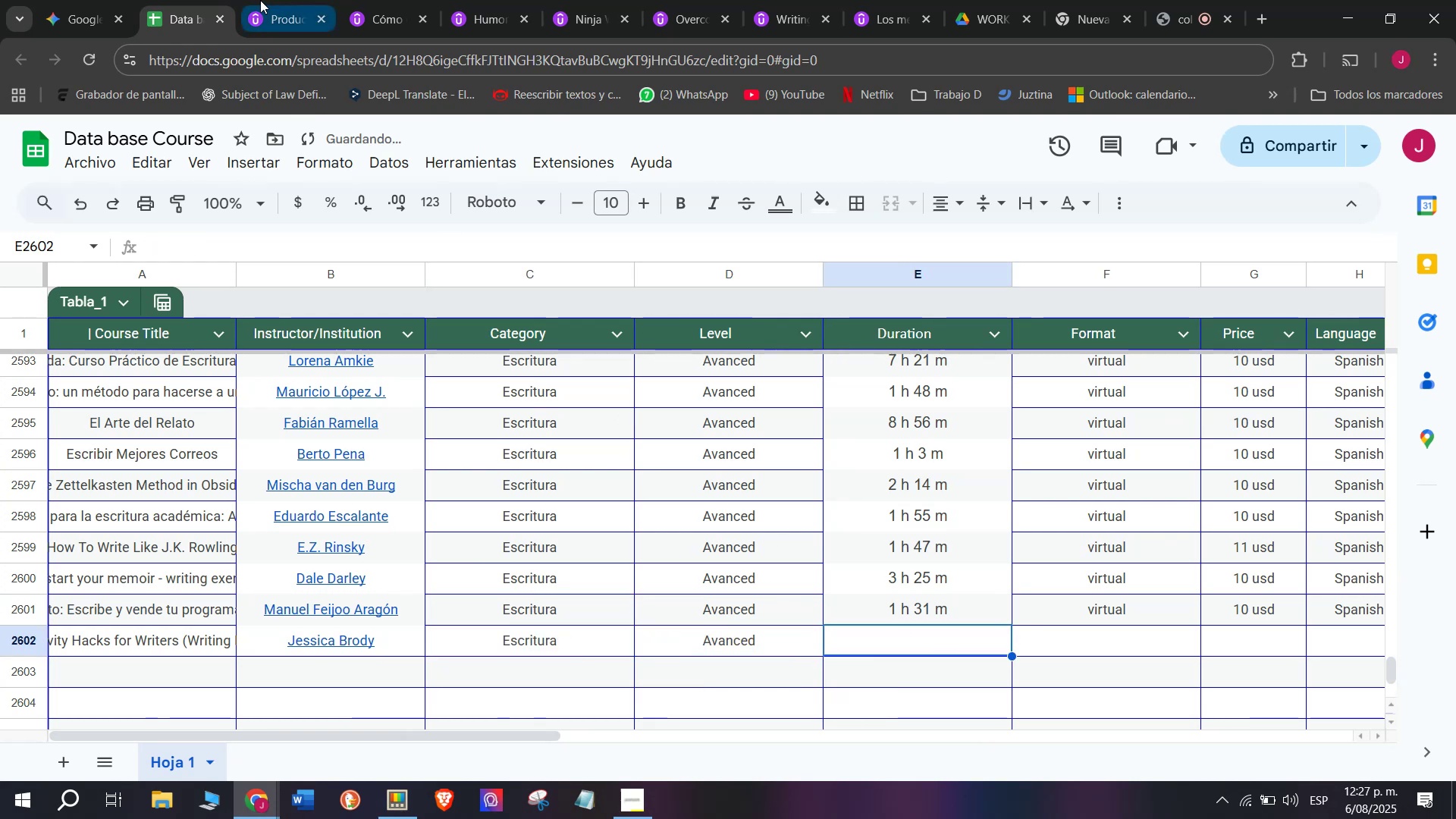 
left_click([260, 0])
 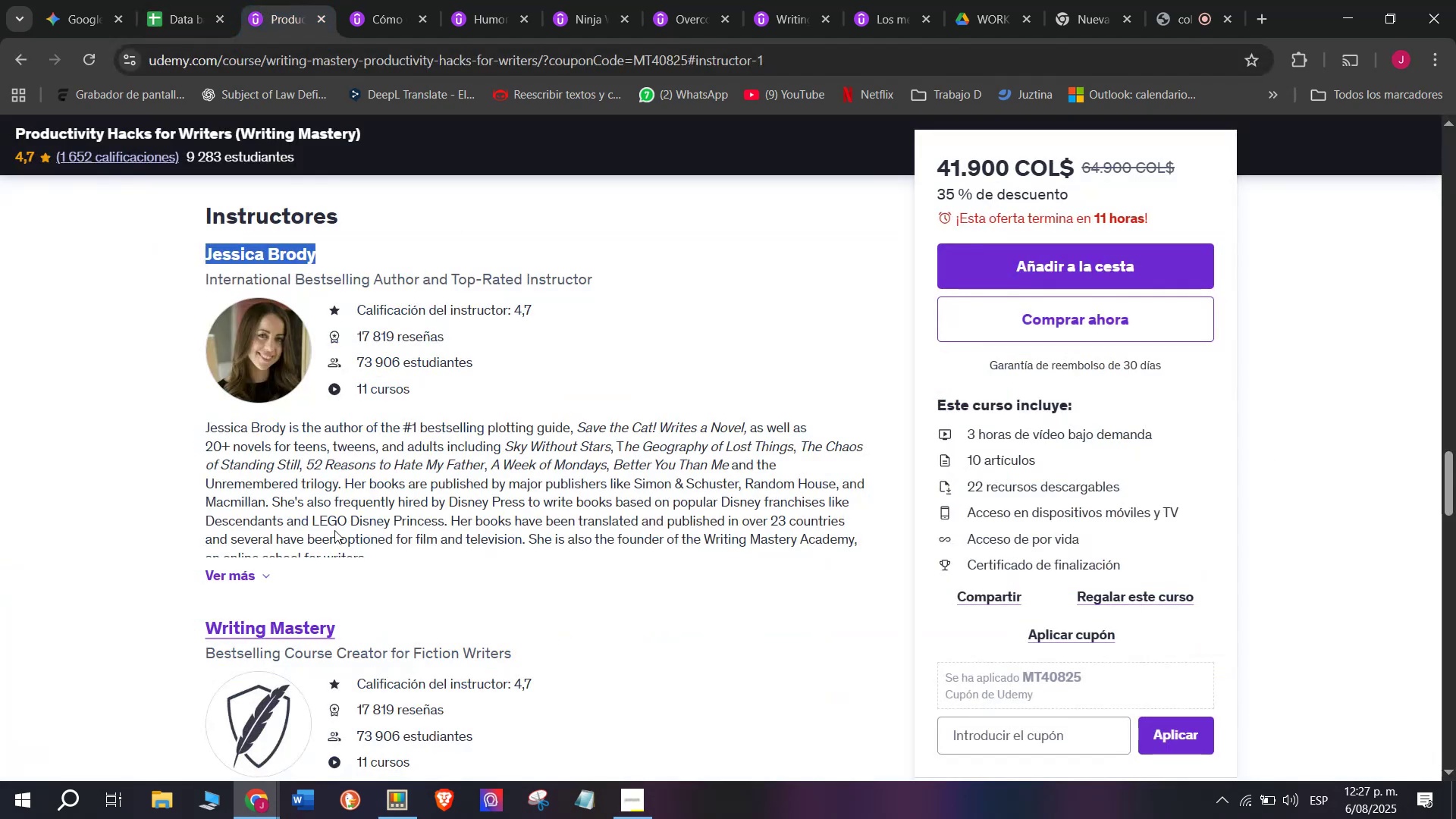 
scroll: coordinate [394, 617], scroll_direction: up, amount: 9.0
 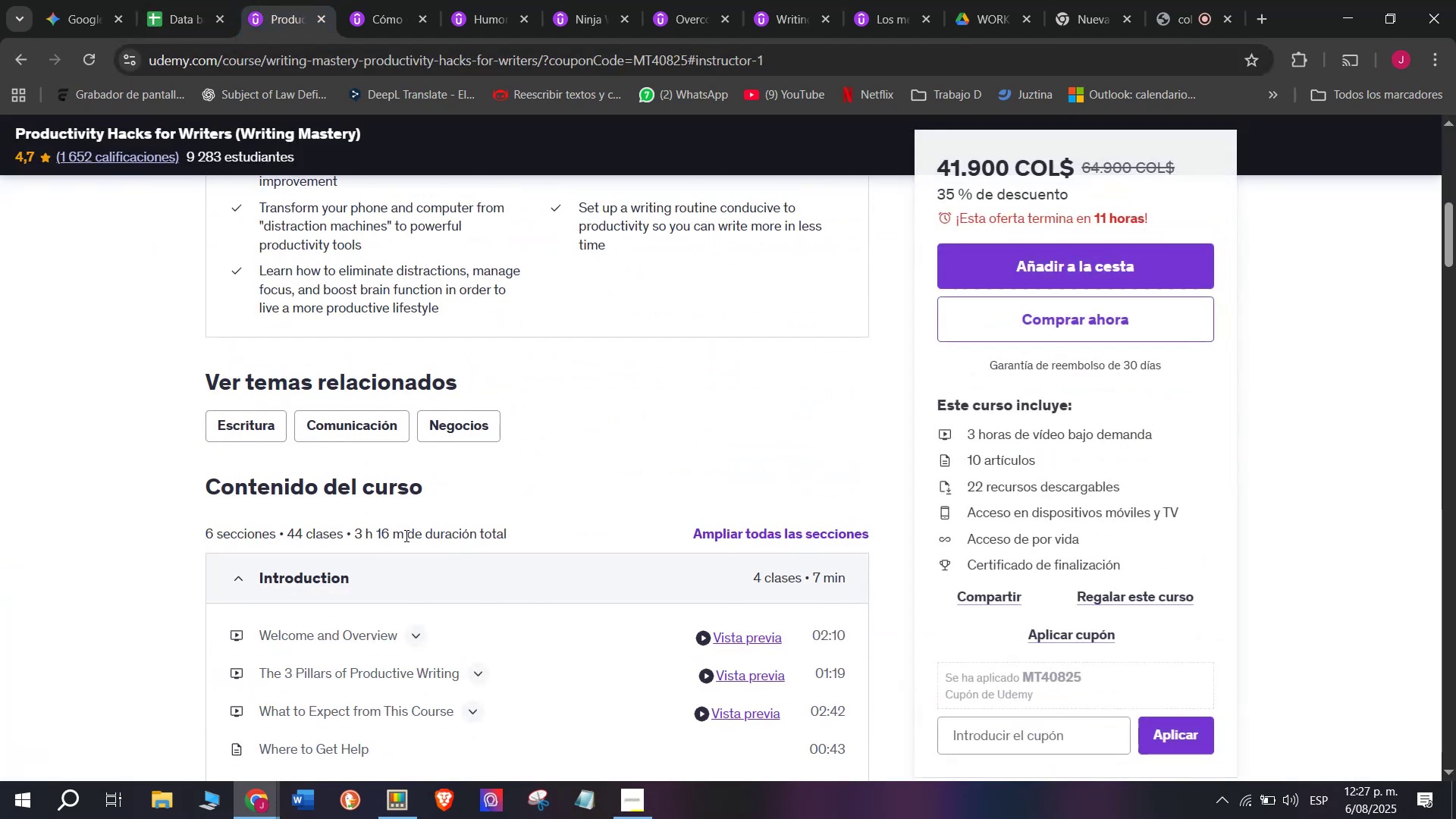 
left_click_drag(start_coordinate=[405, 535], to_coordinate=[356, 535])
 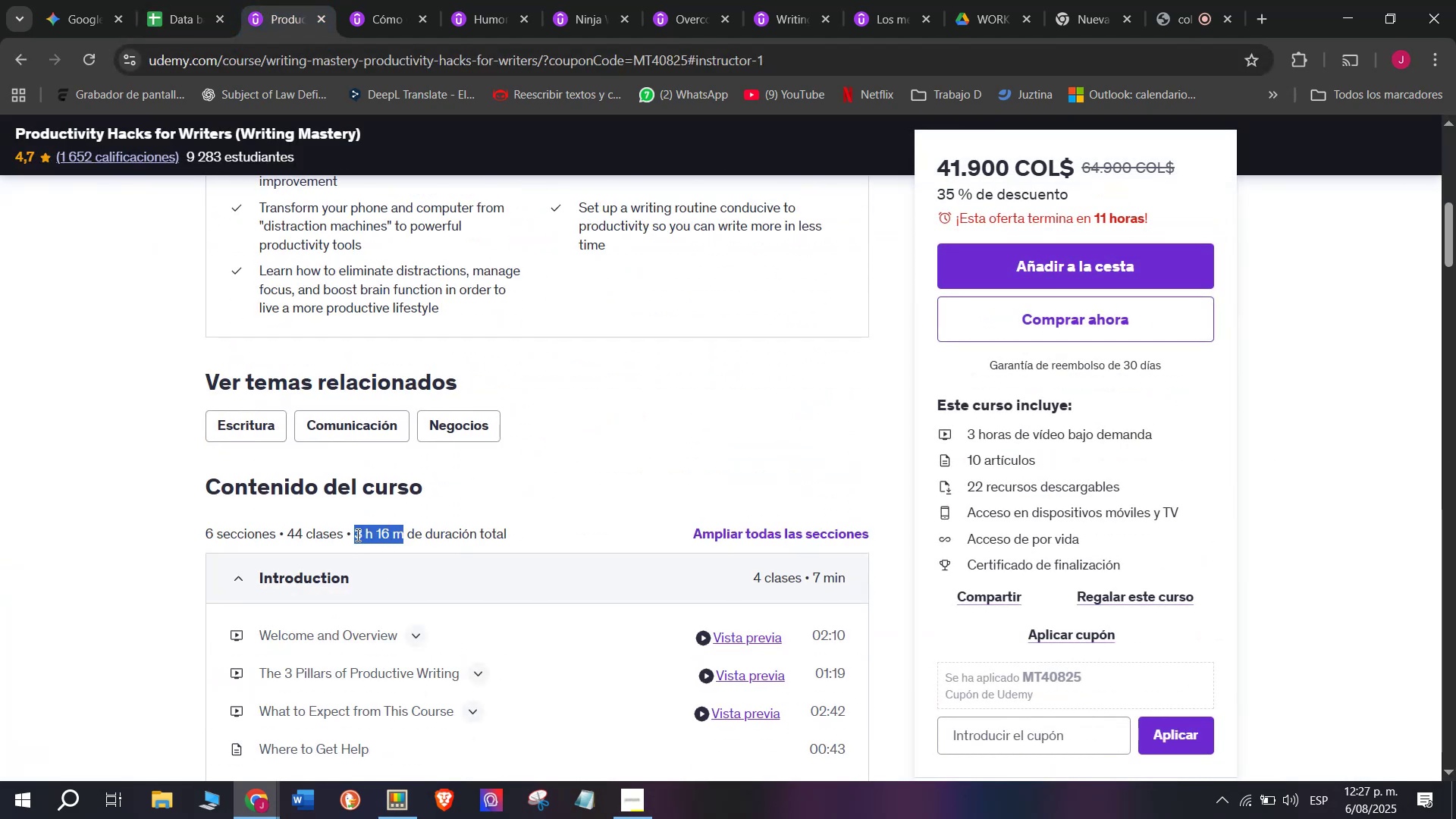 
key(Break)
 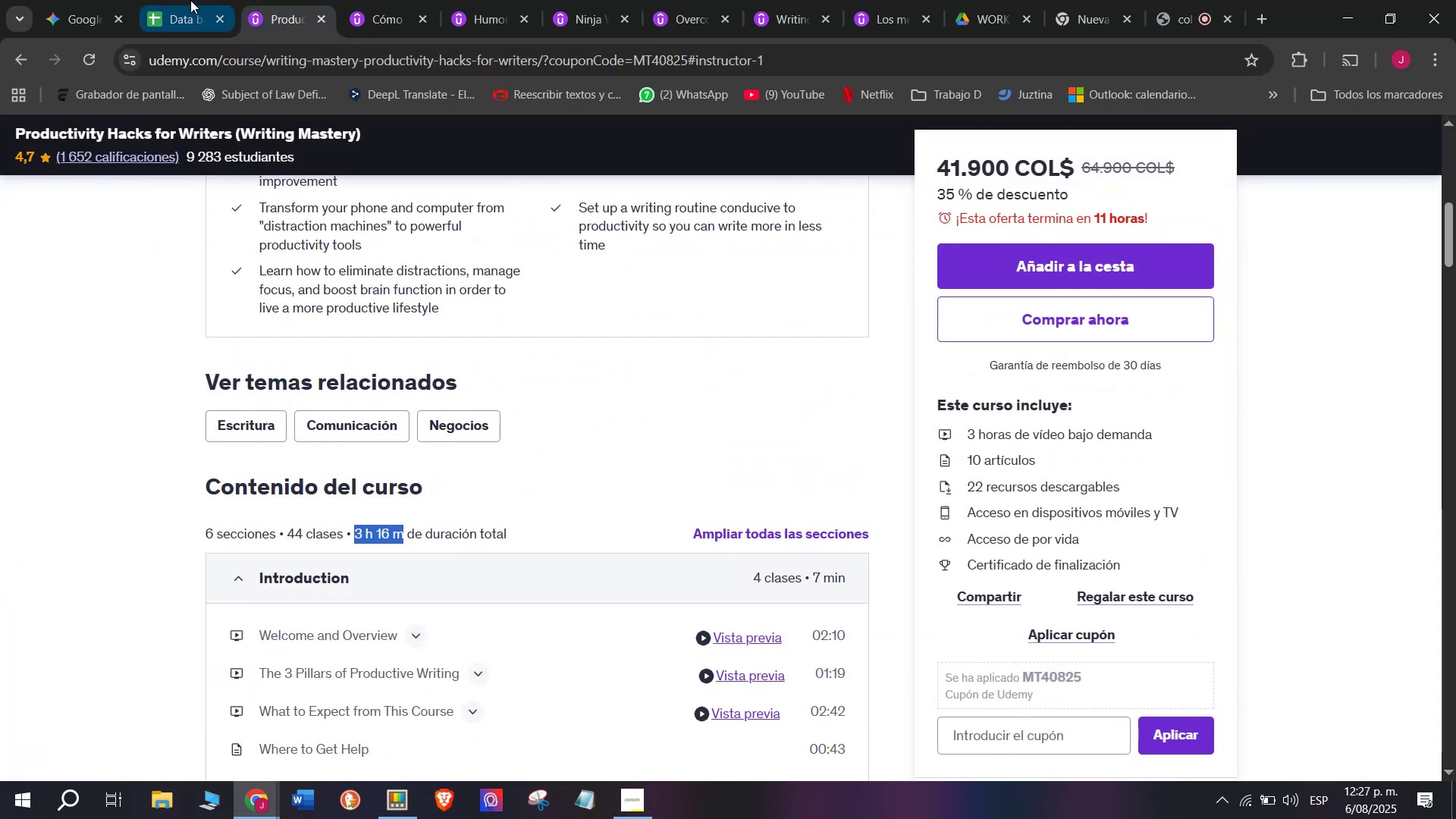 
key(Control+ControlLeft)
 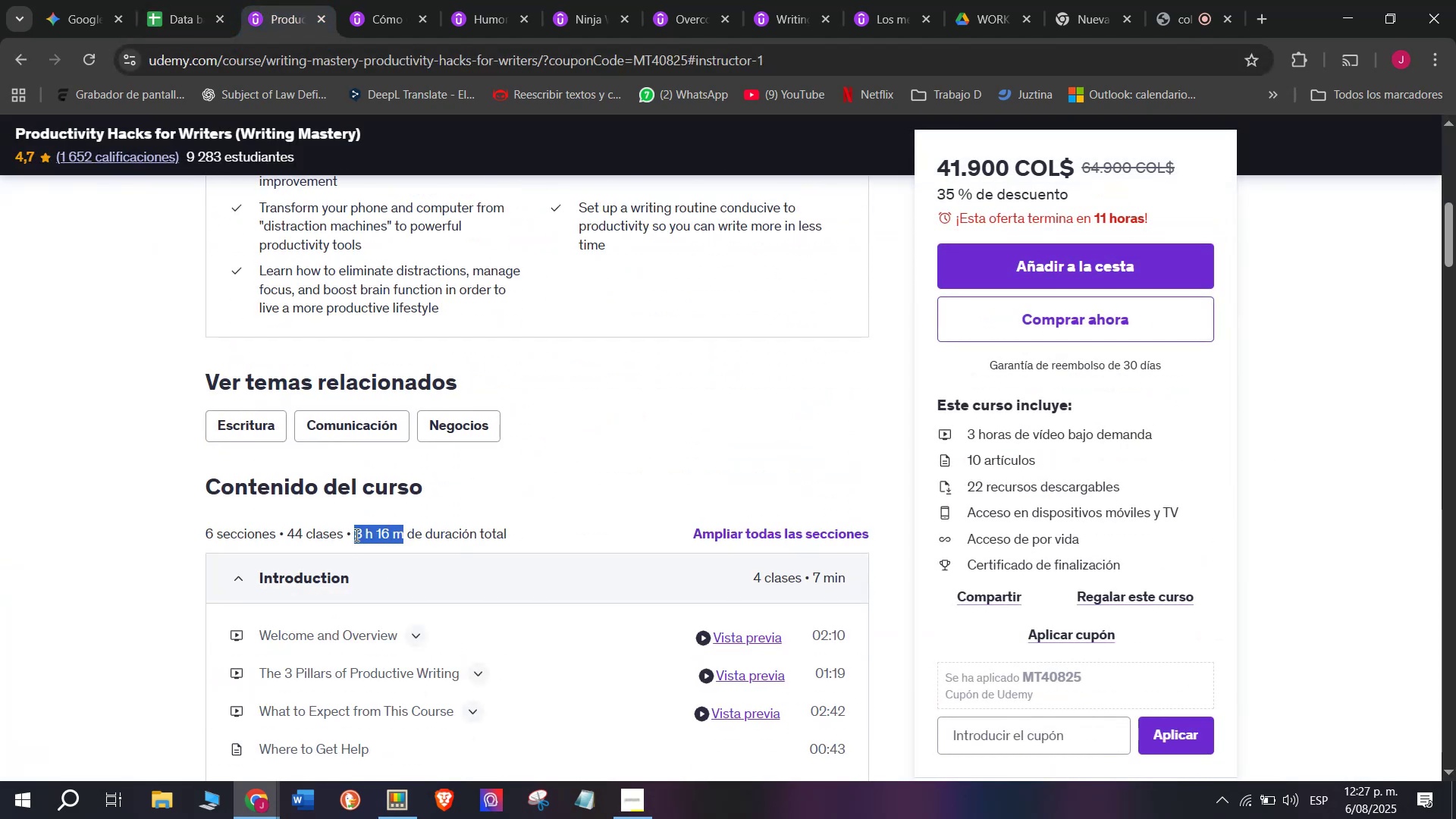 
key(Control+C)
 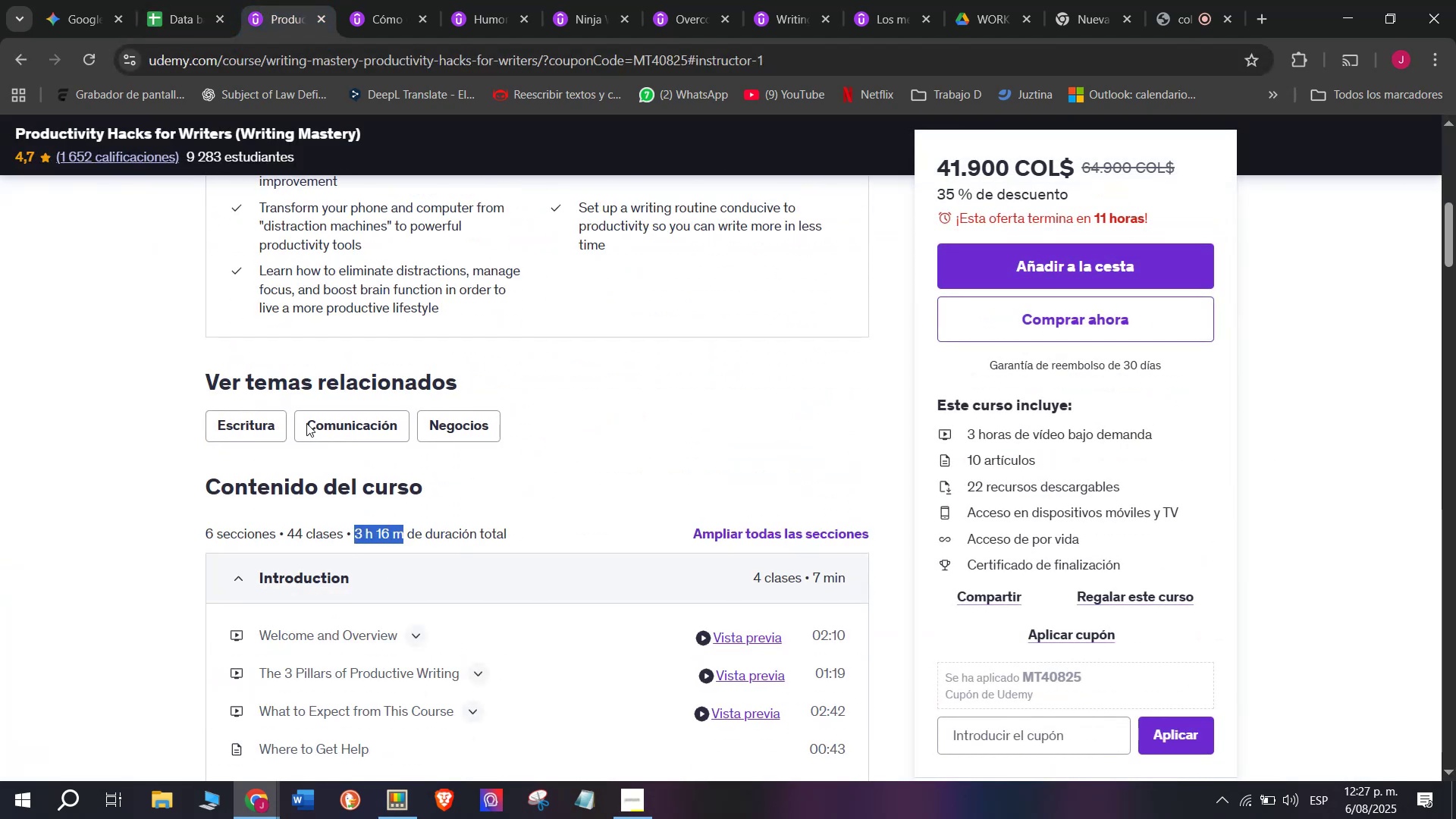 
key(Break)
 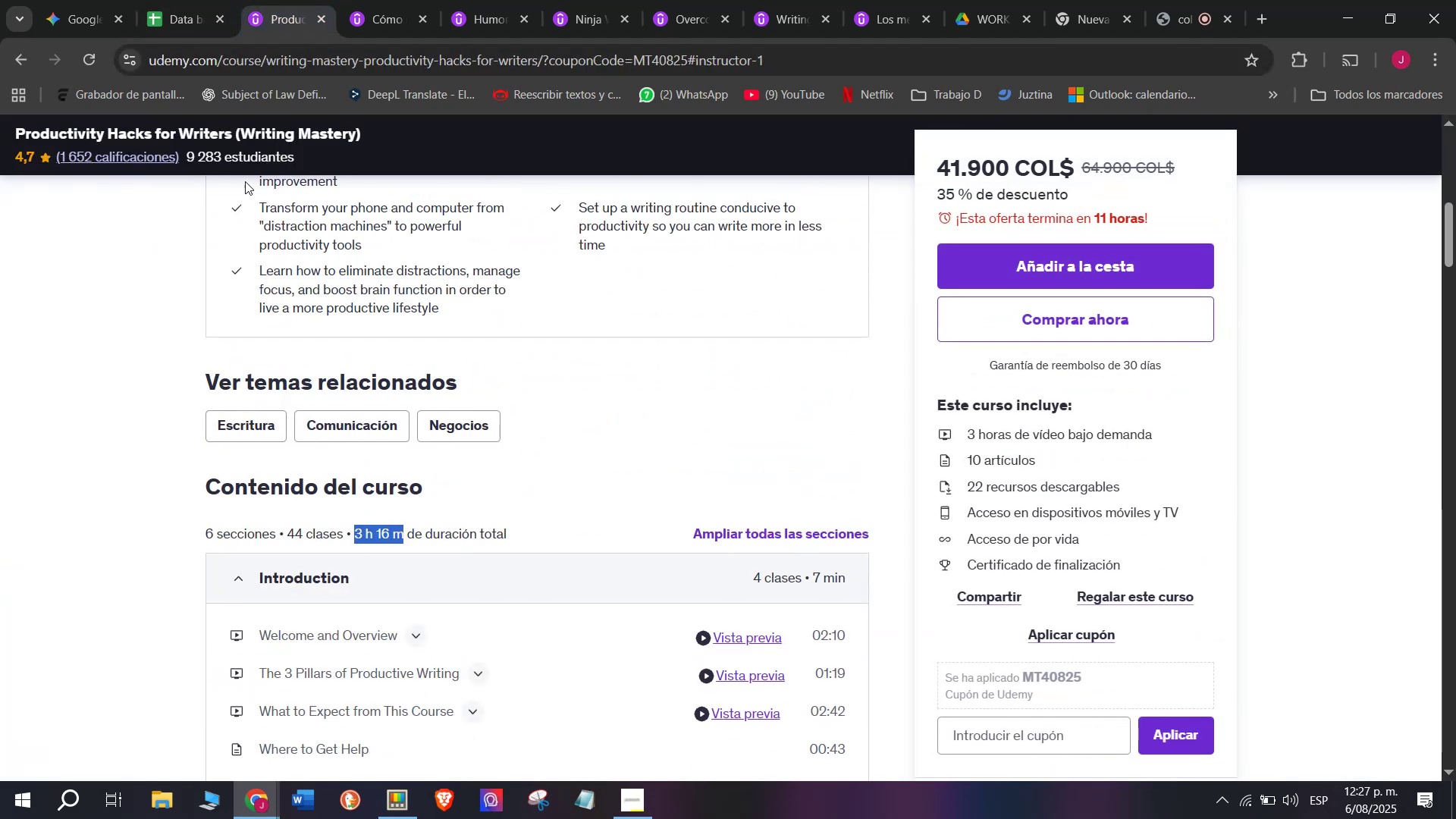 
key(Control+ControlLeft)
 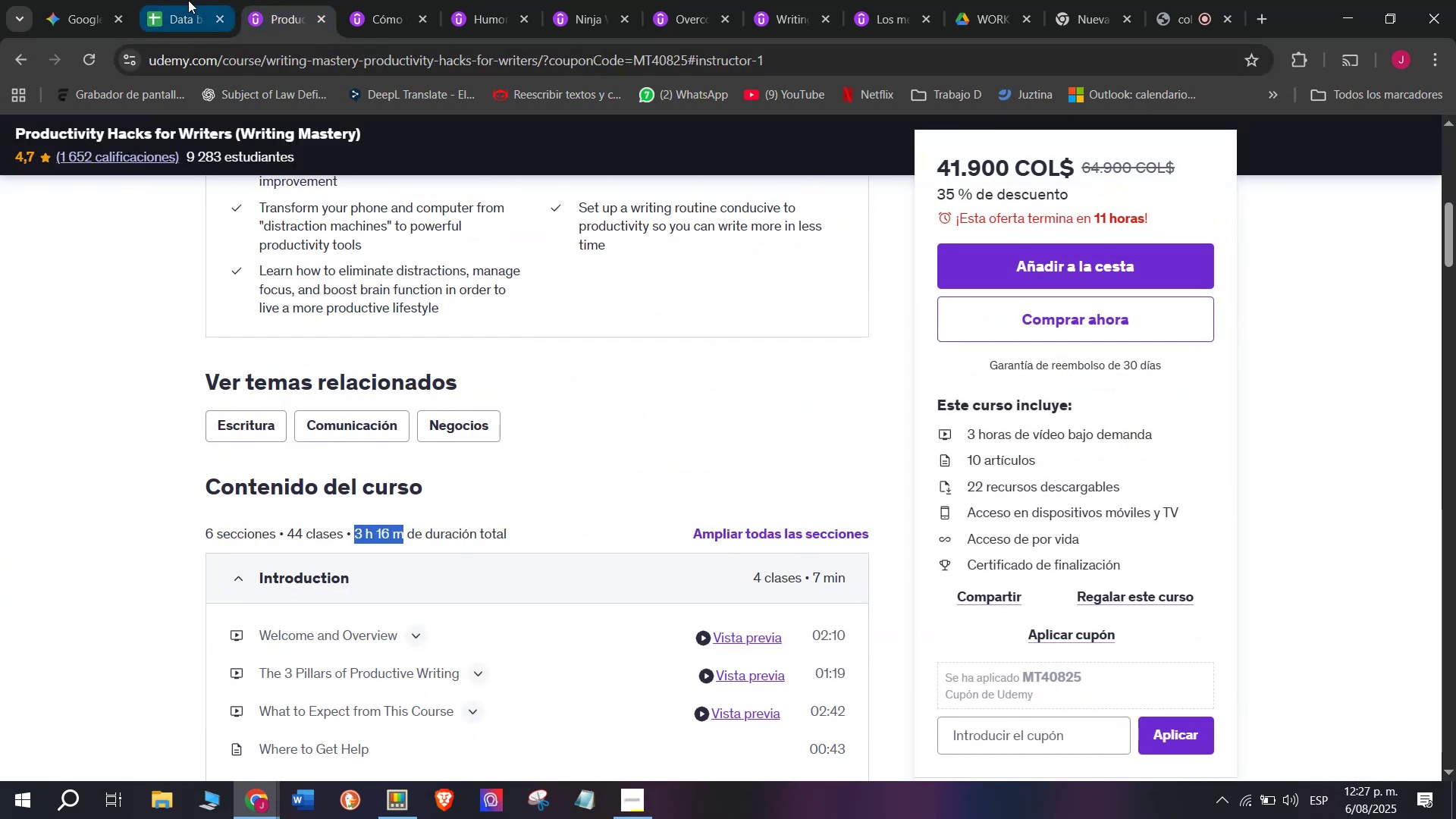 
key(Control+C)
 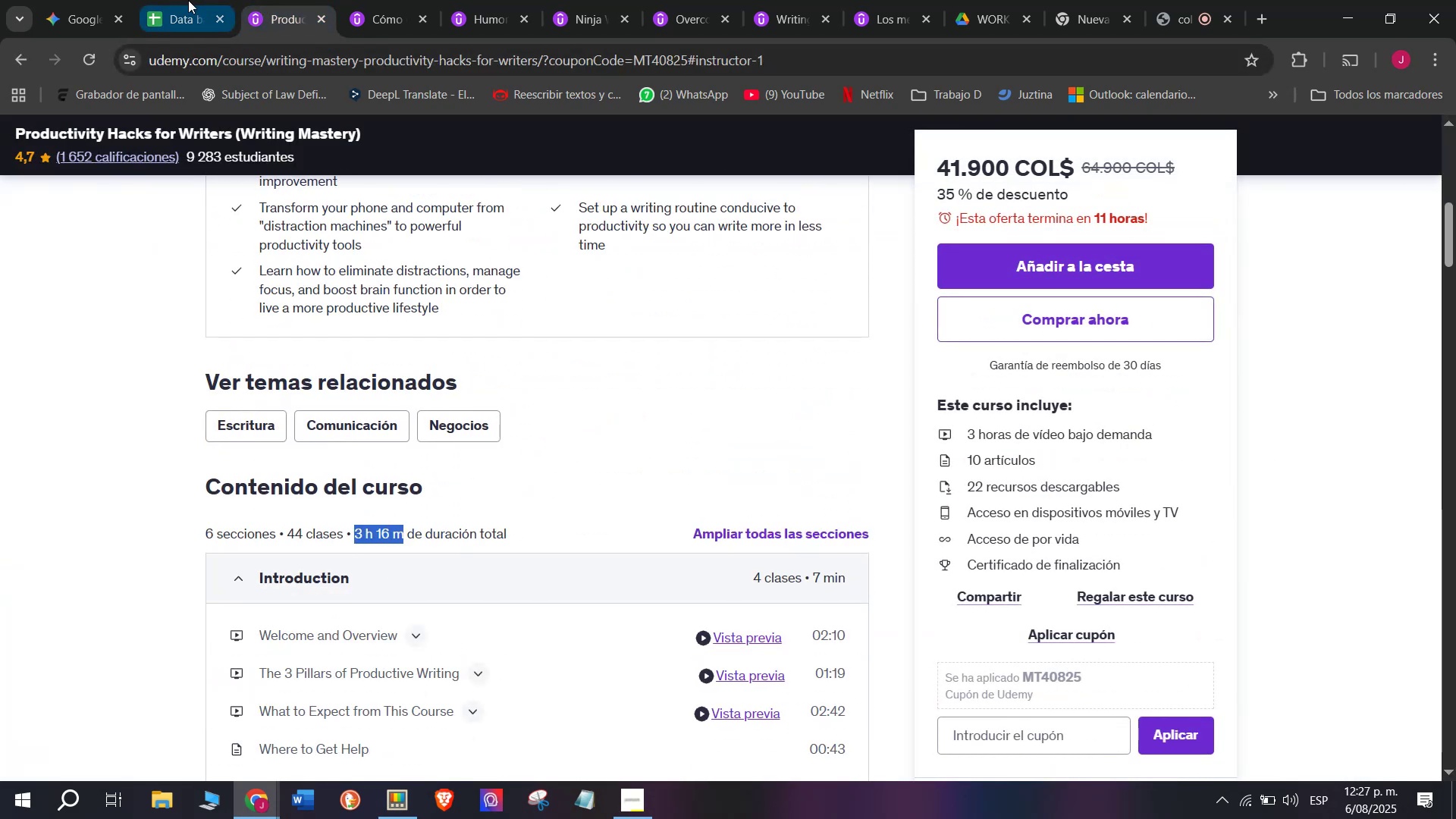 
left_click([188, 0])
 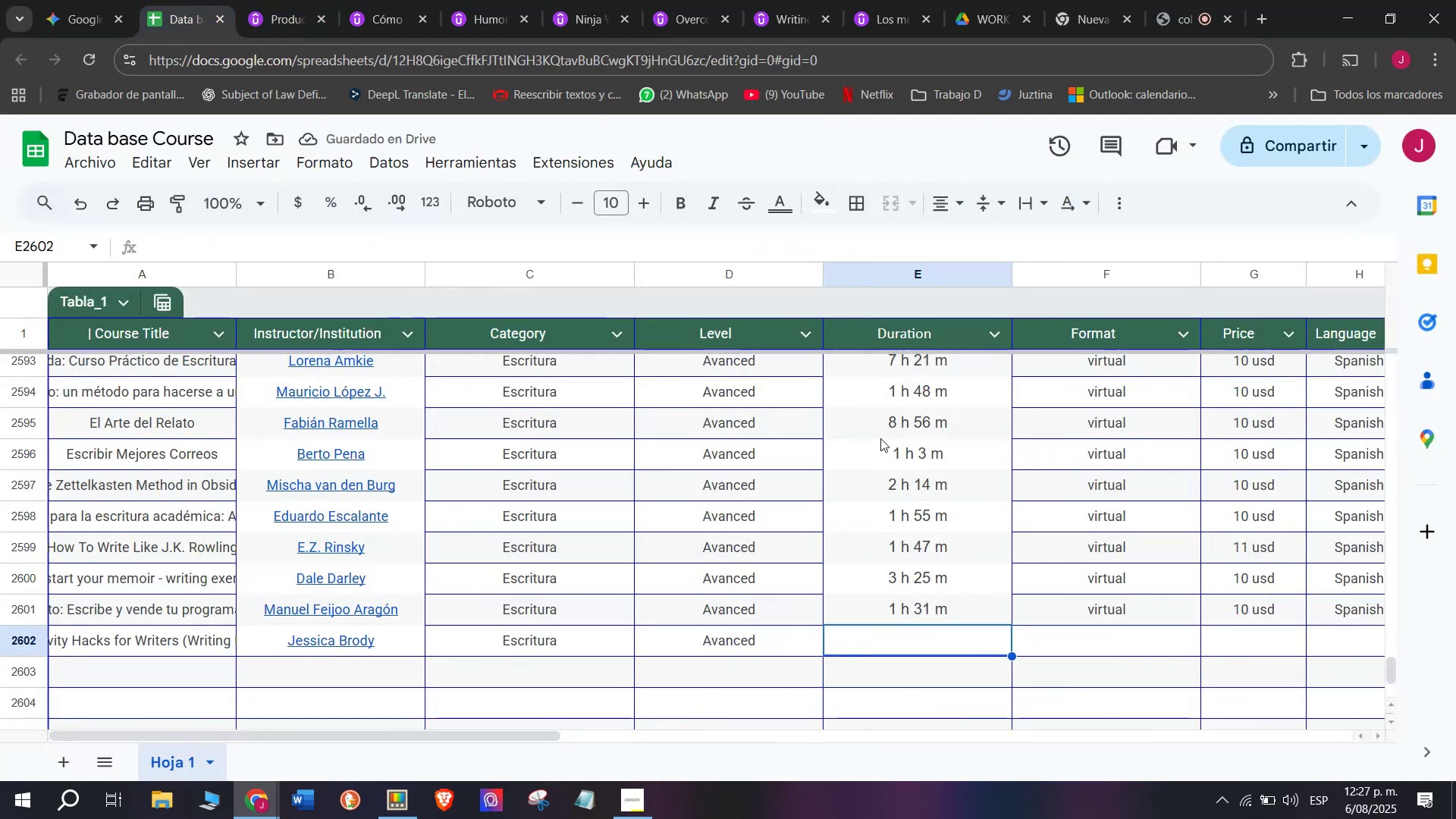 
key(Z)
 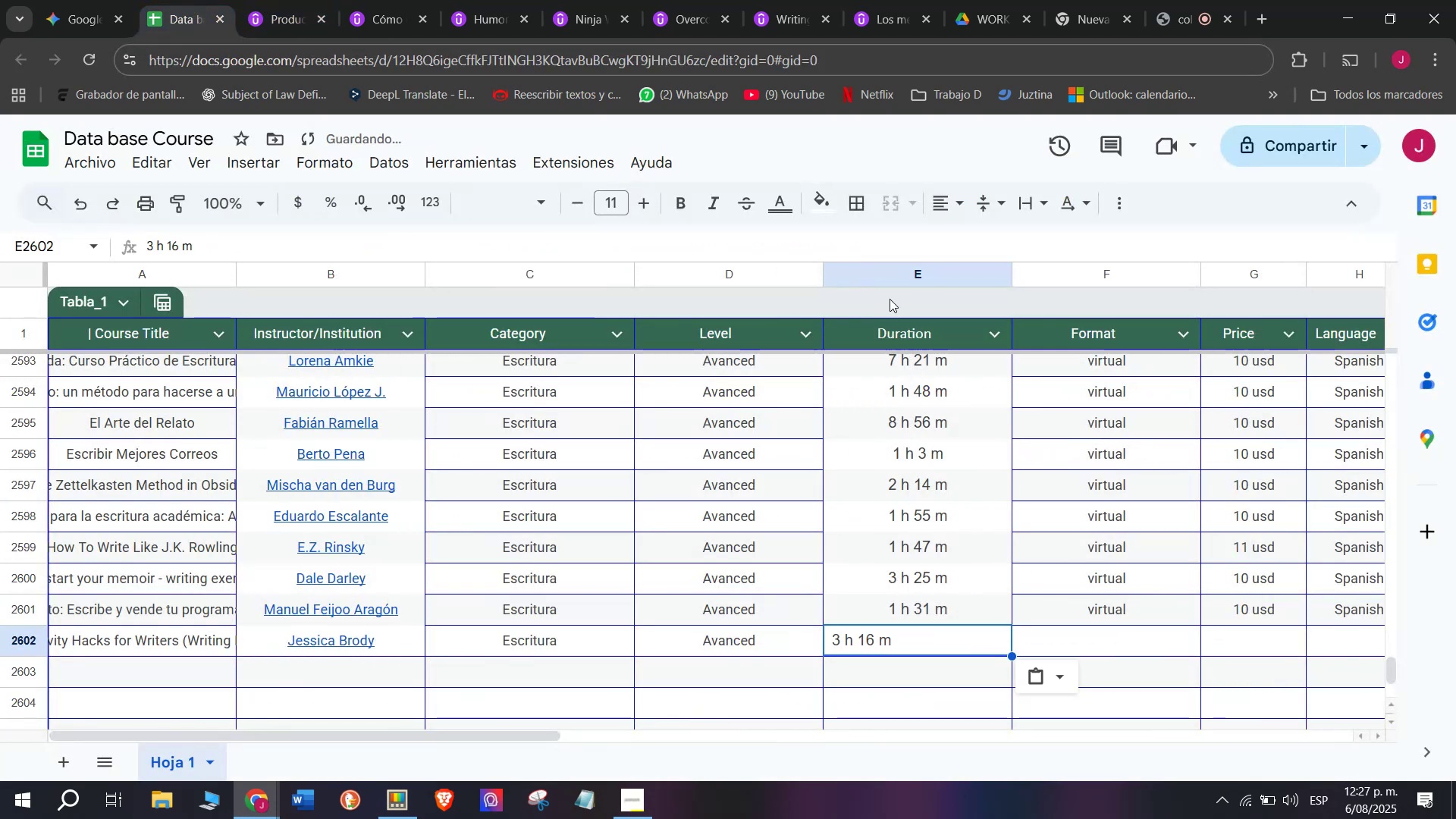 
key(Control+ControlLeft)
 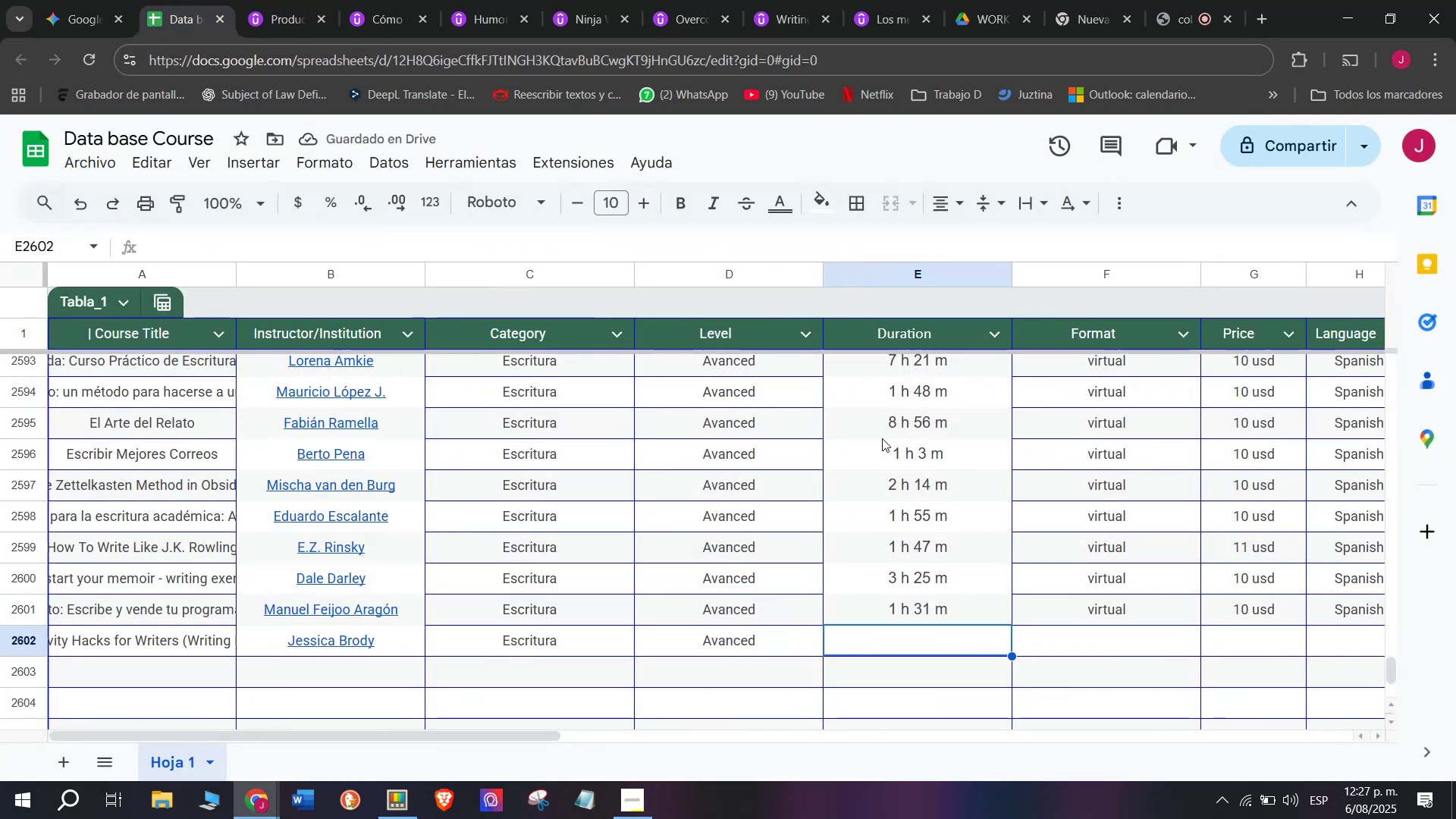 
key(Control+V)
 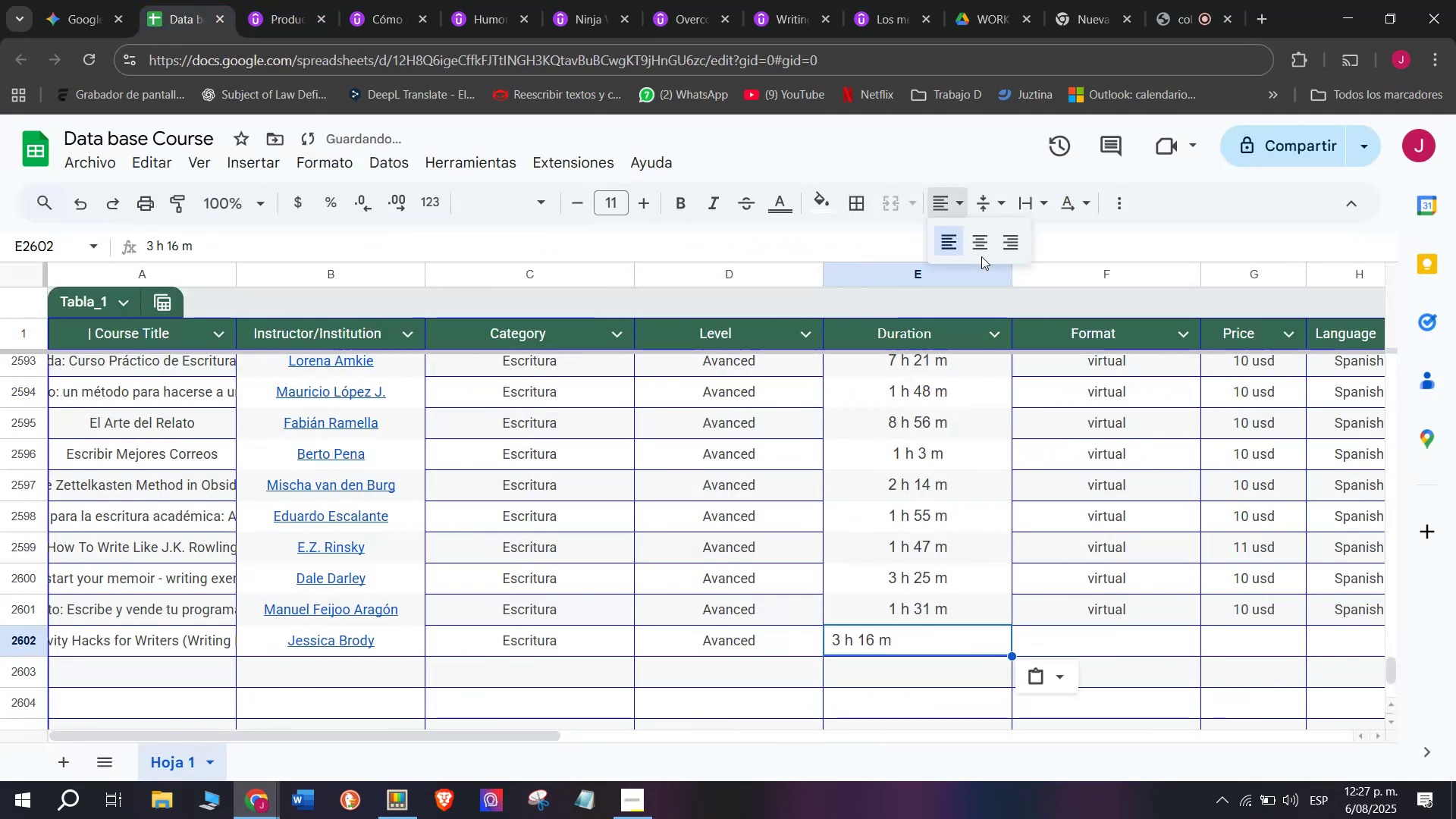 
left_click([981, 254])
 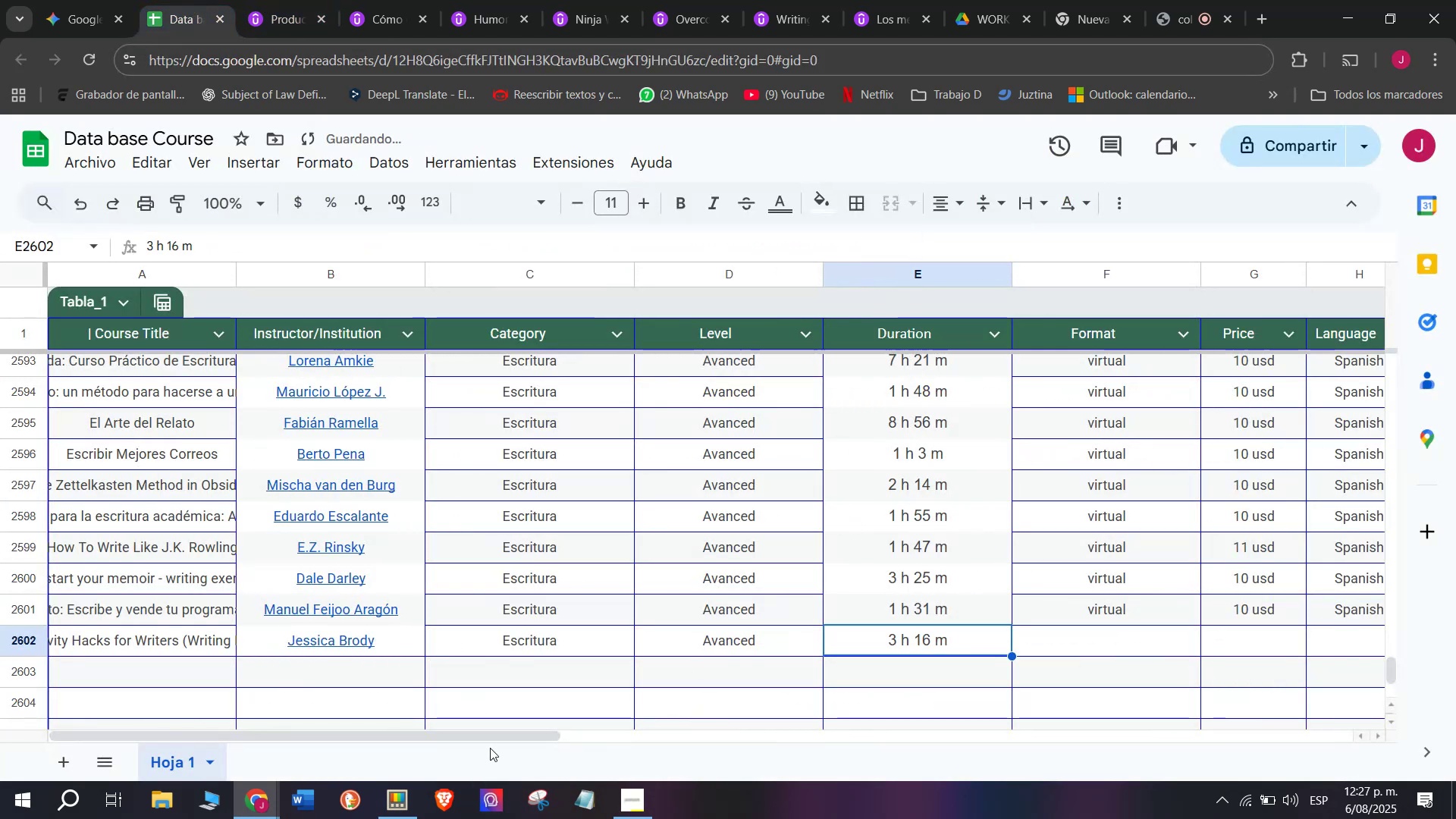 
left_click_drag(start_coordinate=[495, 735], to_coordinate=[699, 733])
 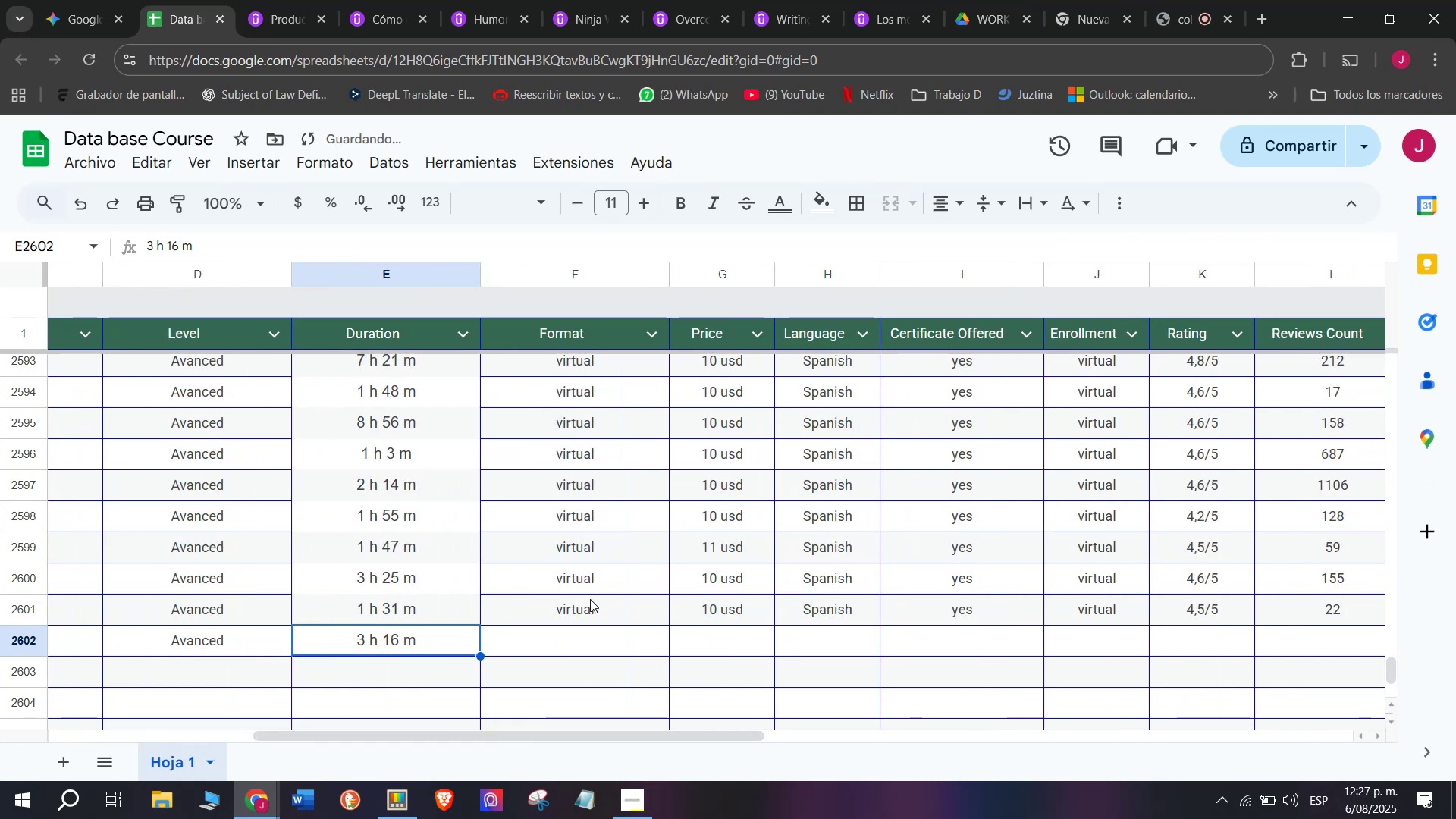 
left_click([592, 599])
 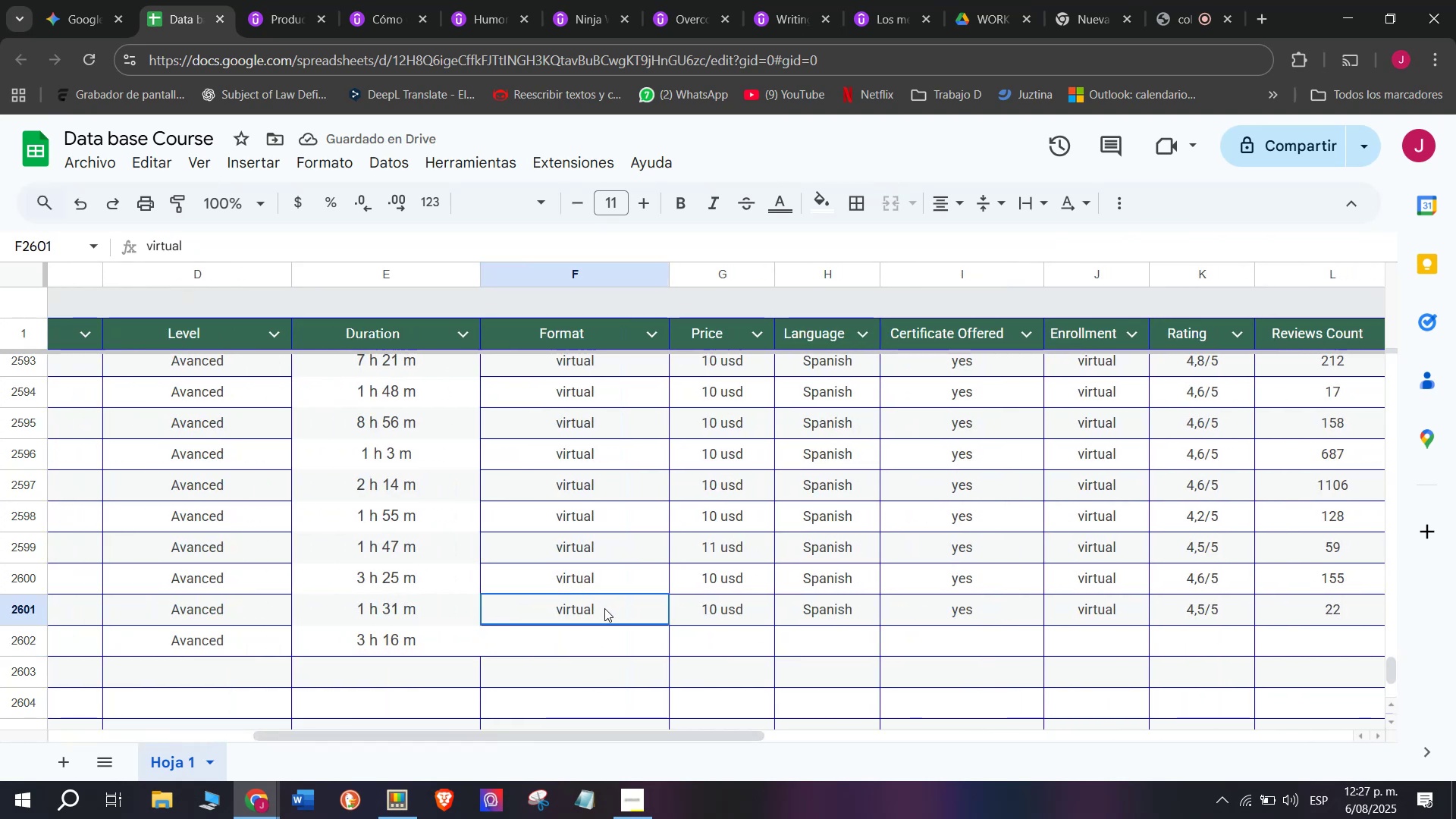 
key(Break)
 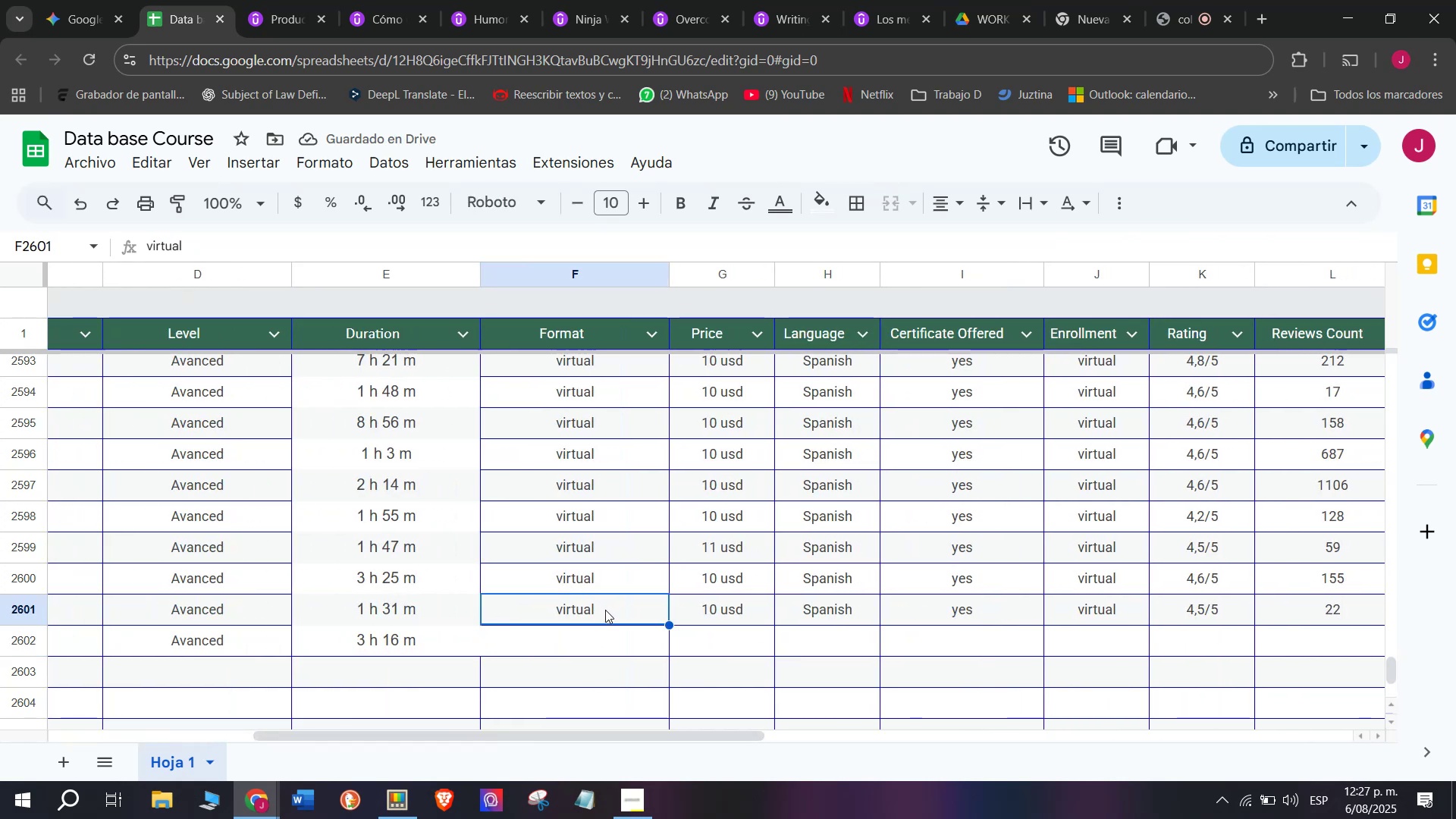 
key(Control+ControlLeft)
 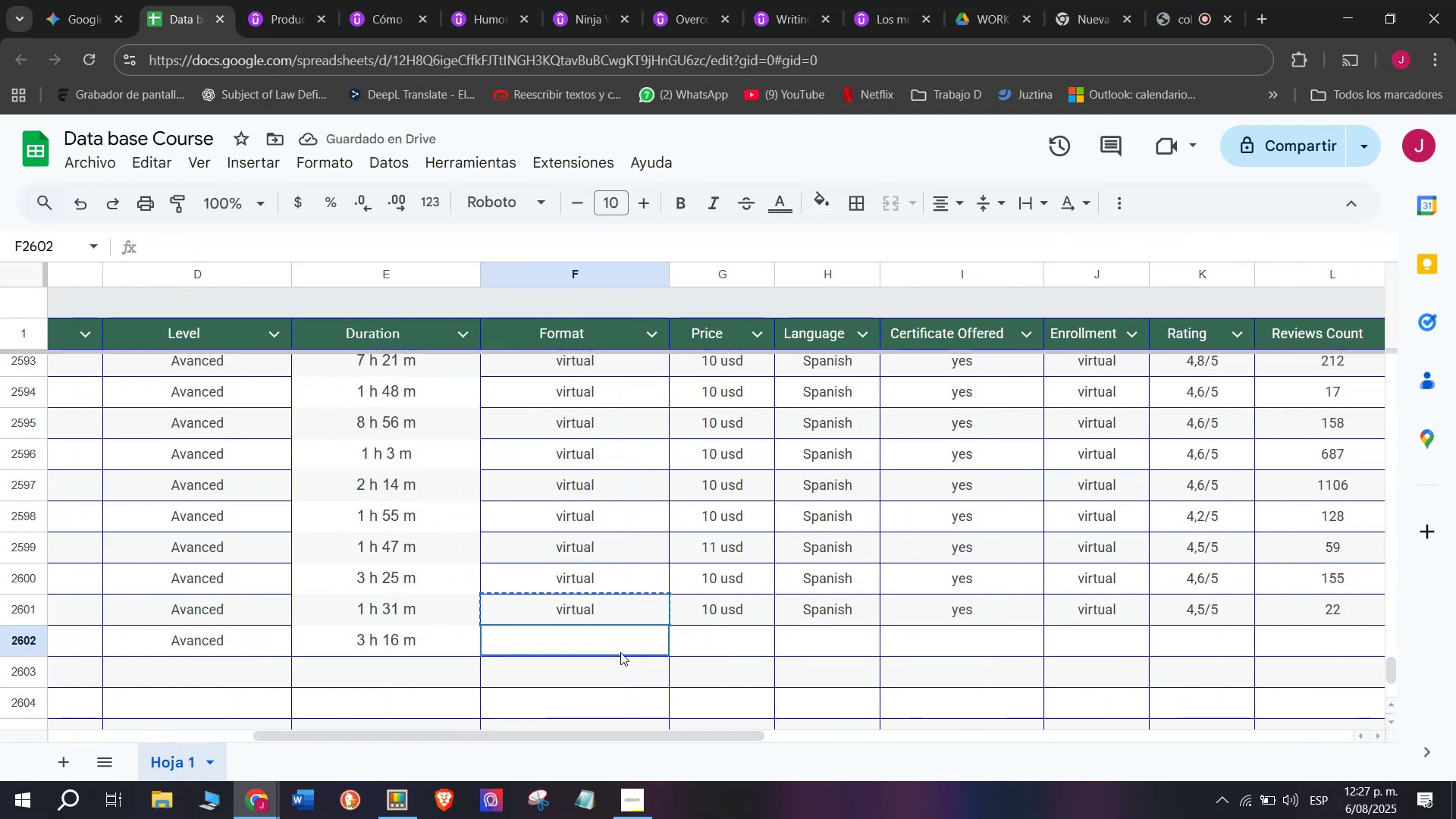 
key(Control+C)
 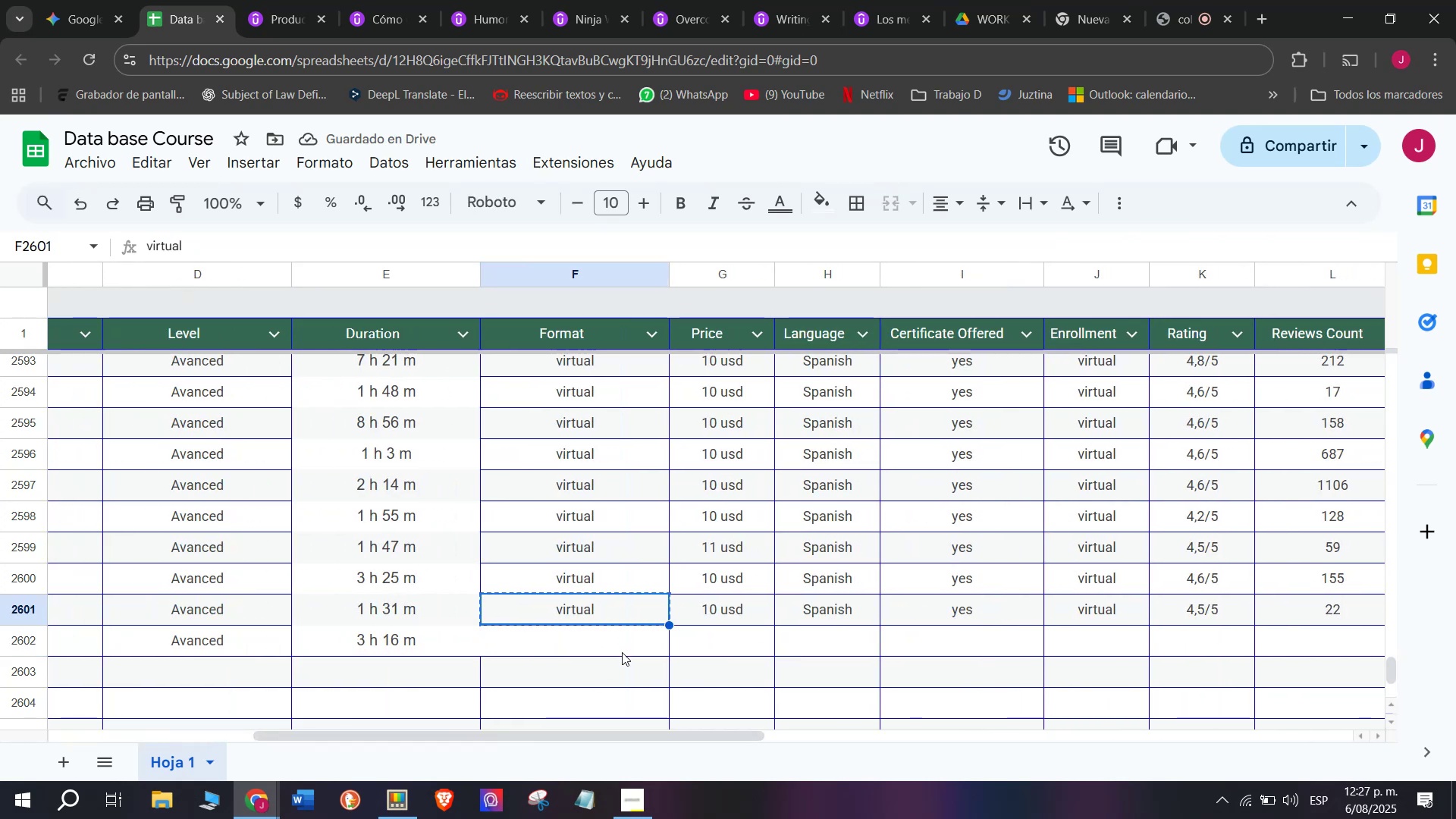 
left_click([620, 652])
 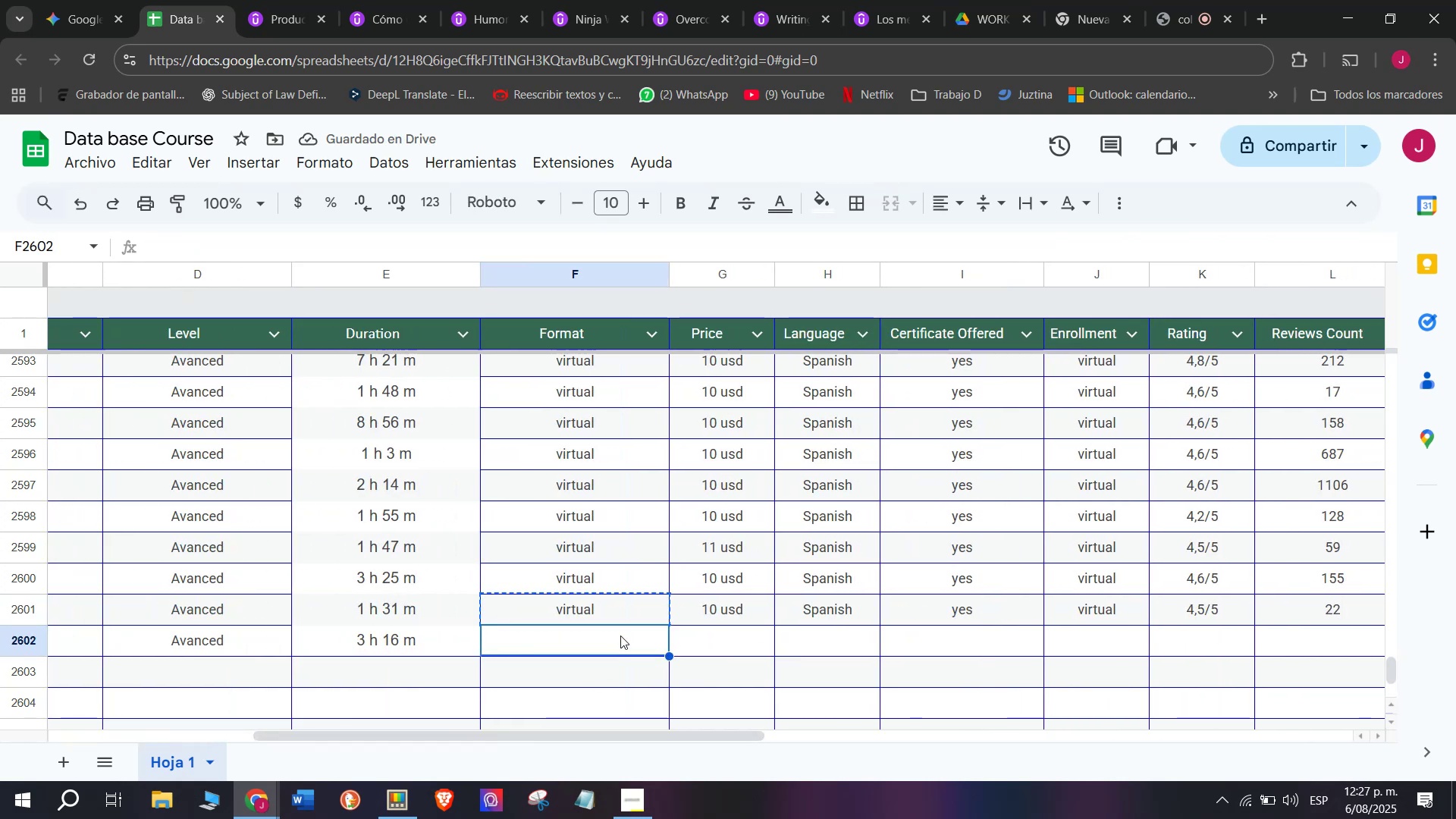 
key(Z)
 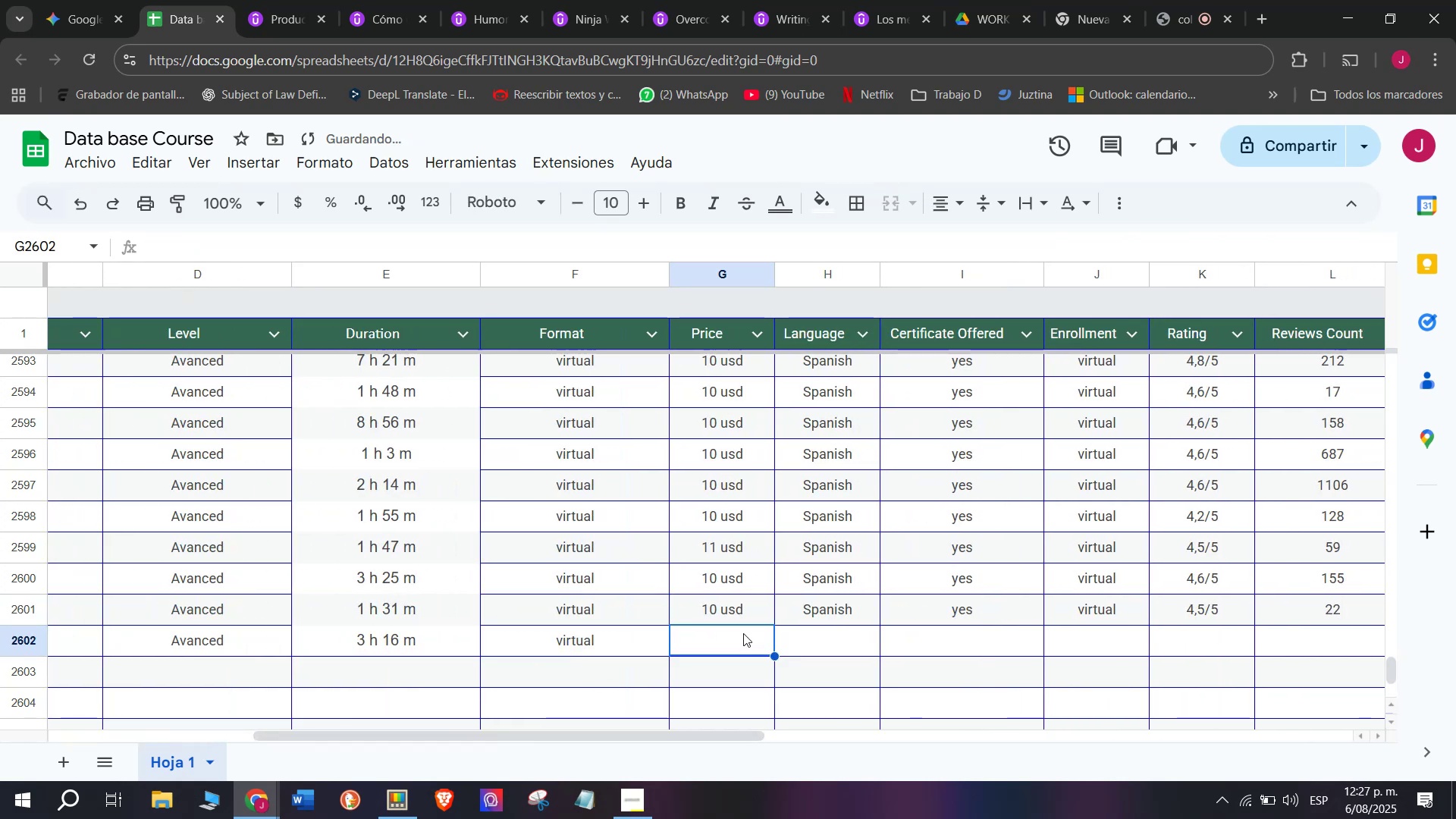 
key(Control+ControlLeft)
 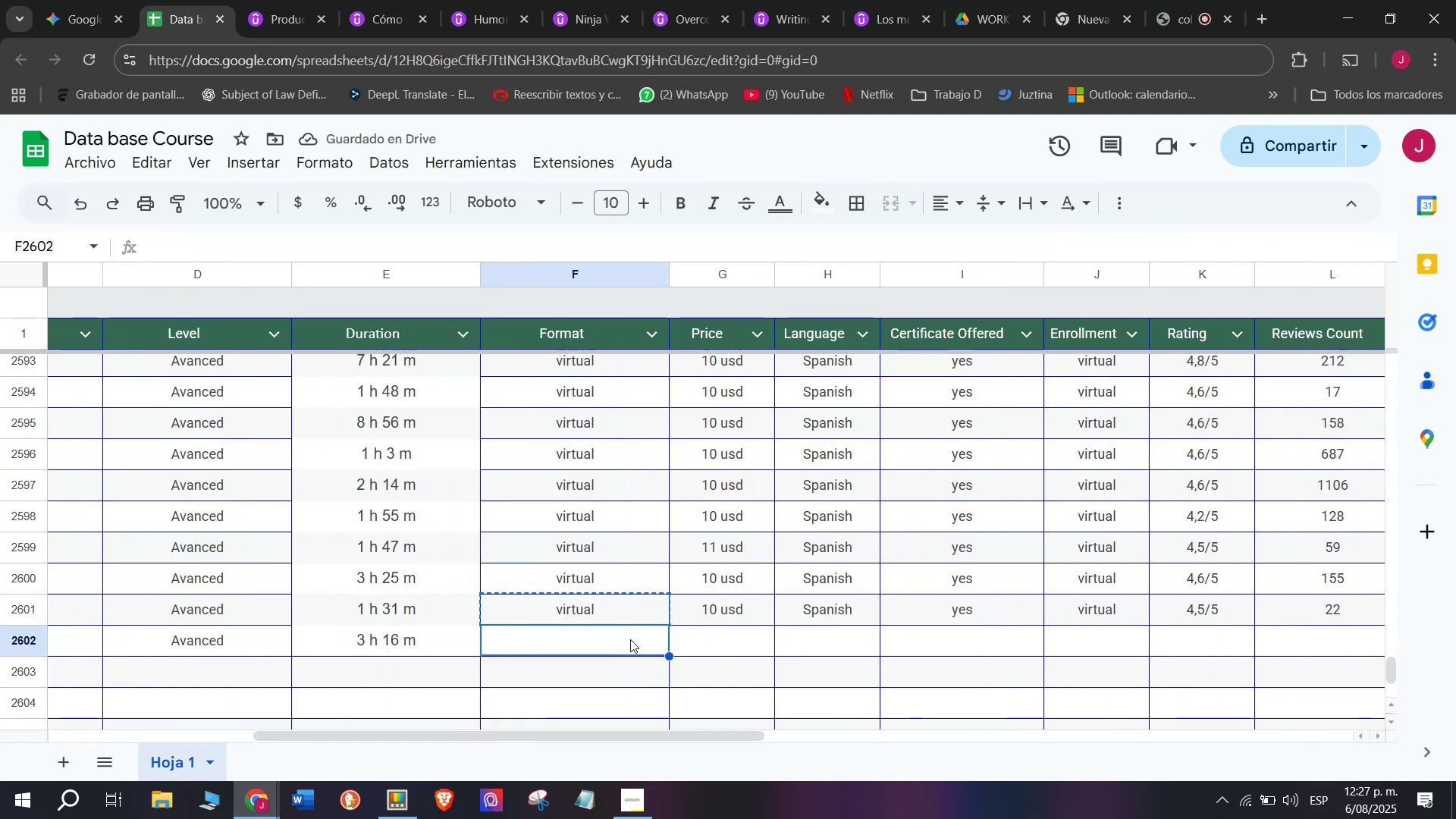 
key(Control+V)
 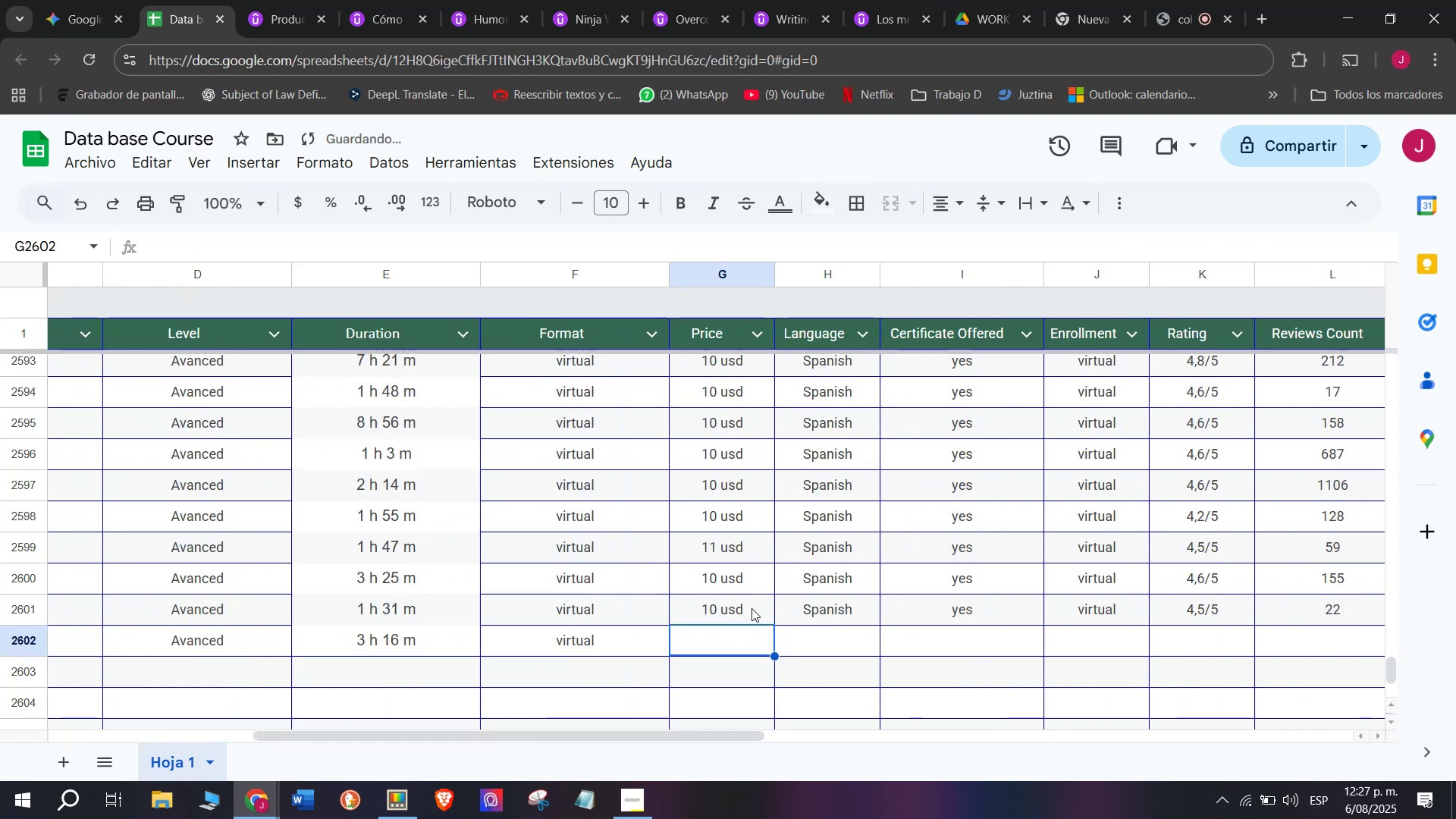 
double_click([752, 603])
 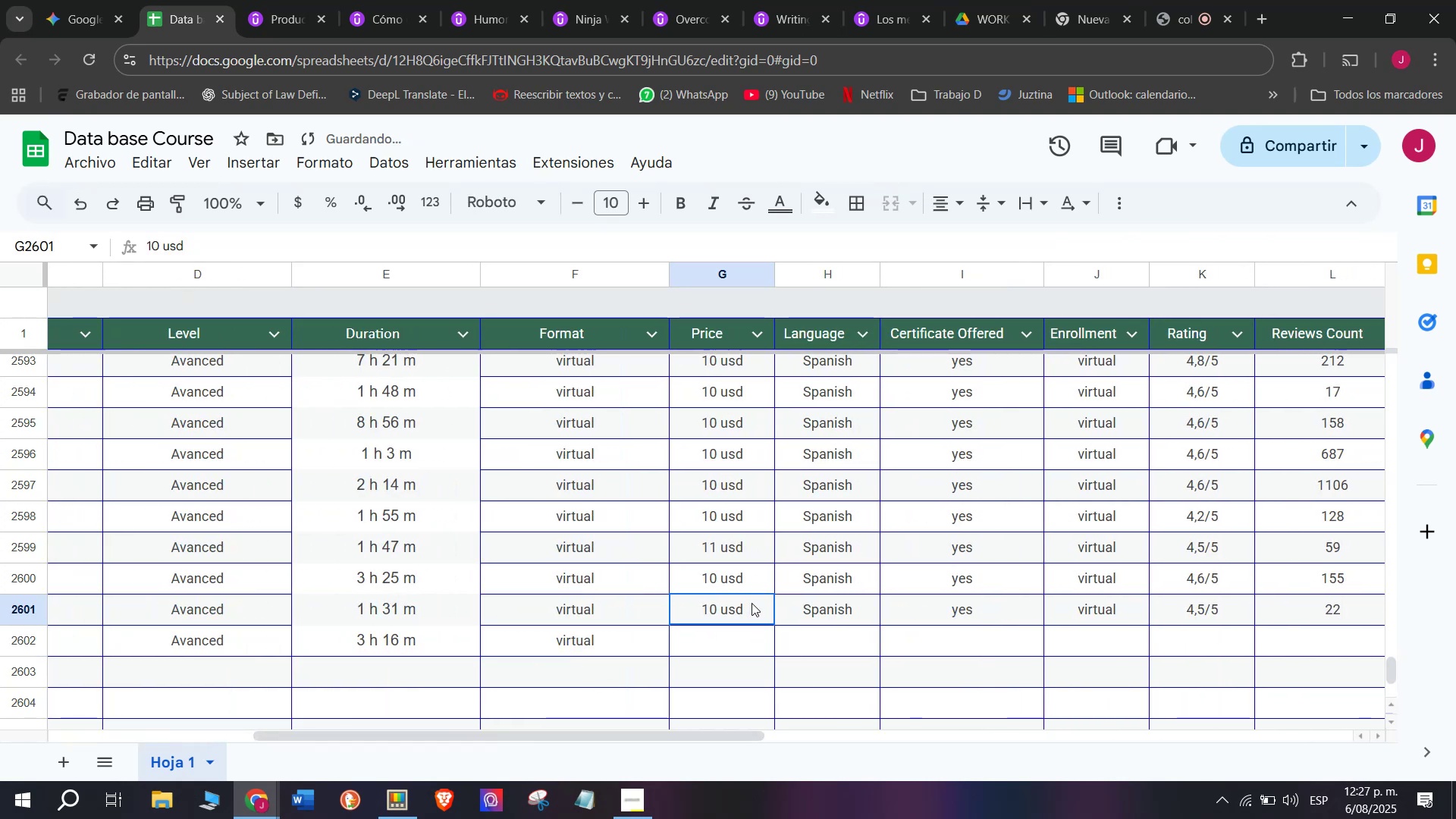 
key(Control+ControlLeft)
 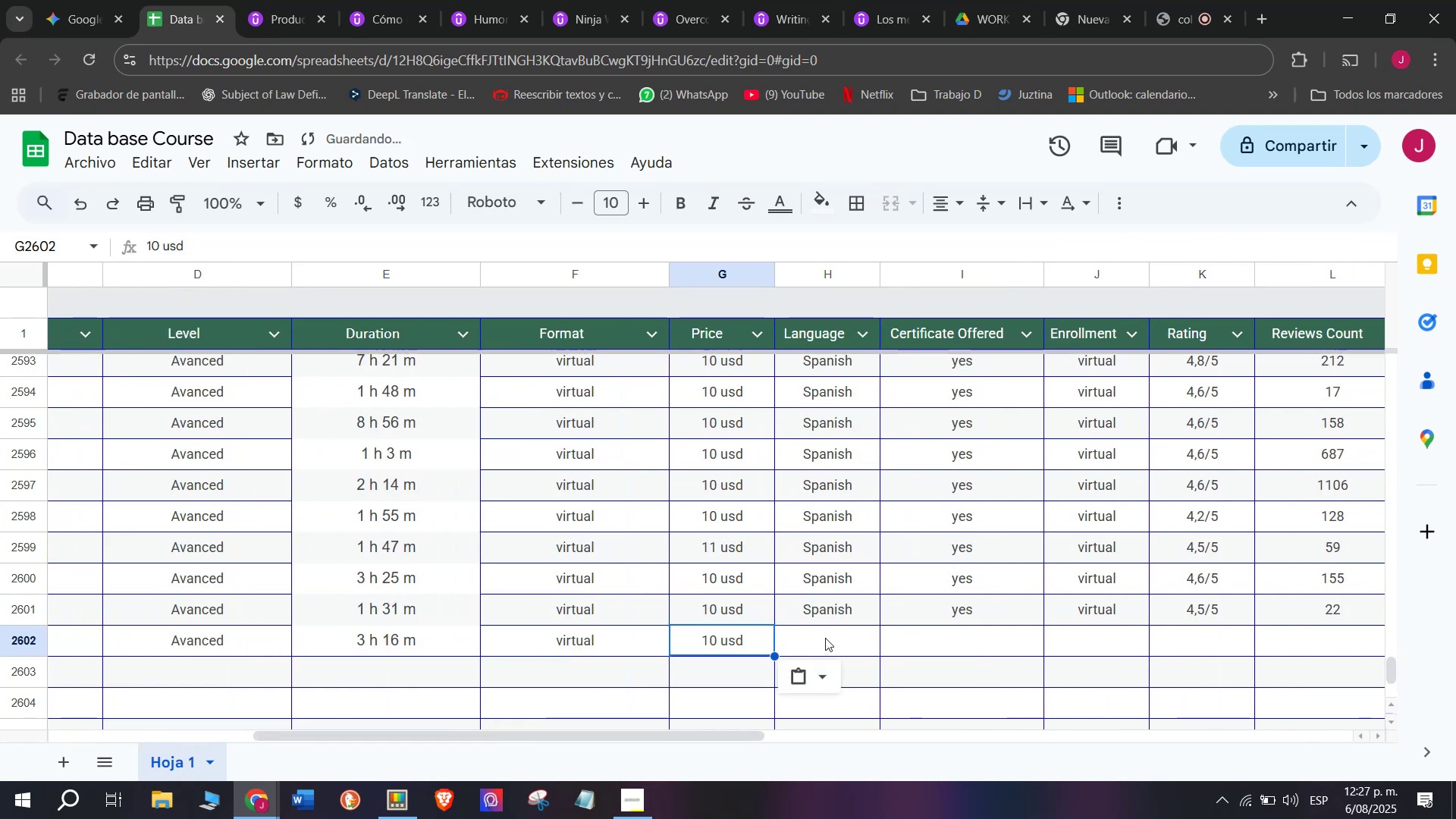 
key(Break)
 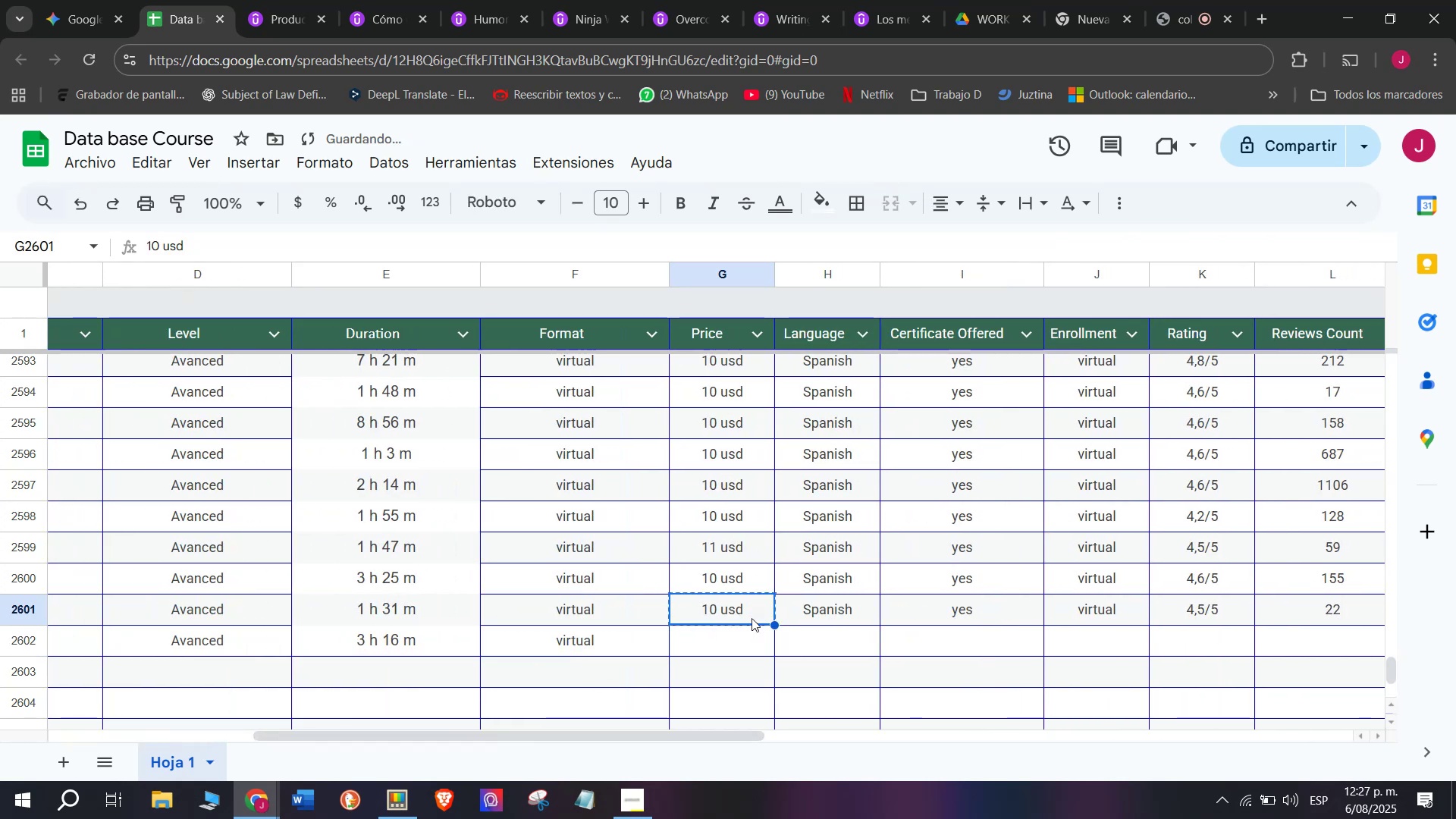 
key(Control+C)
 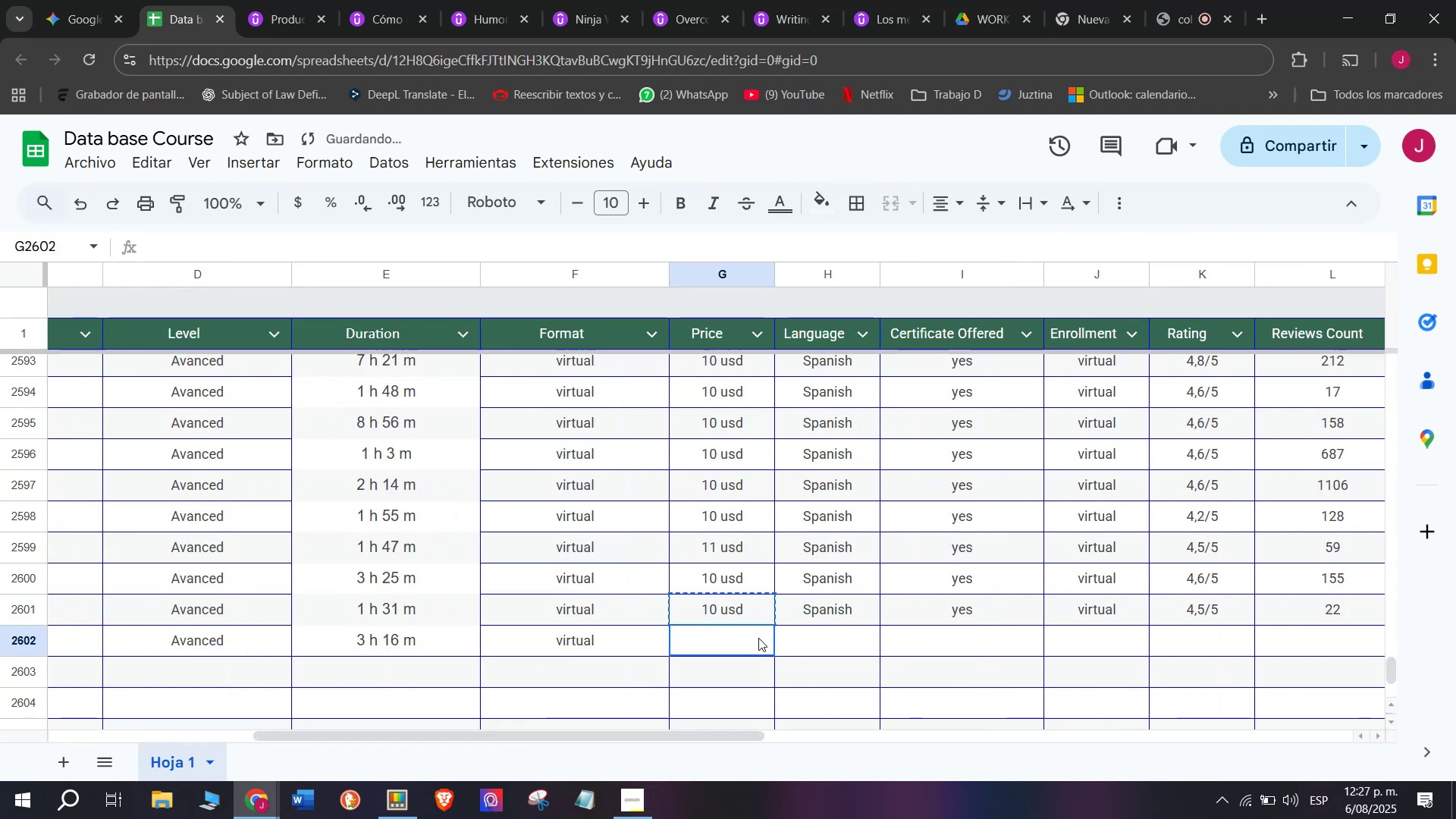 
triple_click([758, 638])
 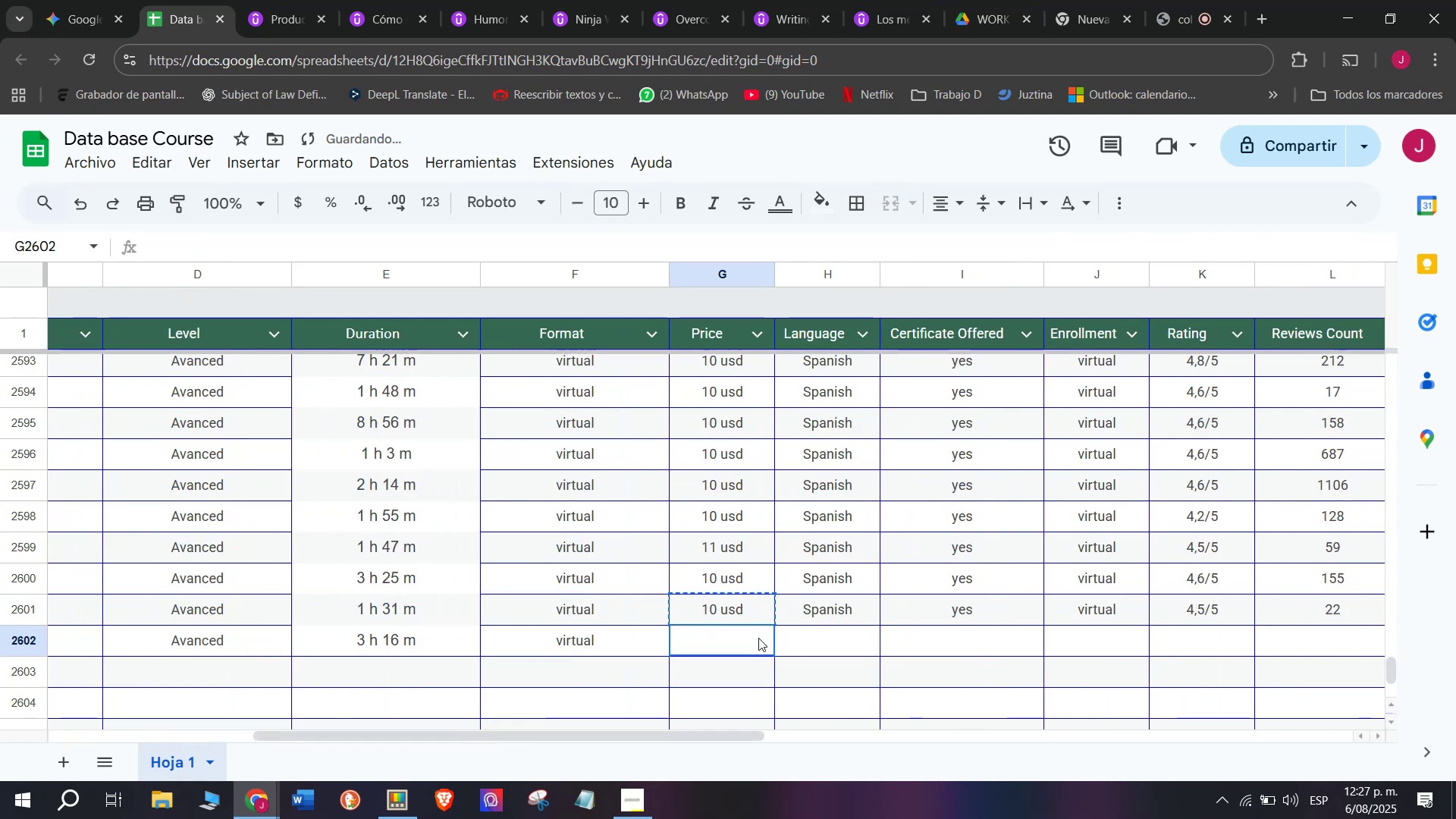 
key(Control+ControlLeft)
 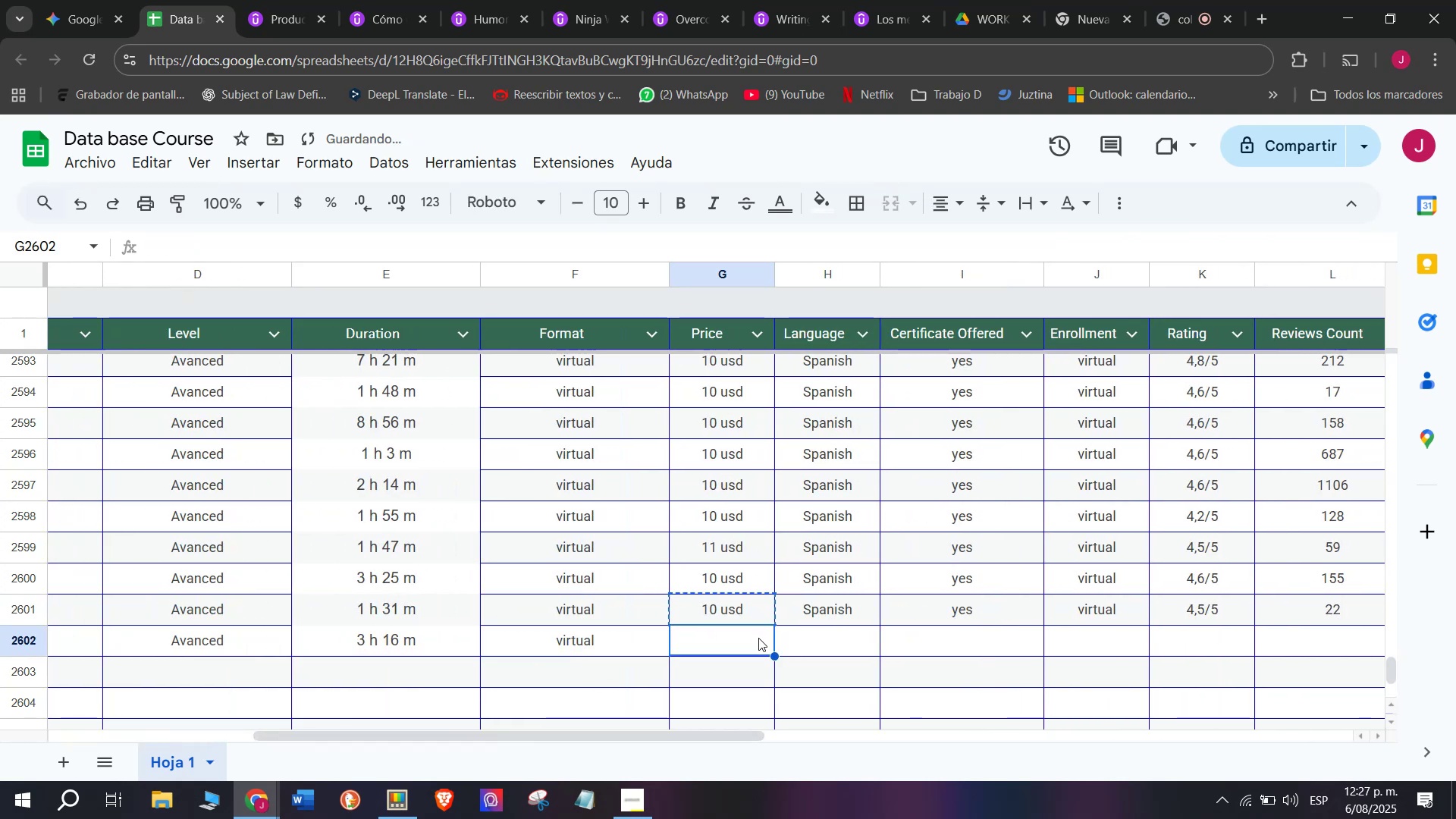 
key(Z)
 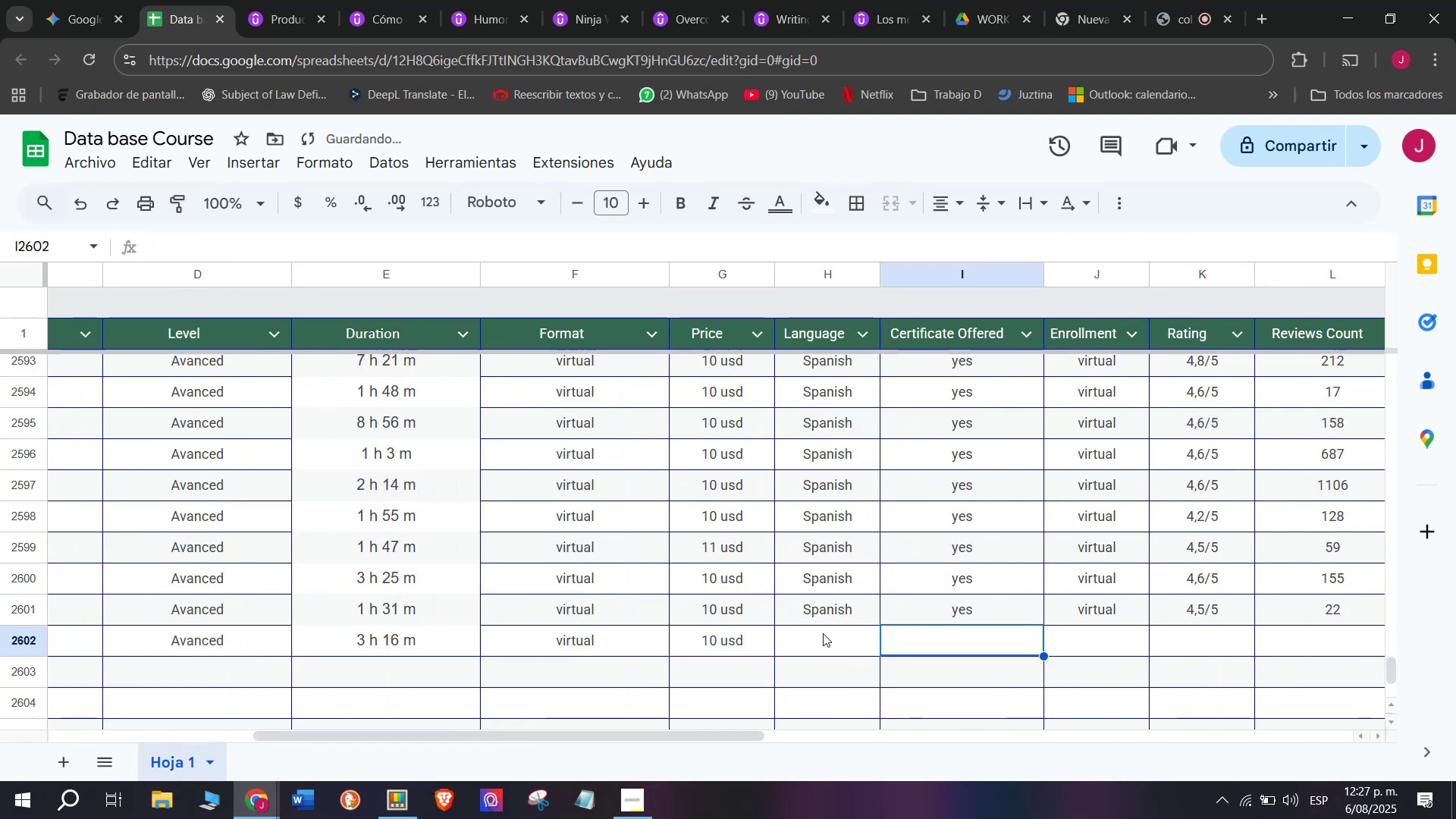 
key(Control+V)
 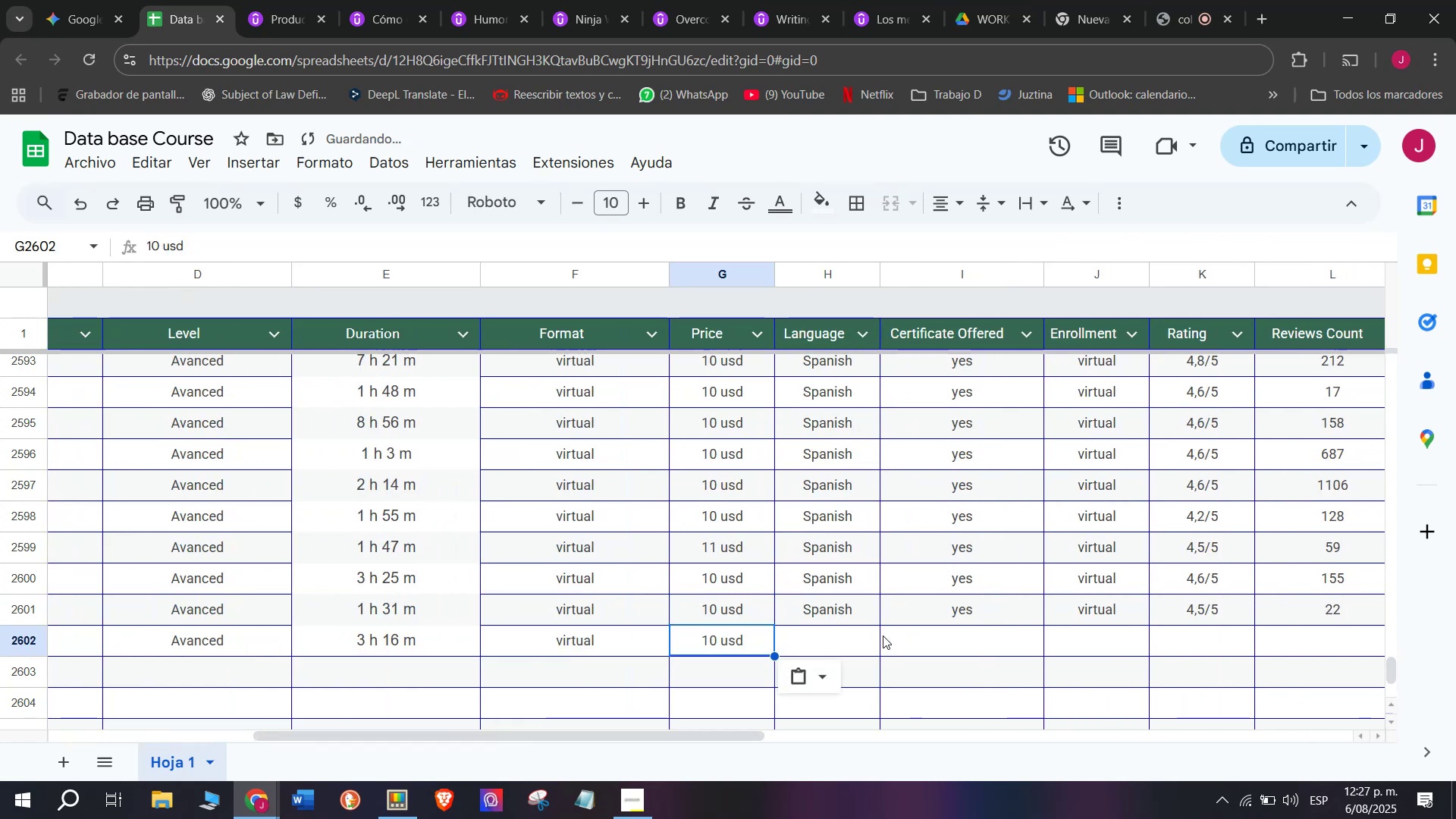 
triple_click([883, 635])
 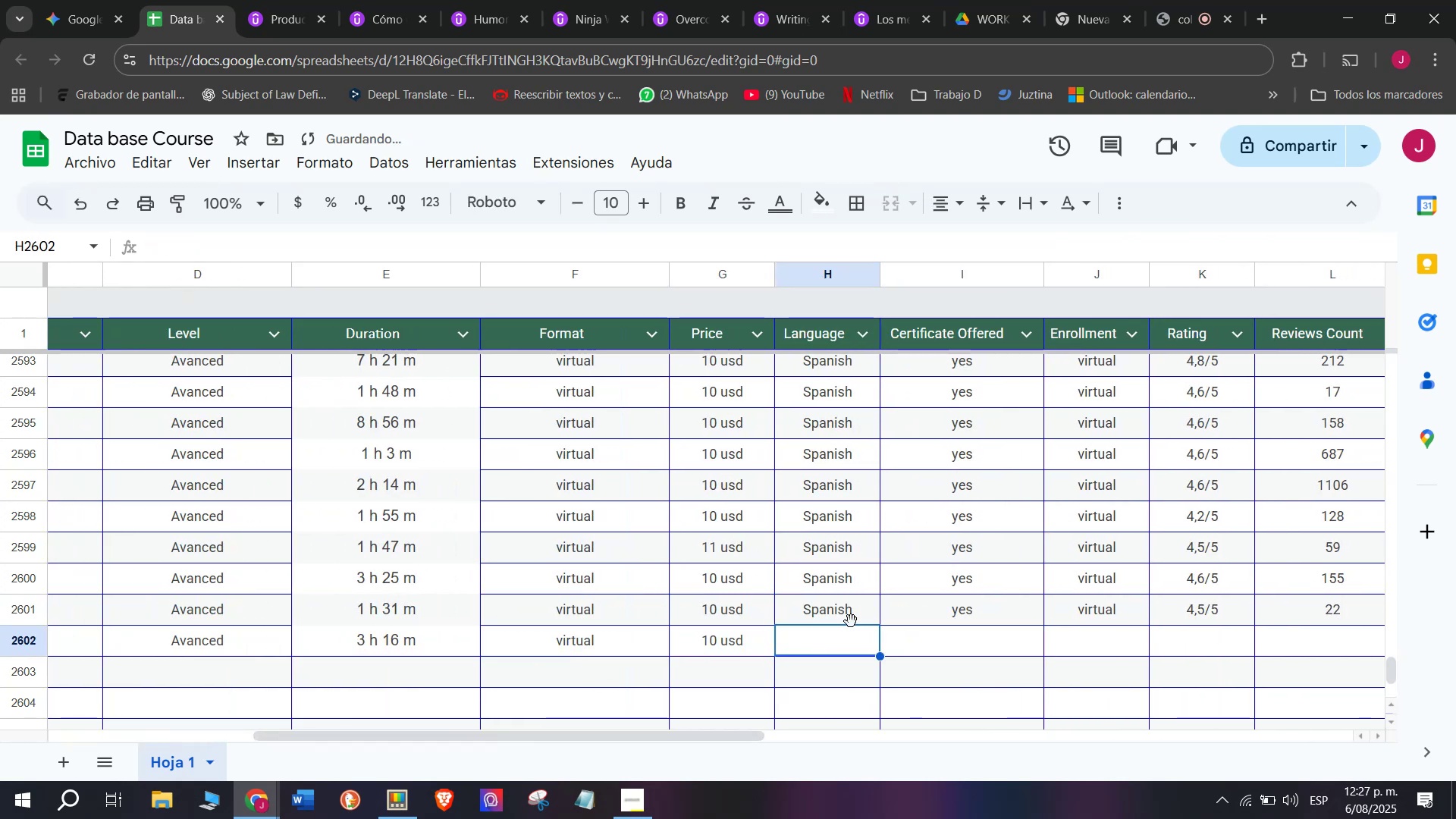 
triple_click([863, 609])
 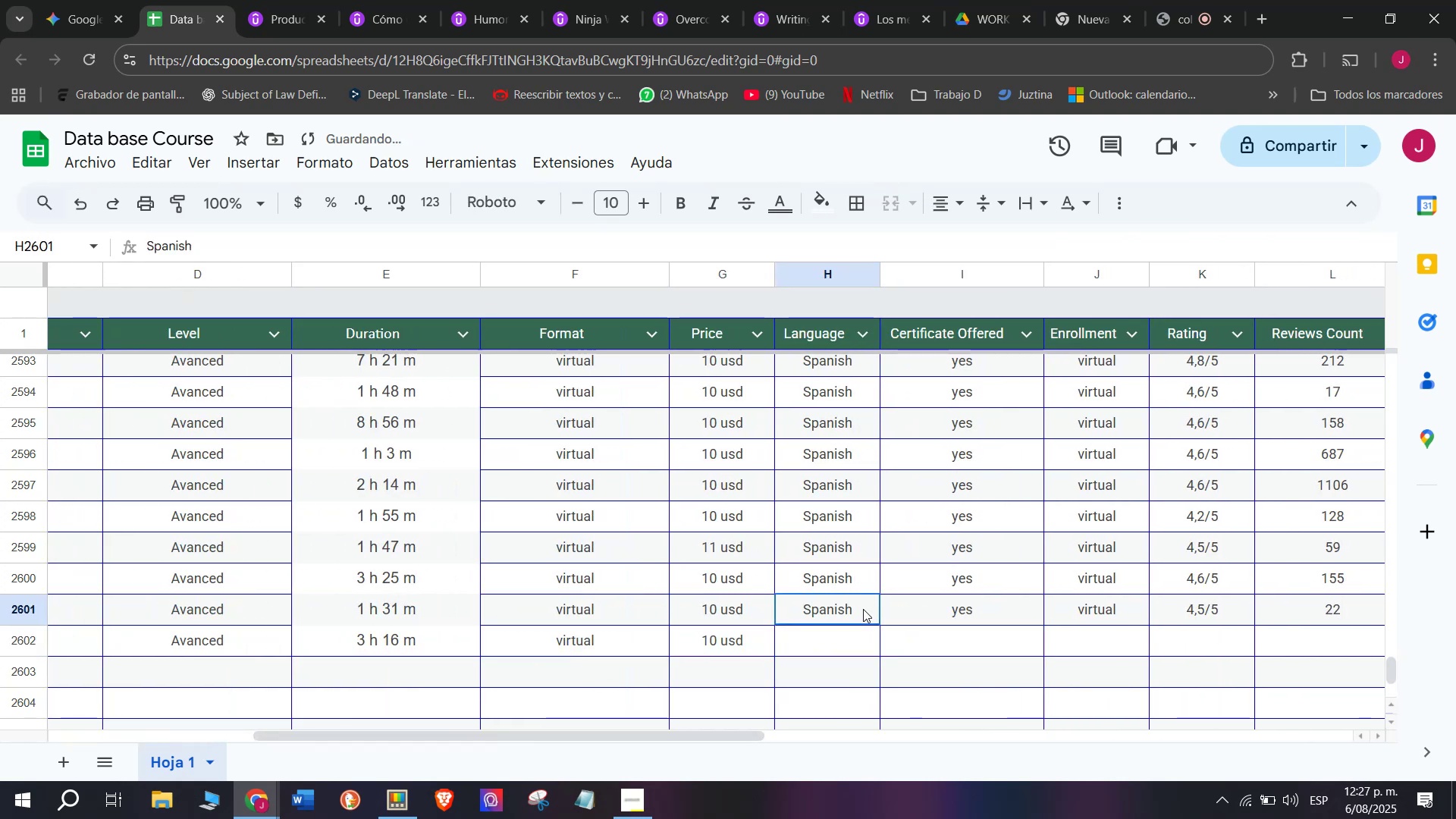 
key(Break)
 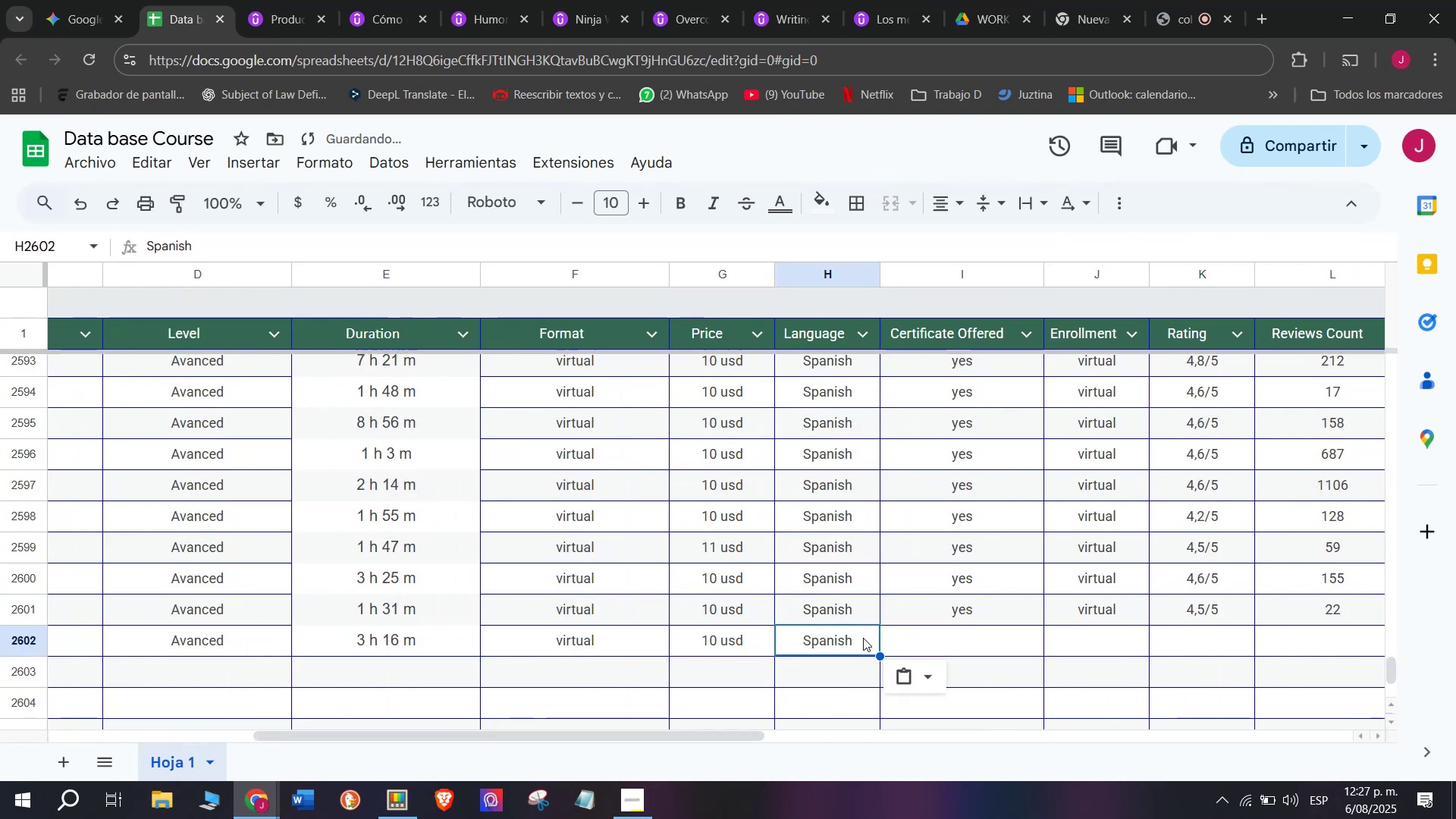 
key(Control+ControlLeft)
 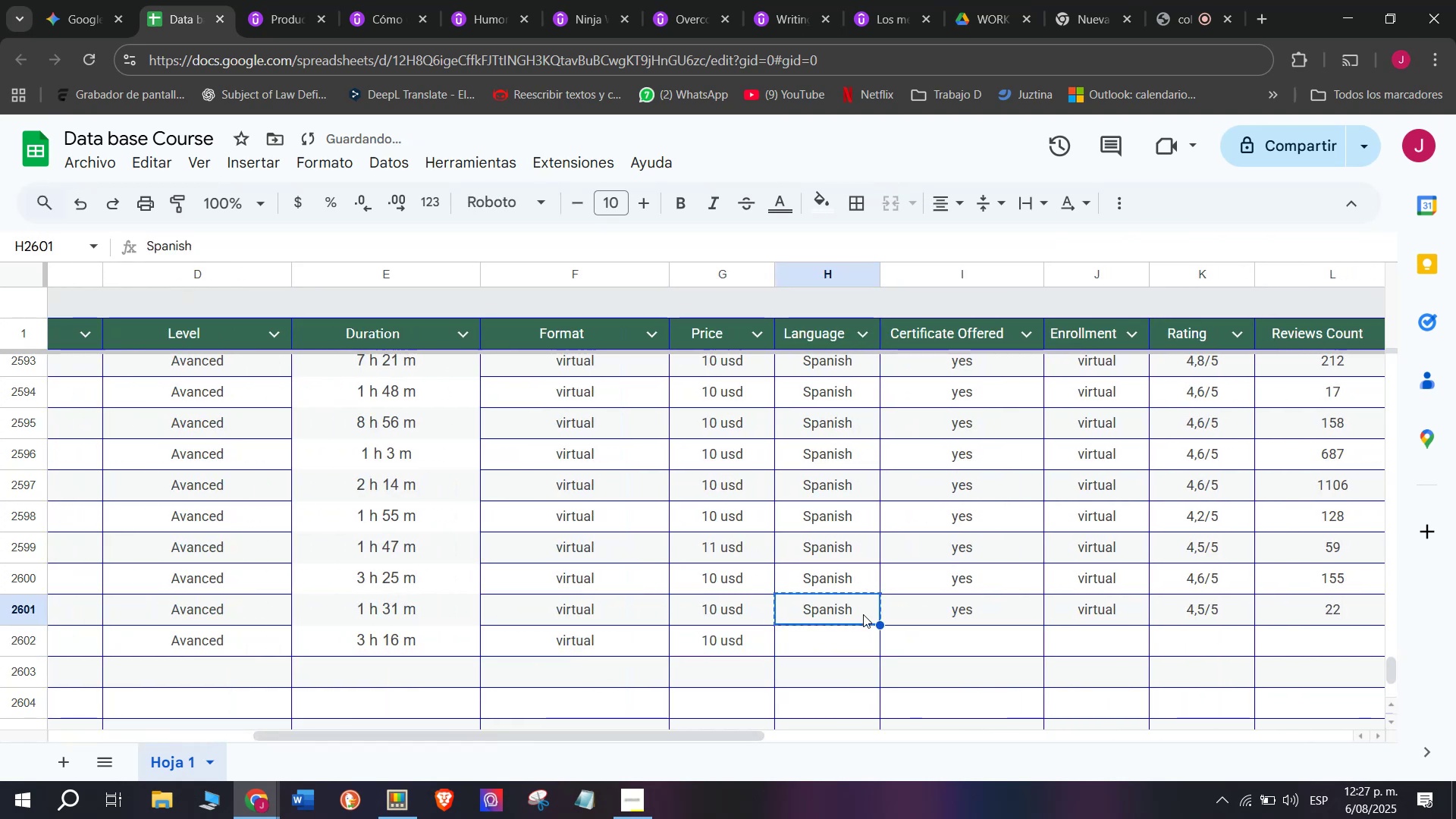 
key(Control+C)
 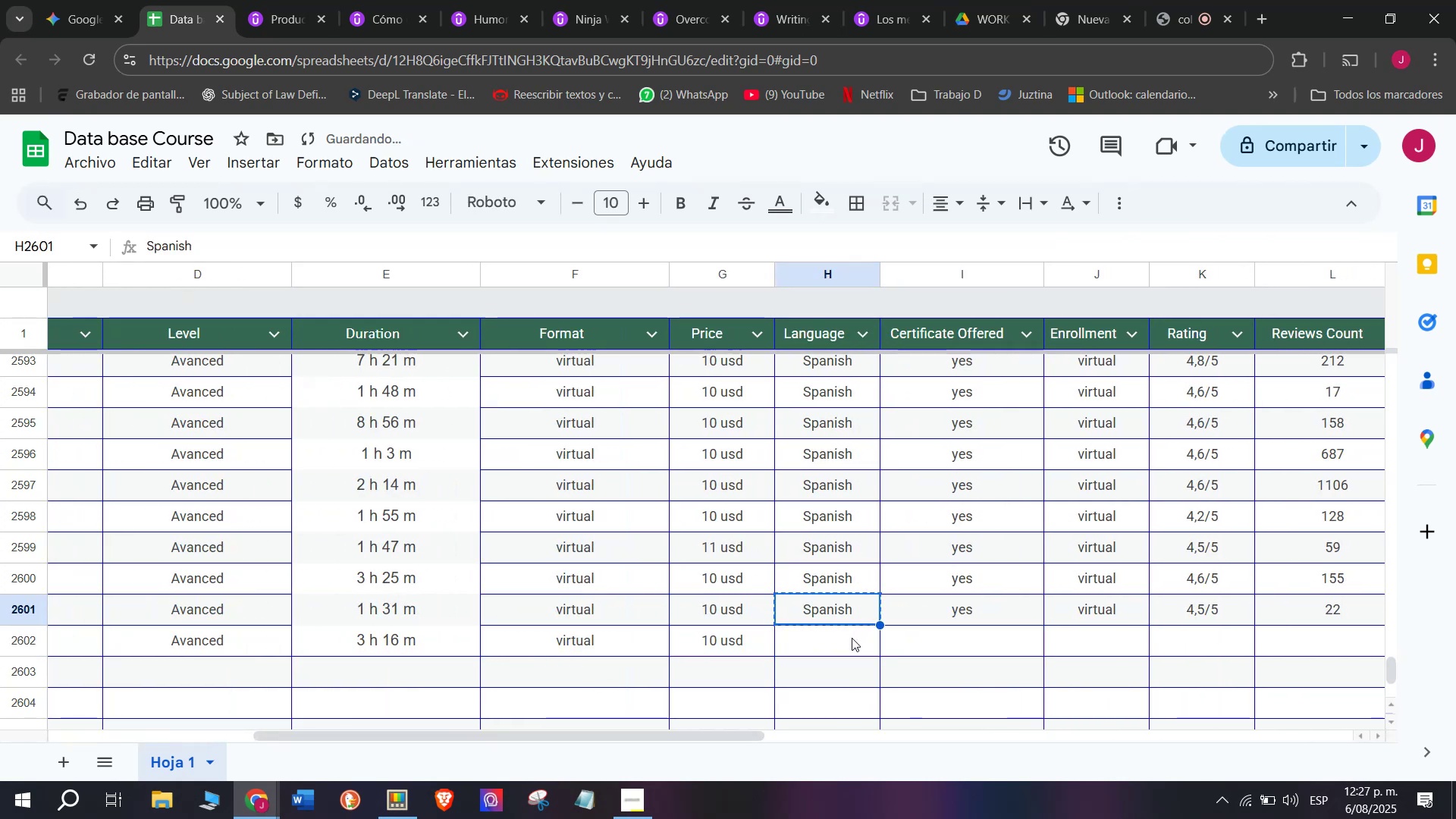 
key(Z)
 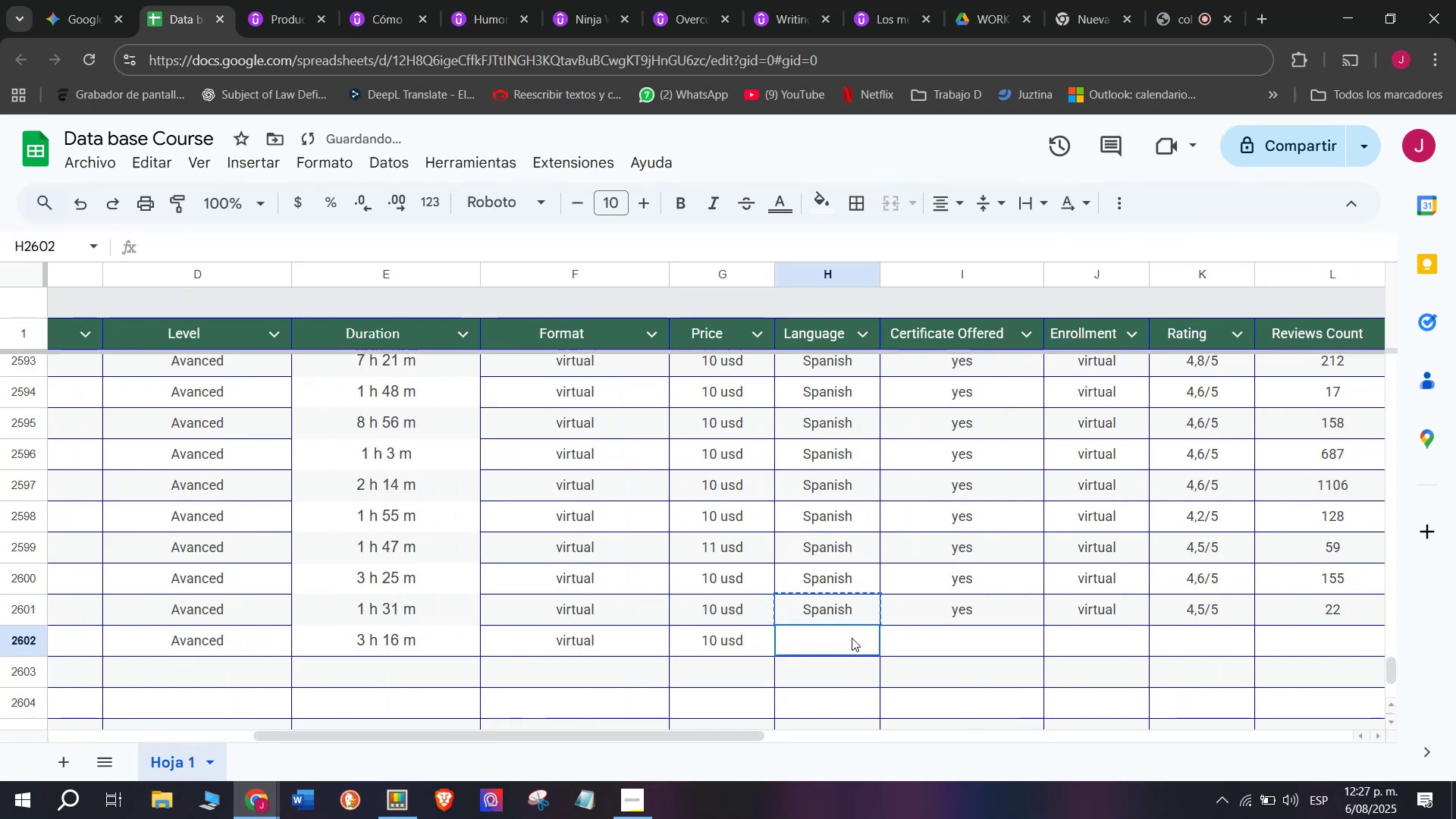 
triple_click([852, 638])
 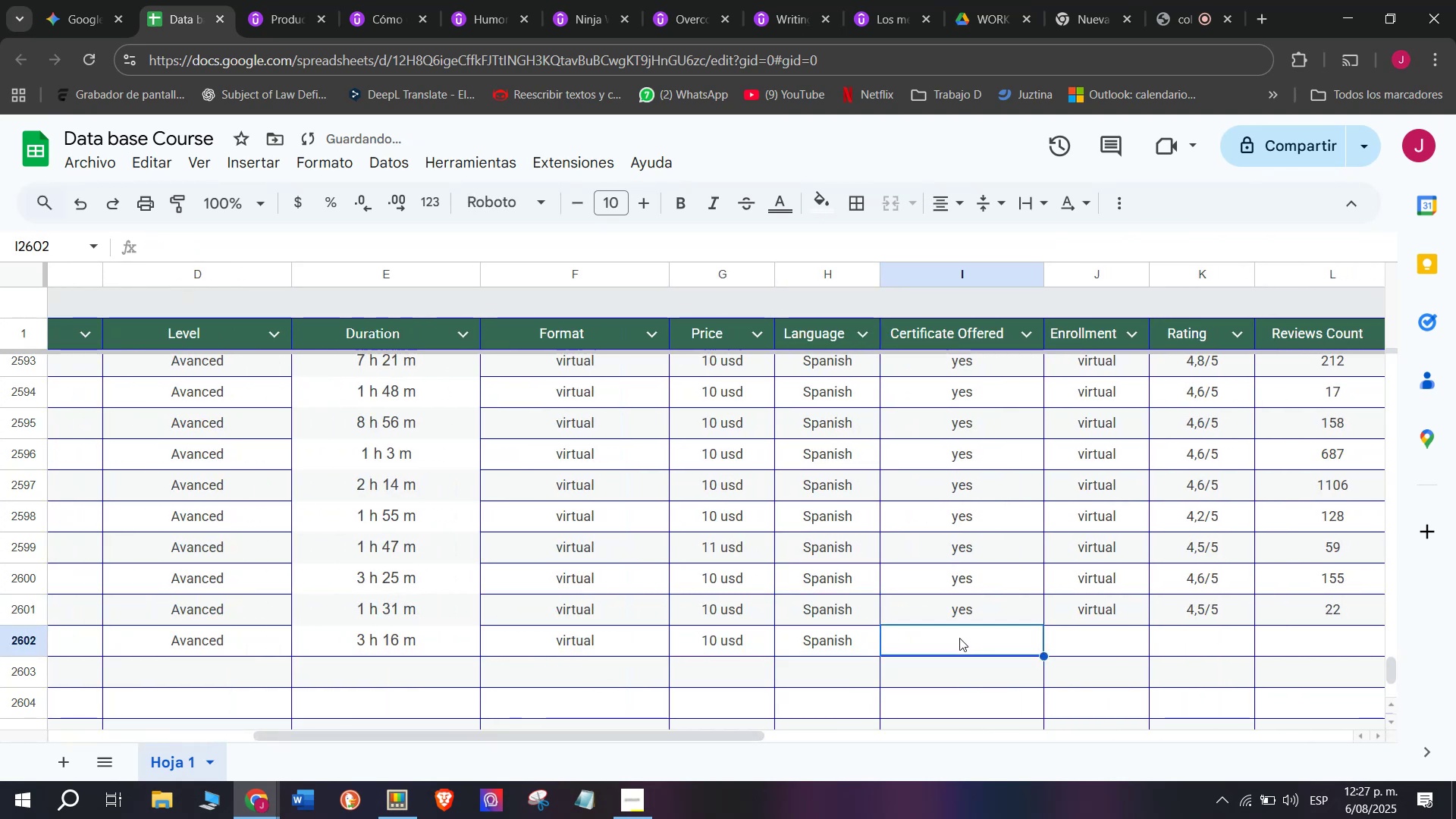 
key(Control+ControlLeft)
 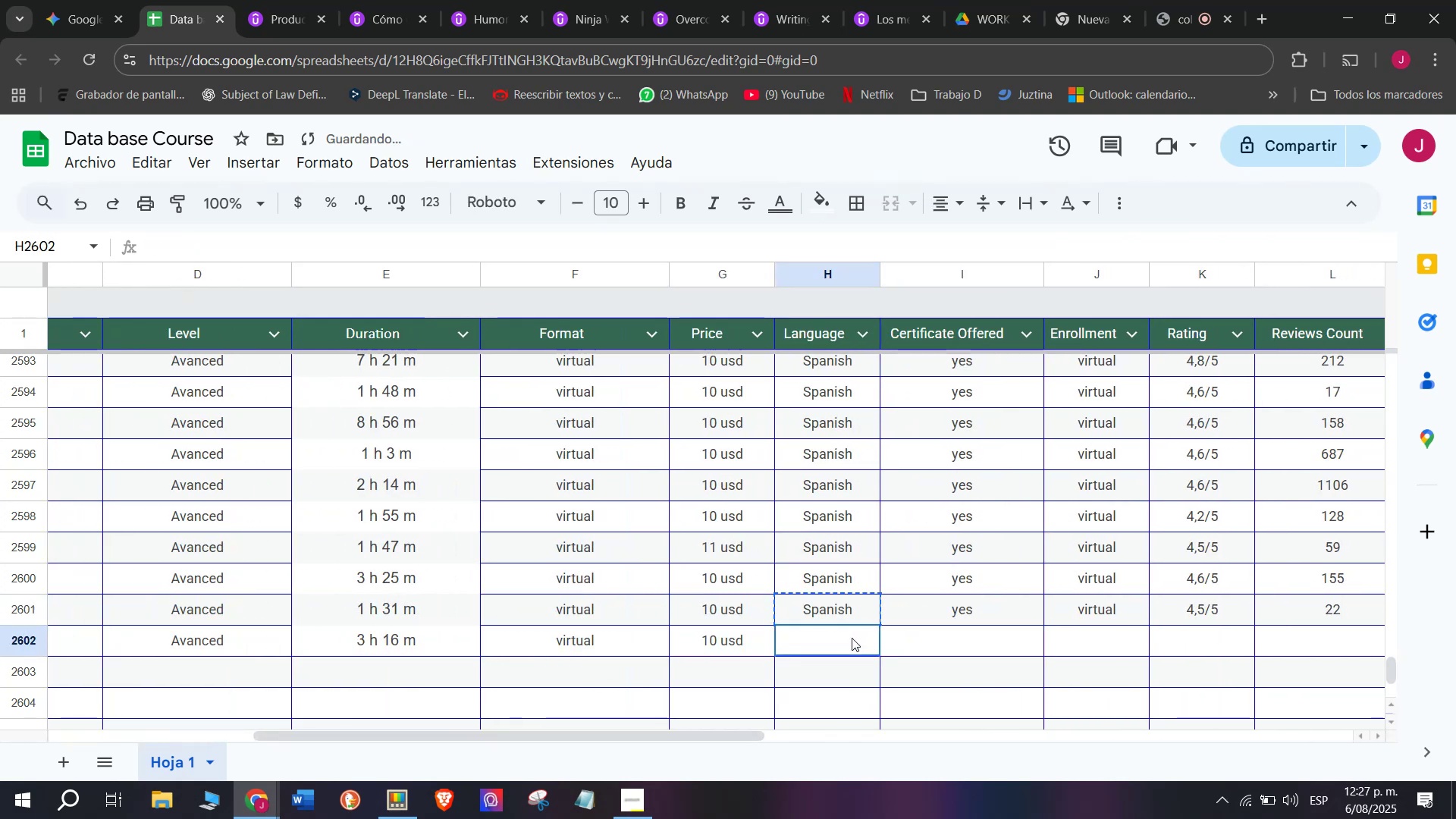 
key(Control+V)
 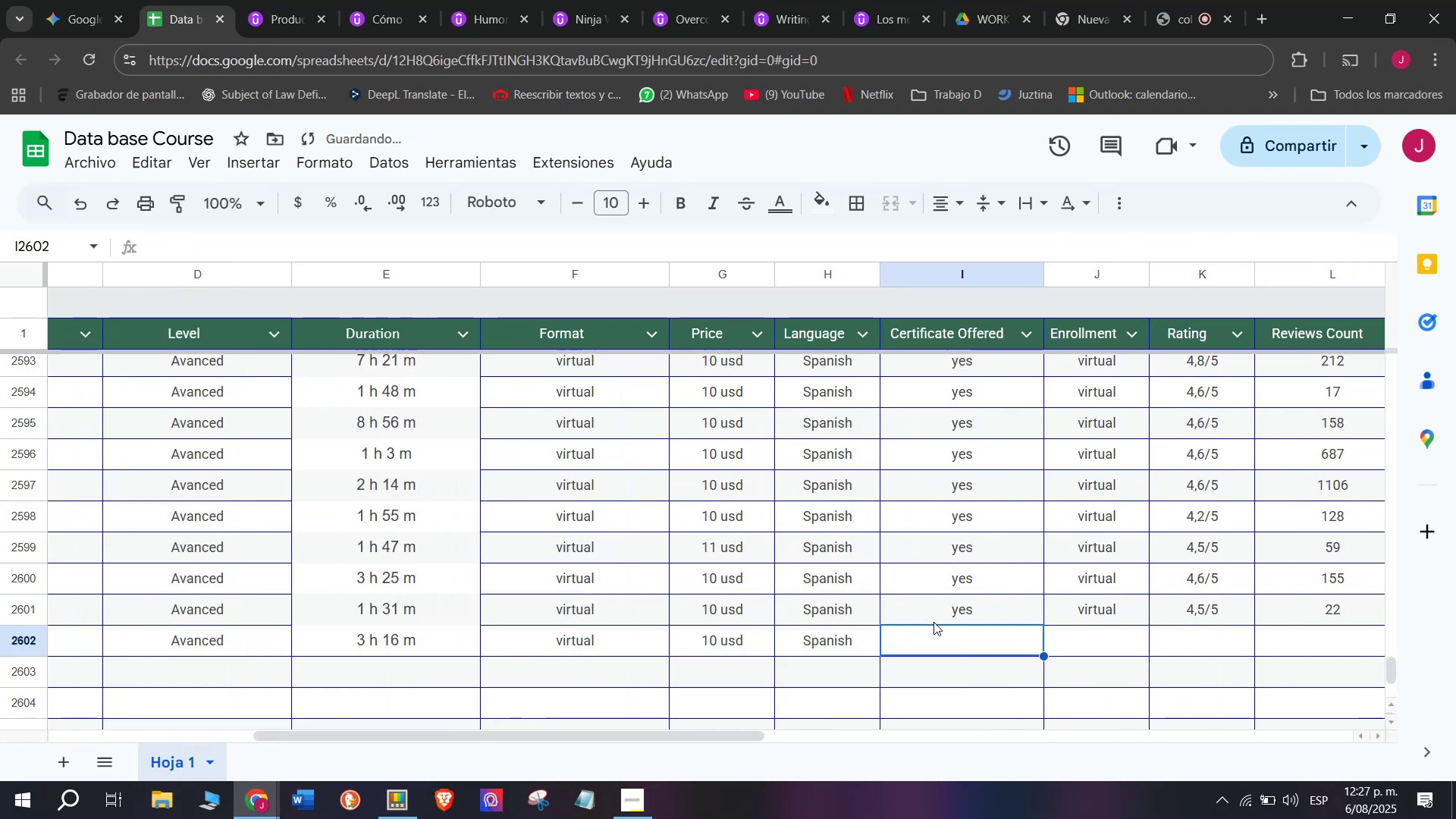 
left_click([946, 617])
 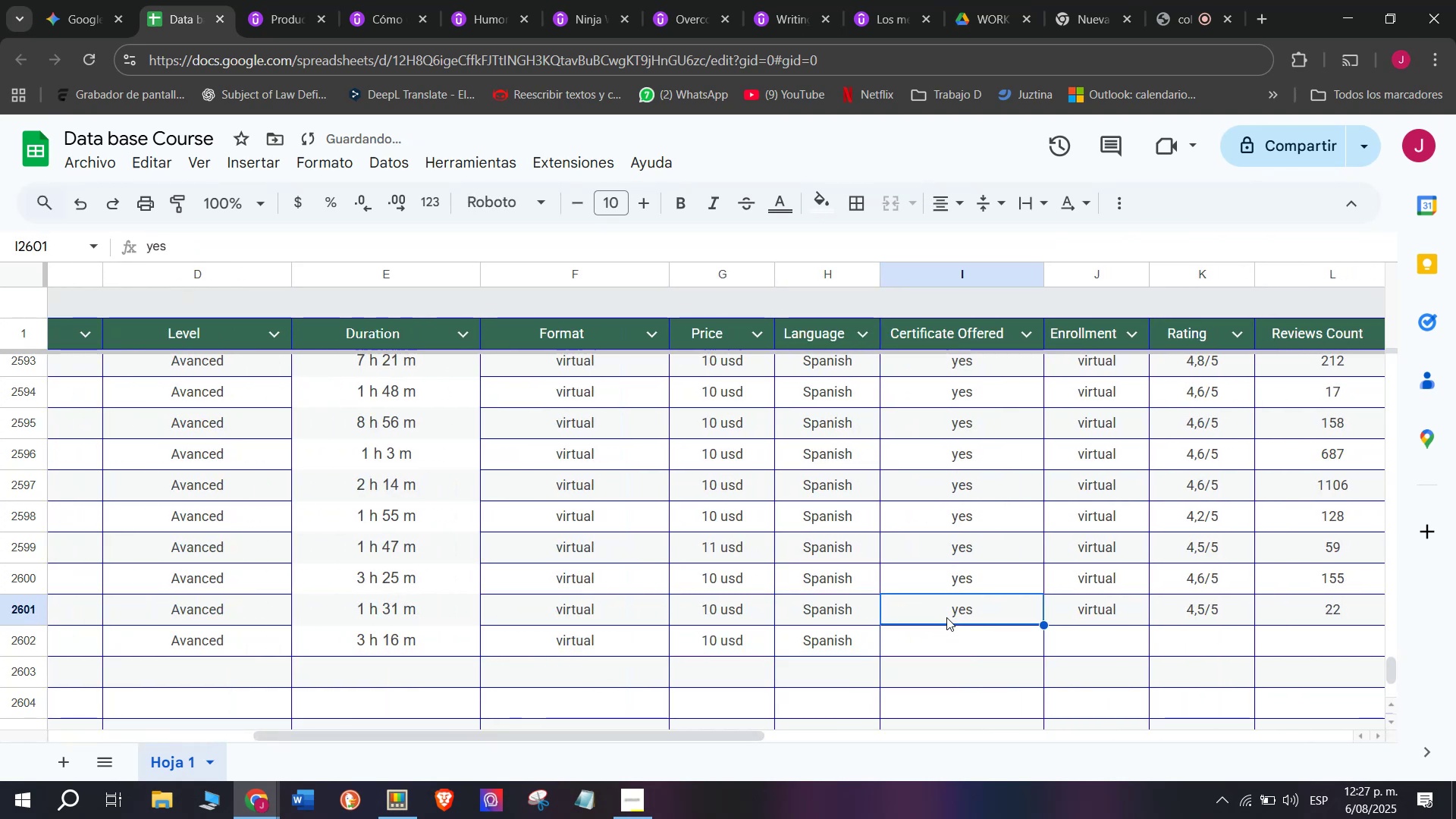 
key(Break)
 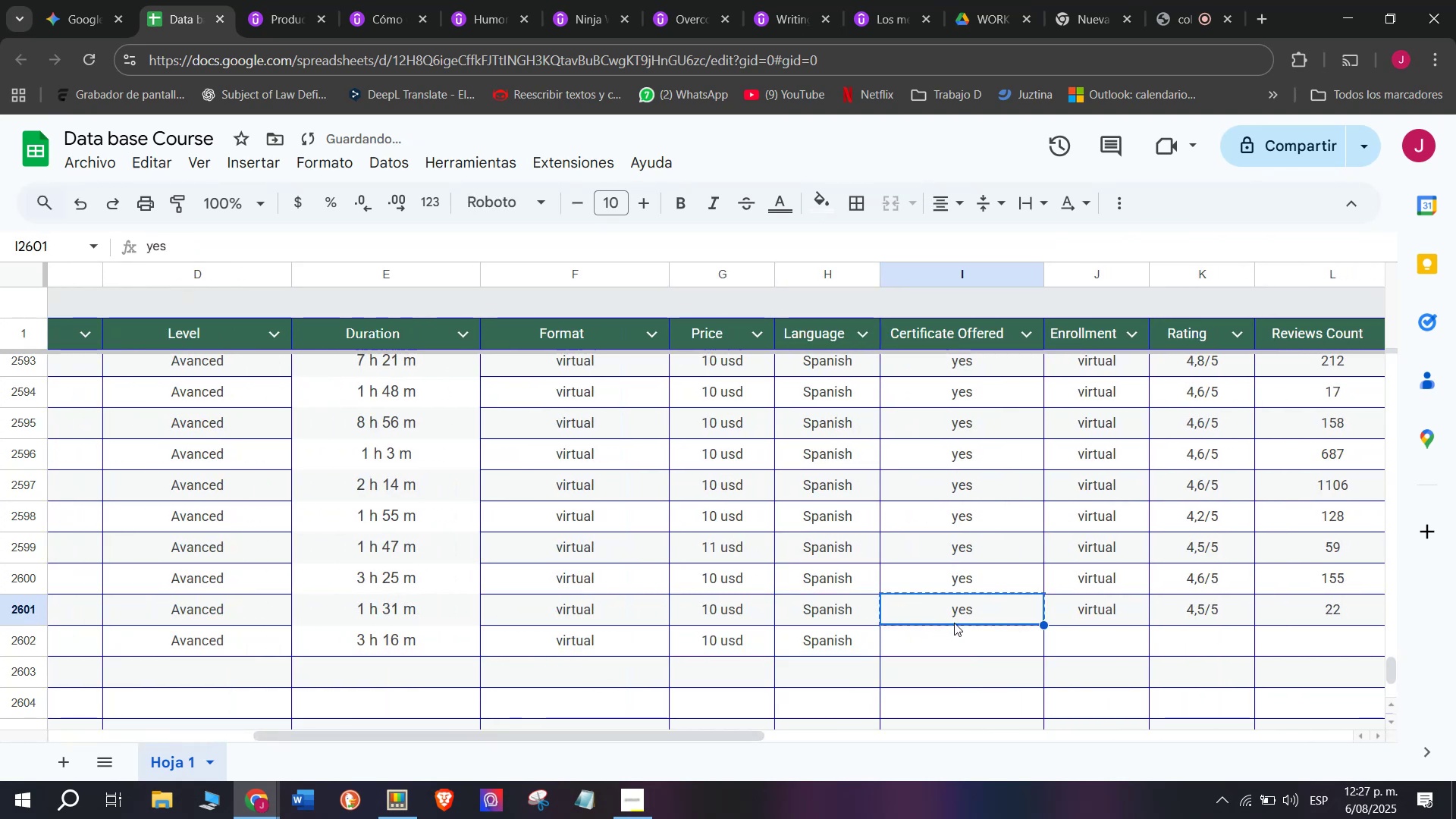 
key(Control+ControlLeft)
 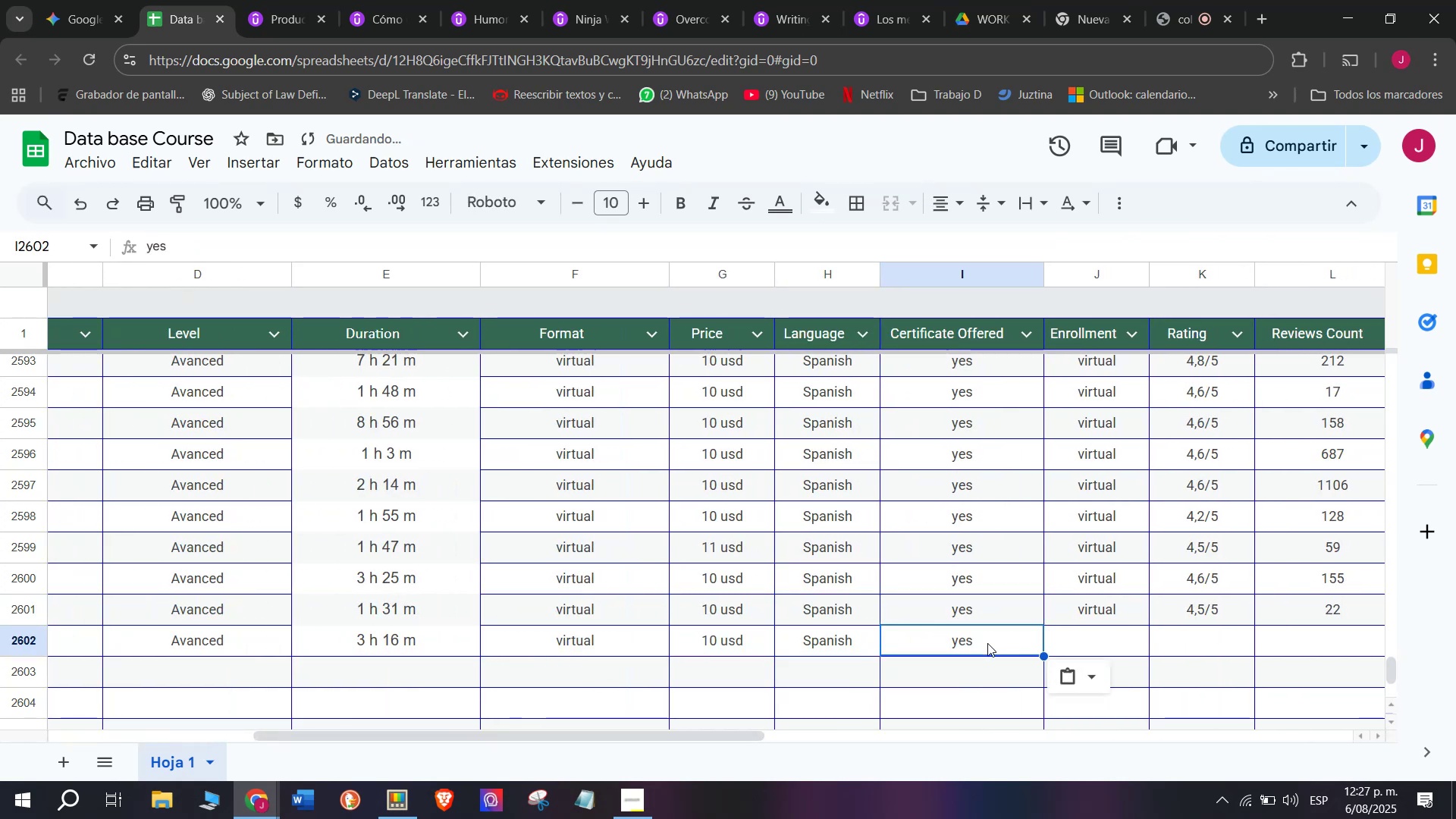 
key(Control+C)
 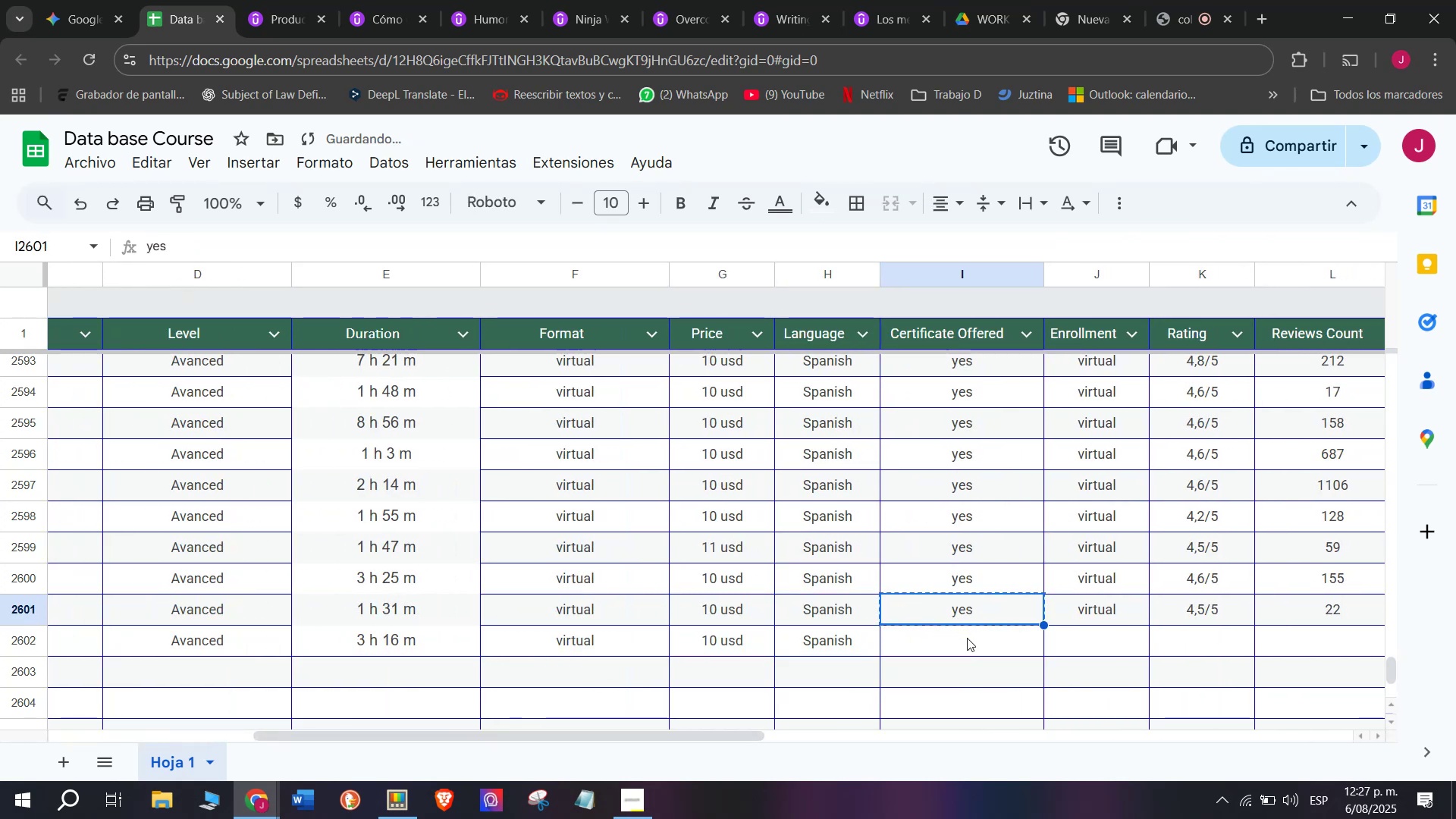 
double_click([967, 638])
 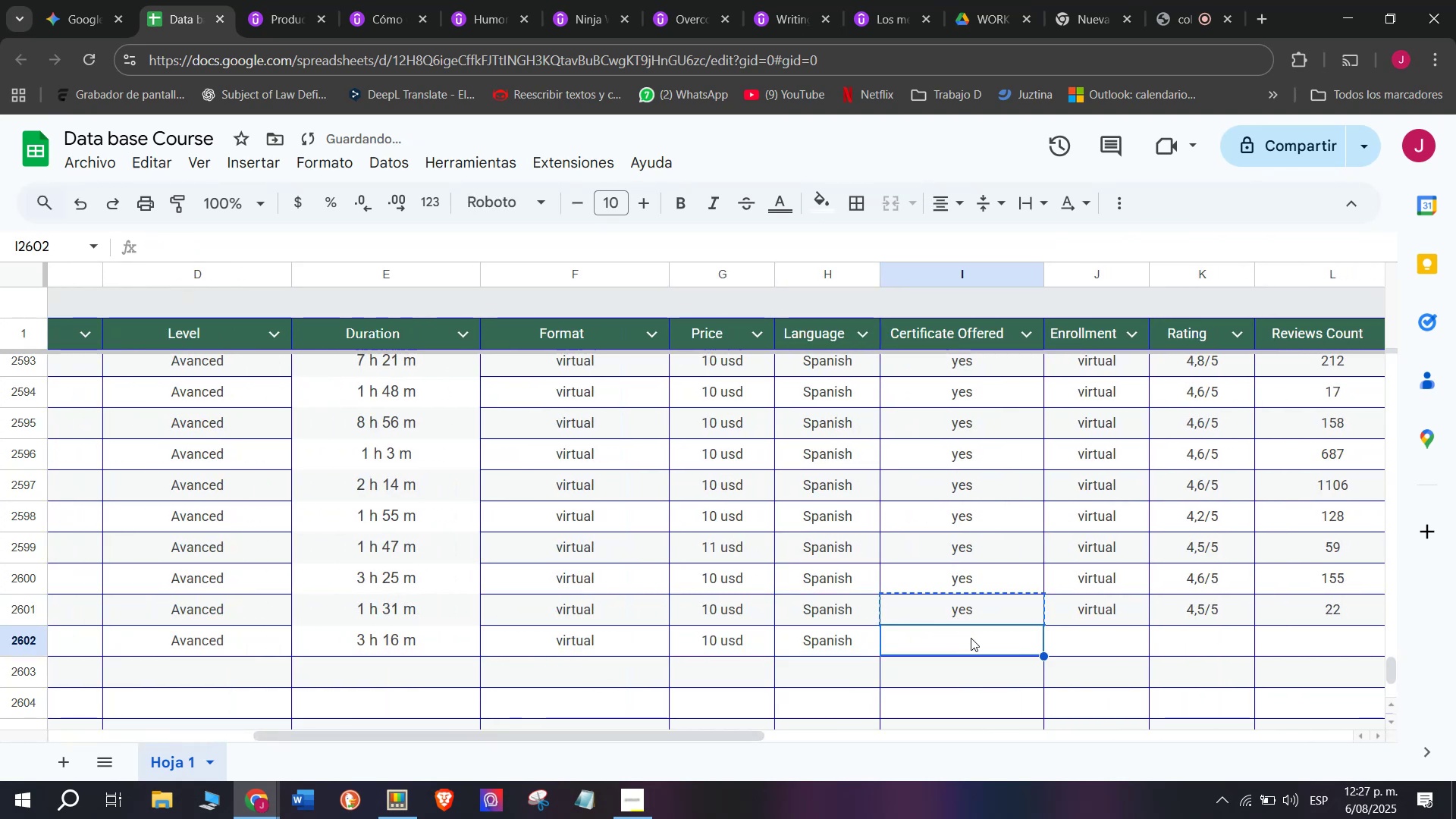 
key(Control+ControlLeft)
 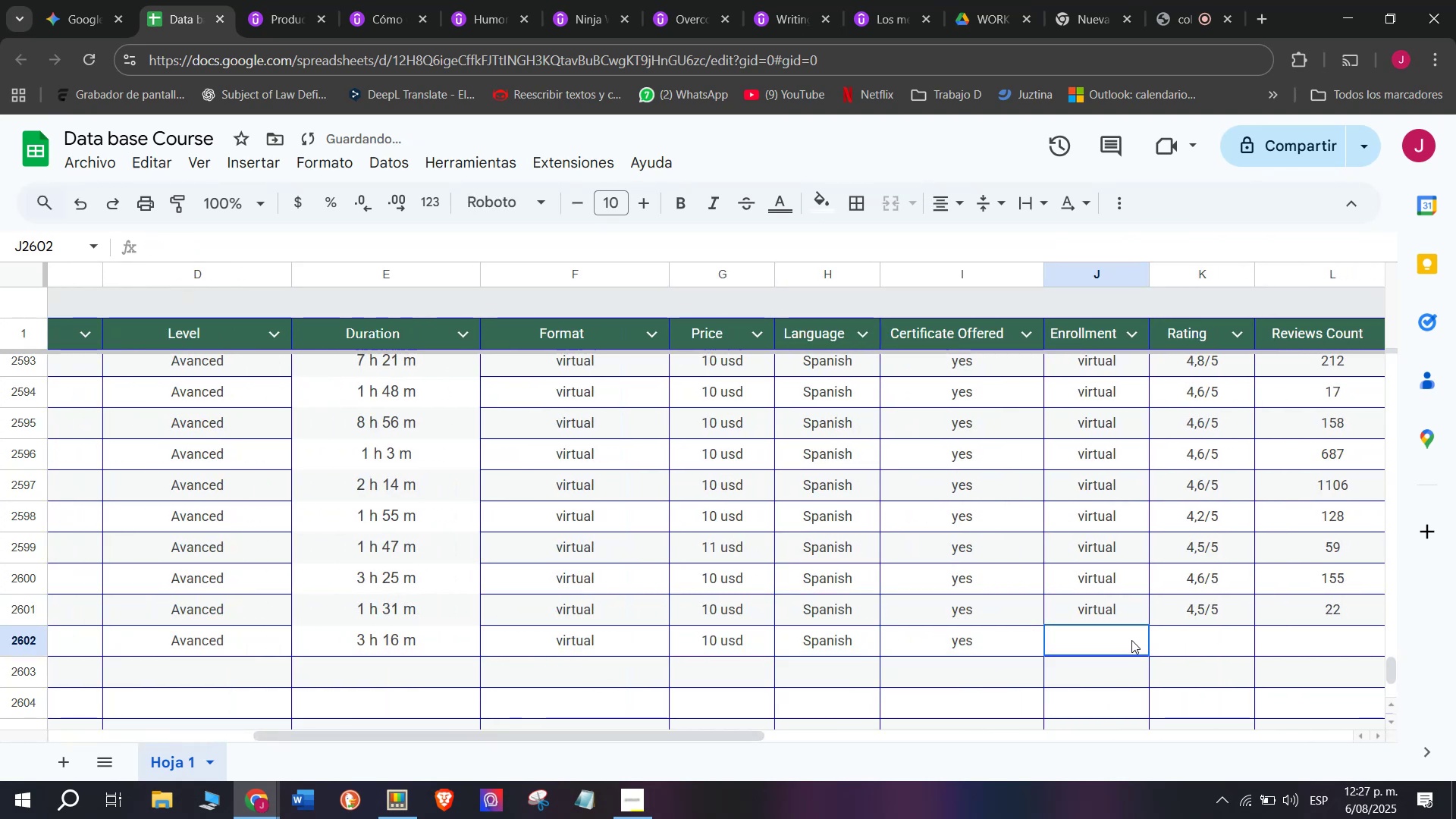 
key(Z)
 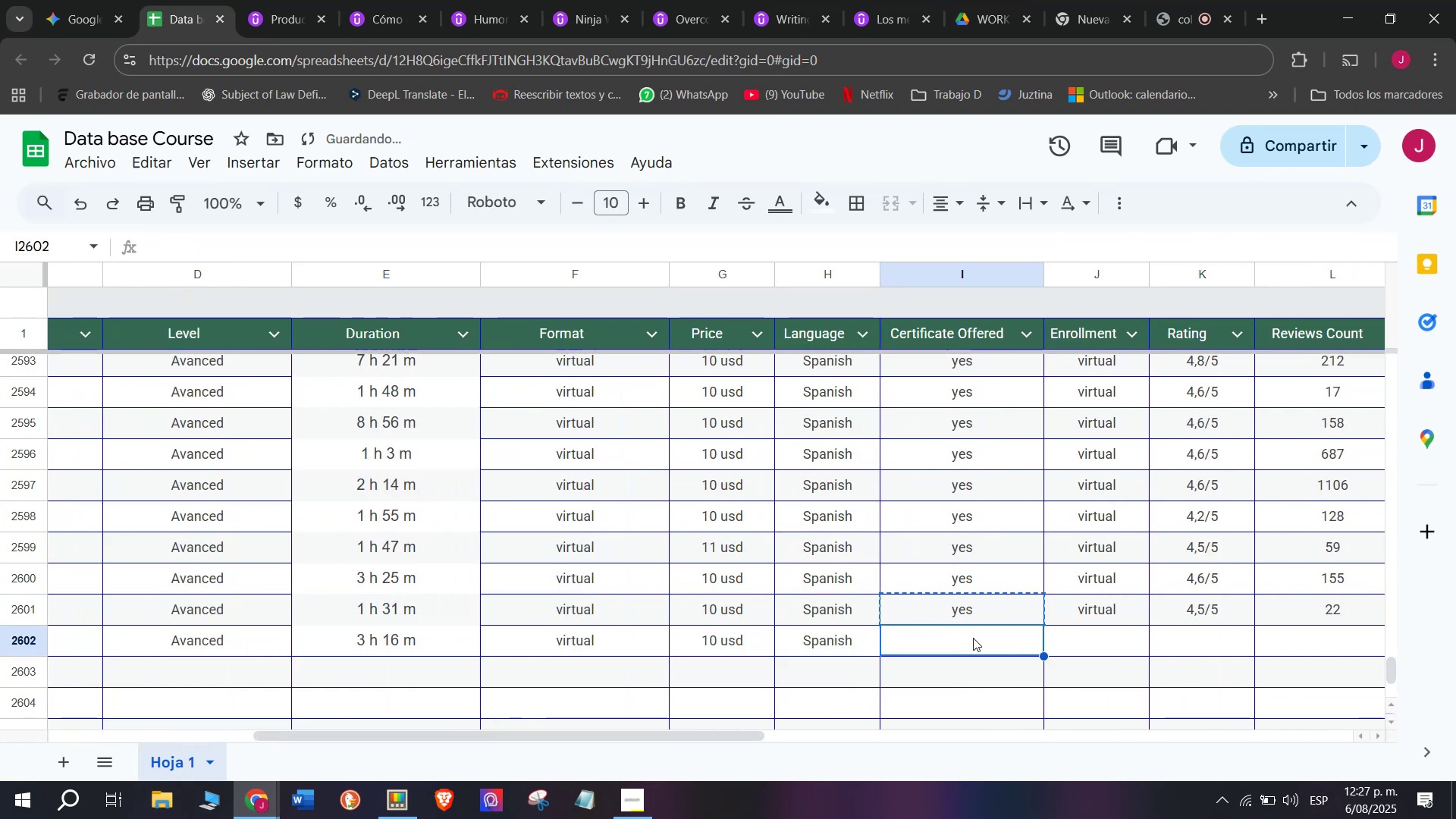 
key(Control+V)
 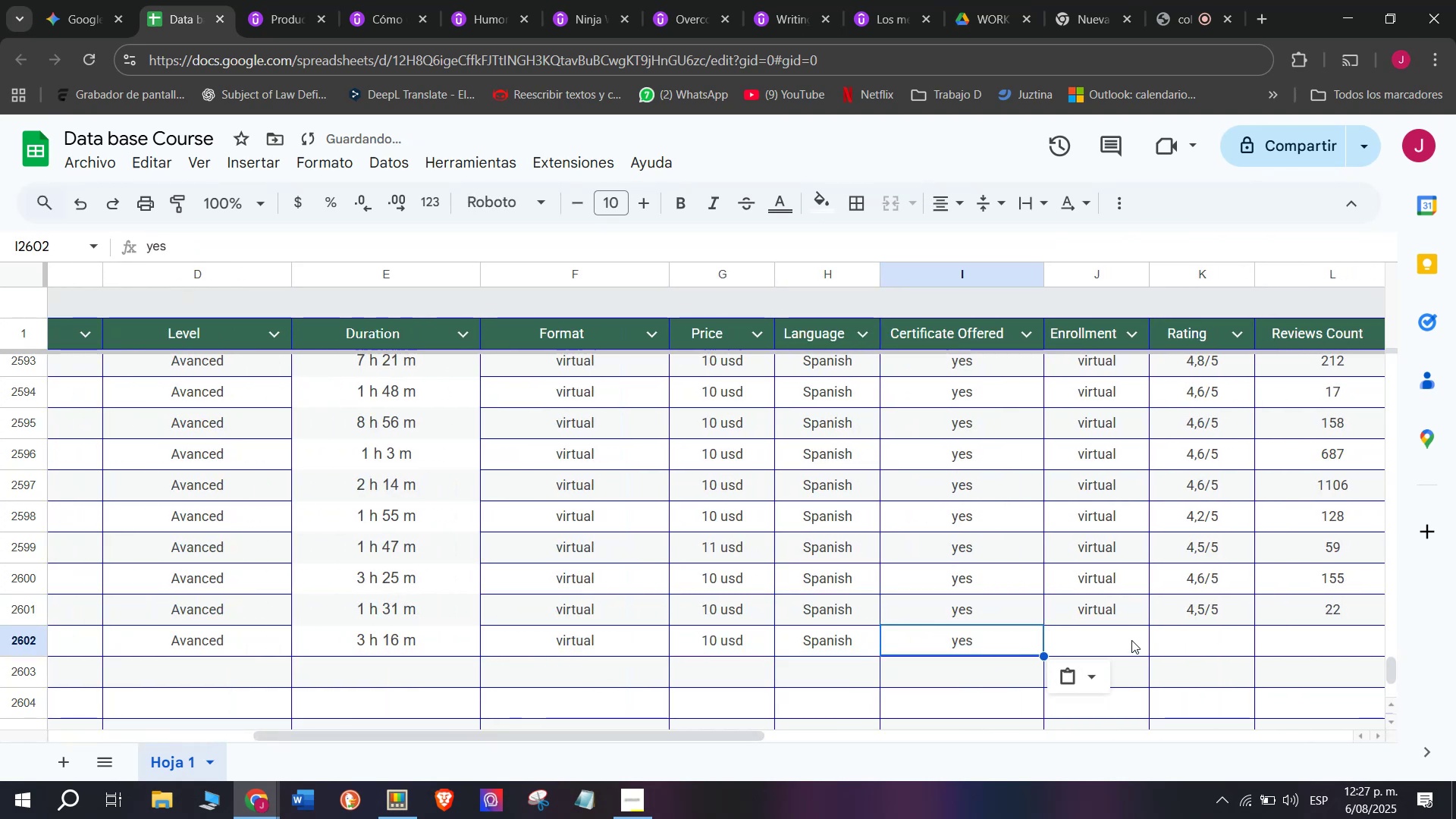 
left_click([1131, 640])
 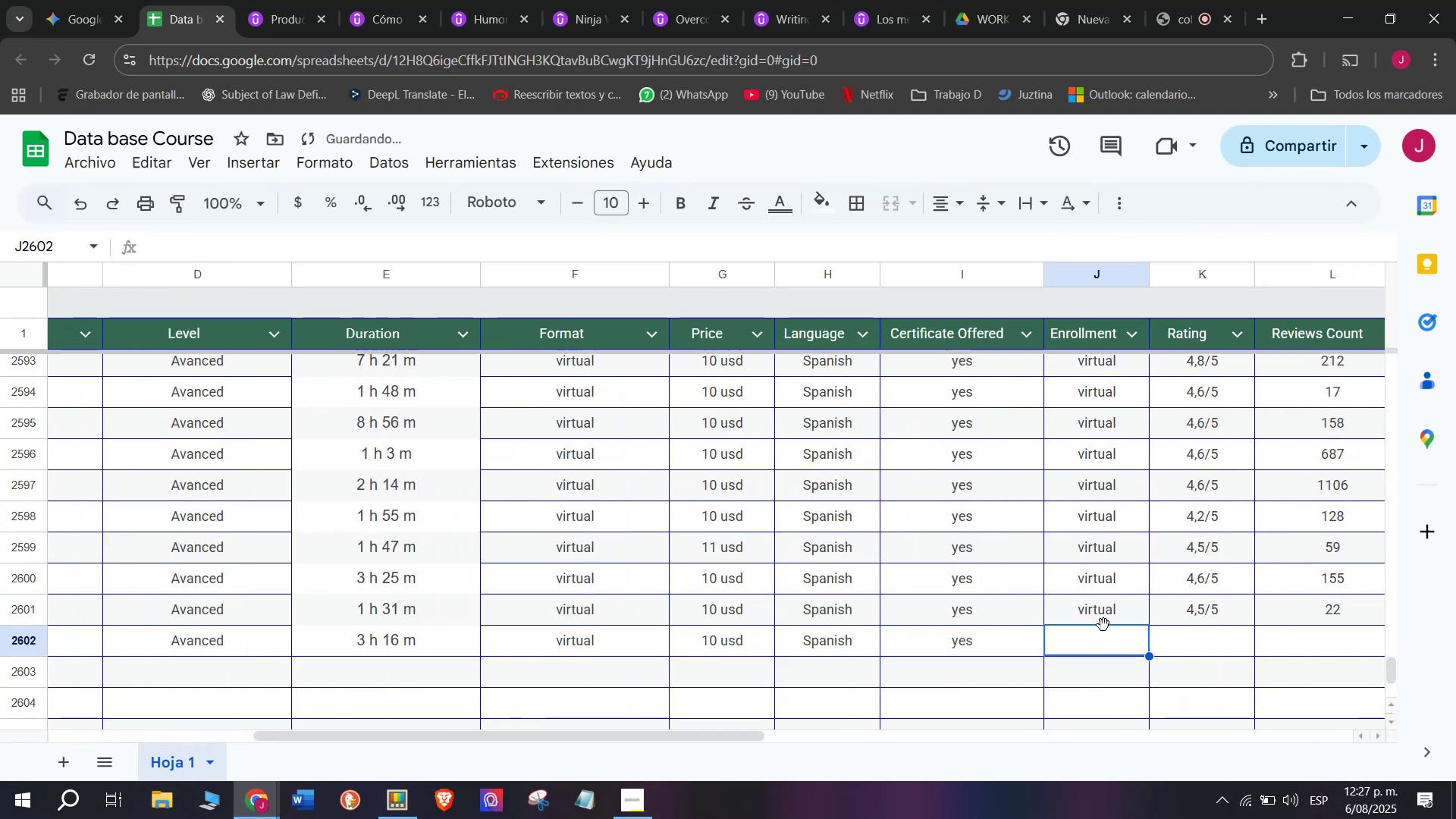 
left_click([1103, 623])
 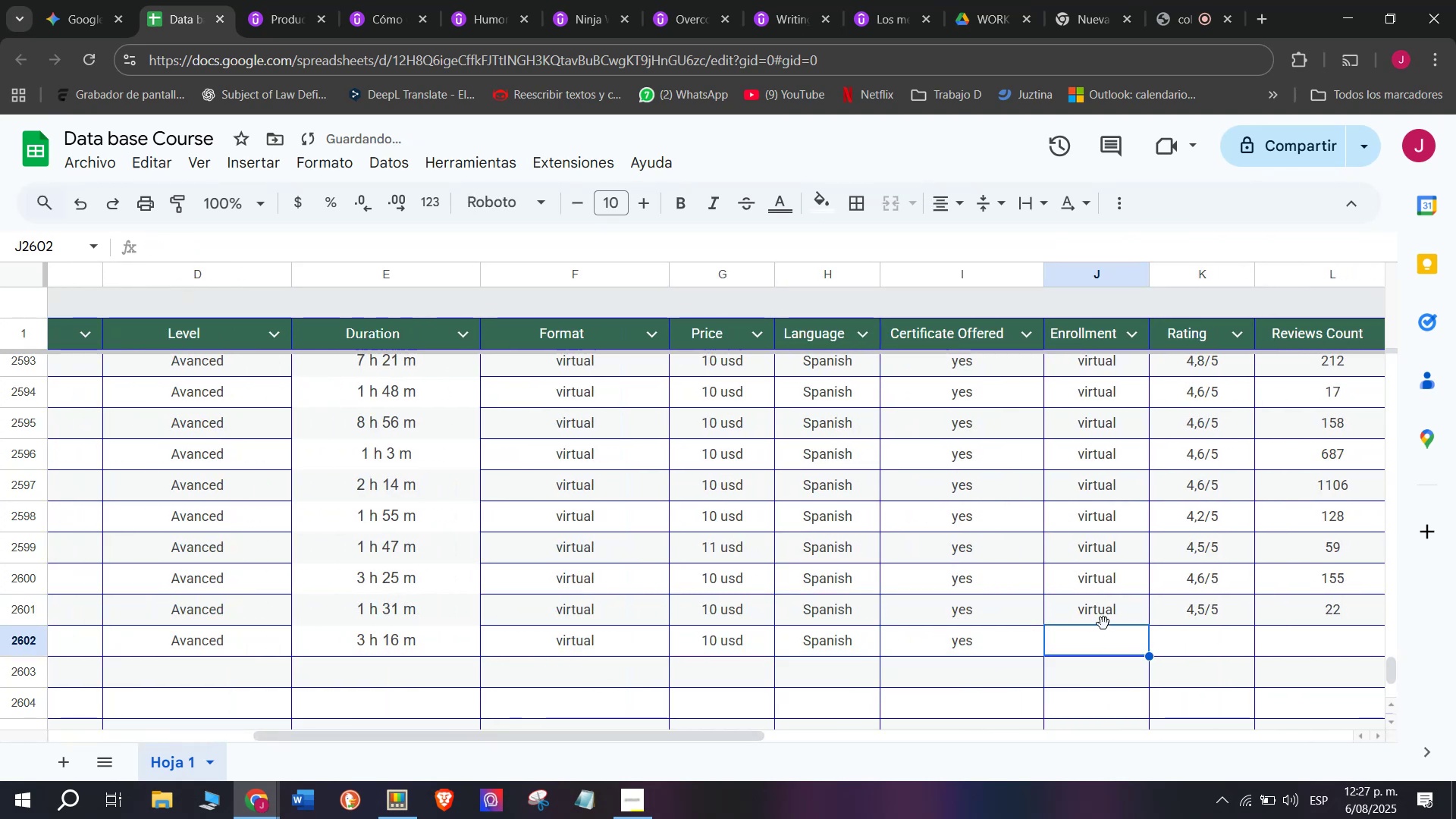 
key(Break)
 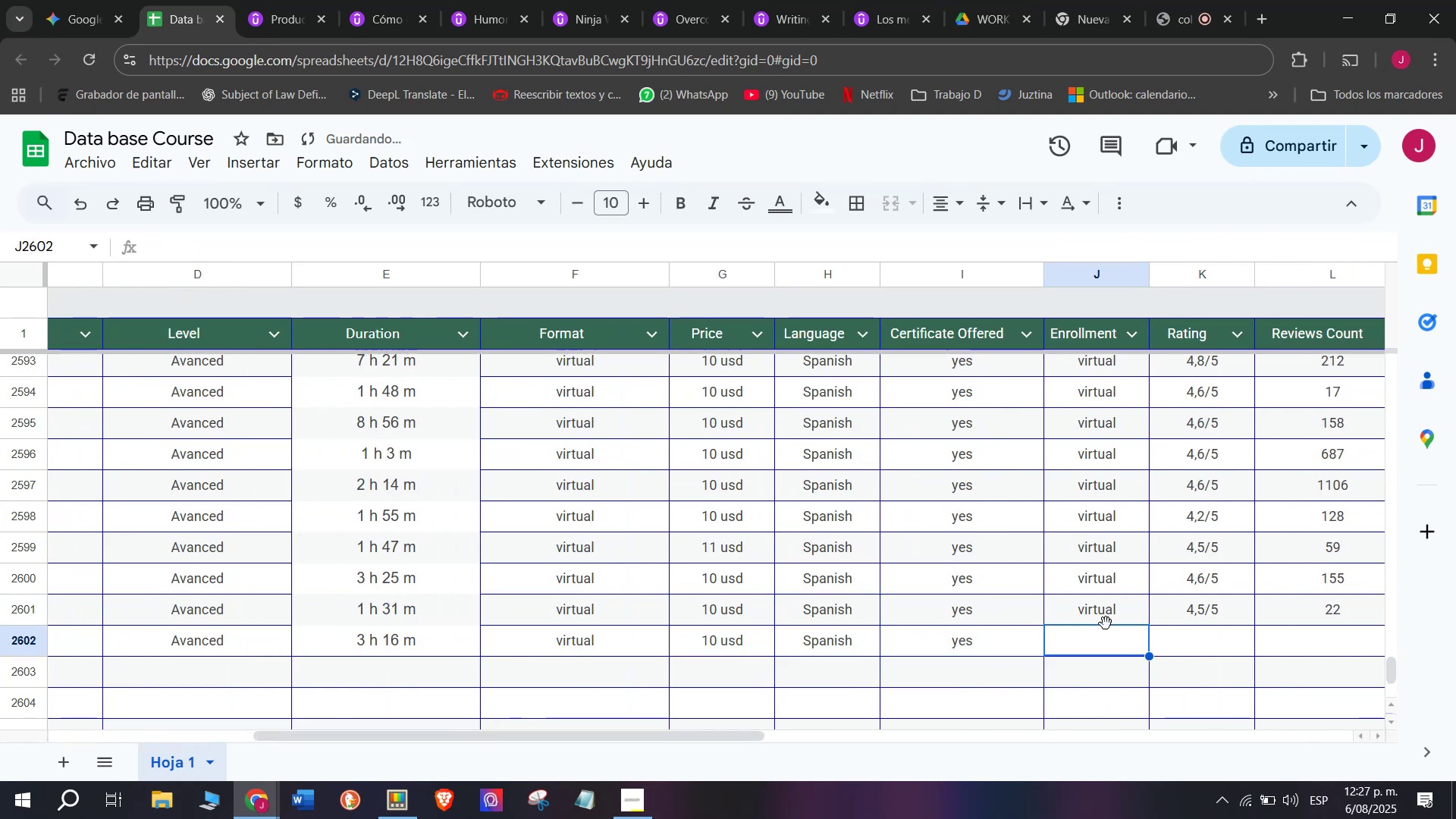 
key(Control+ControlLeft)
 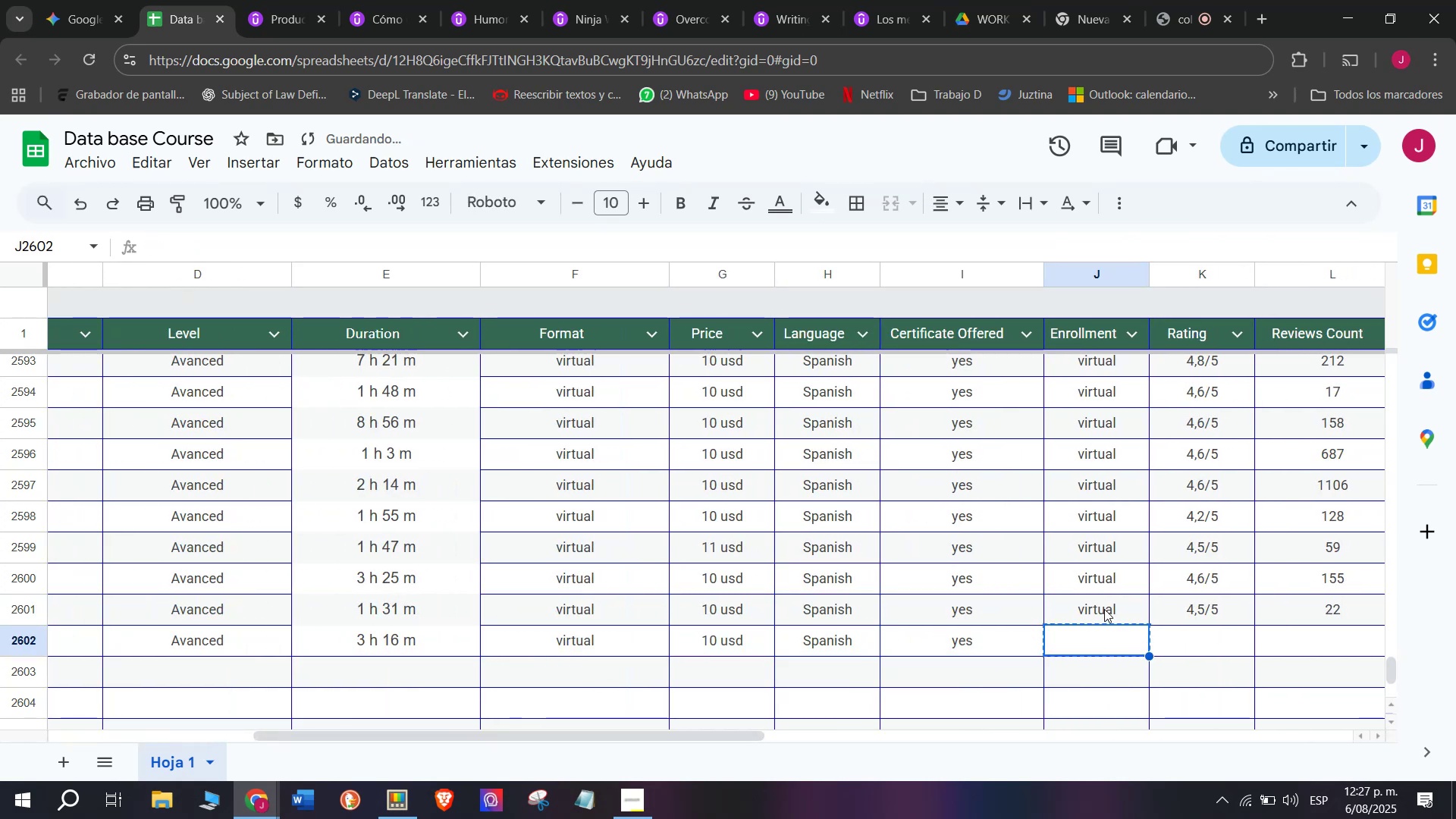 
key(Control+C)
 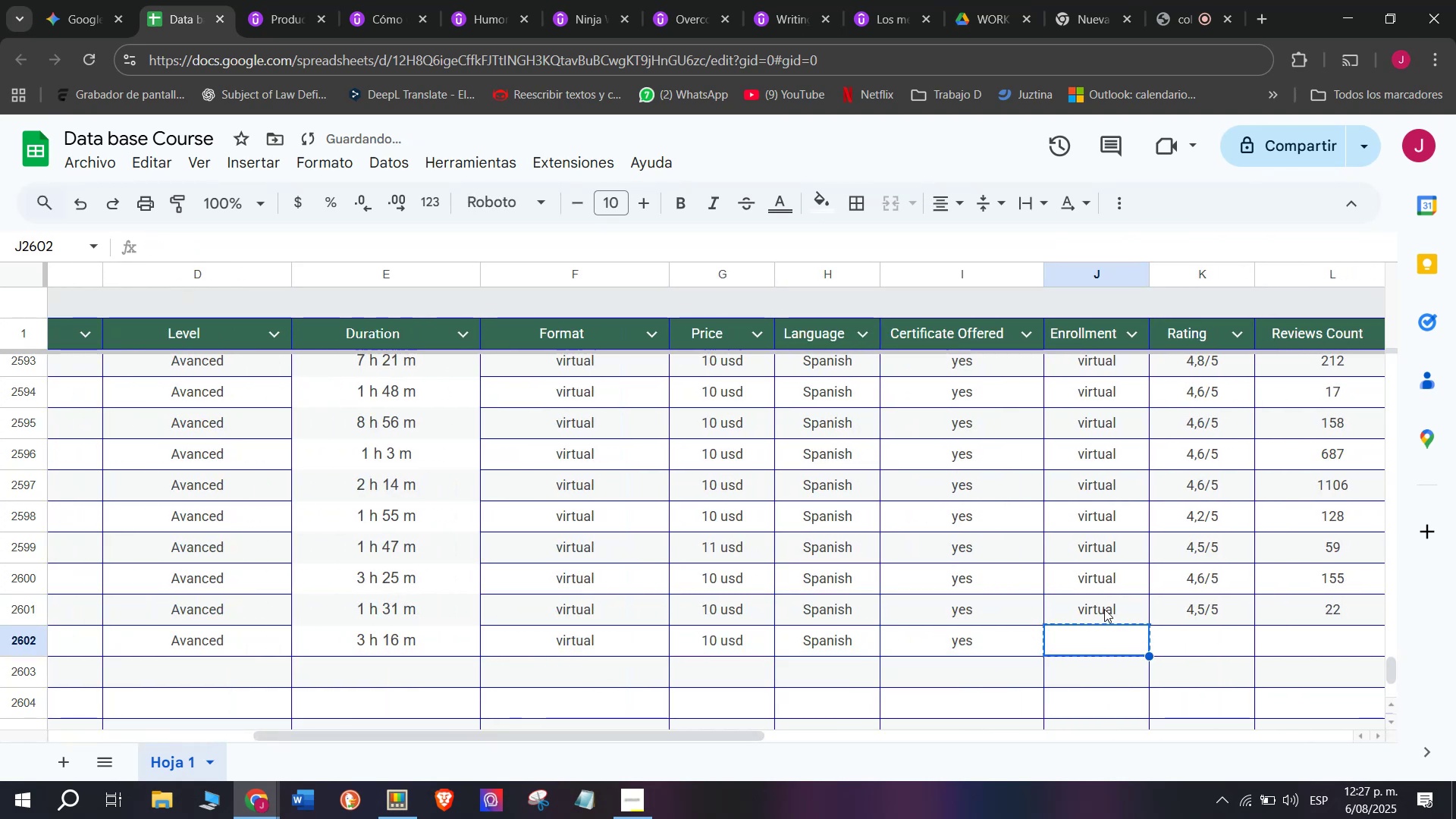 
key(Break)
 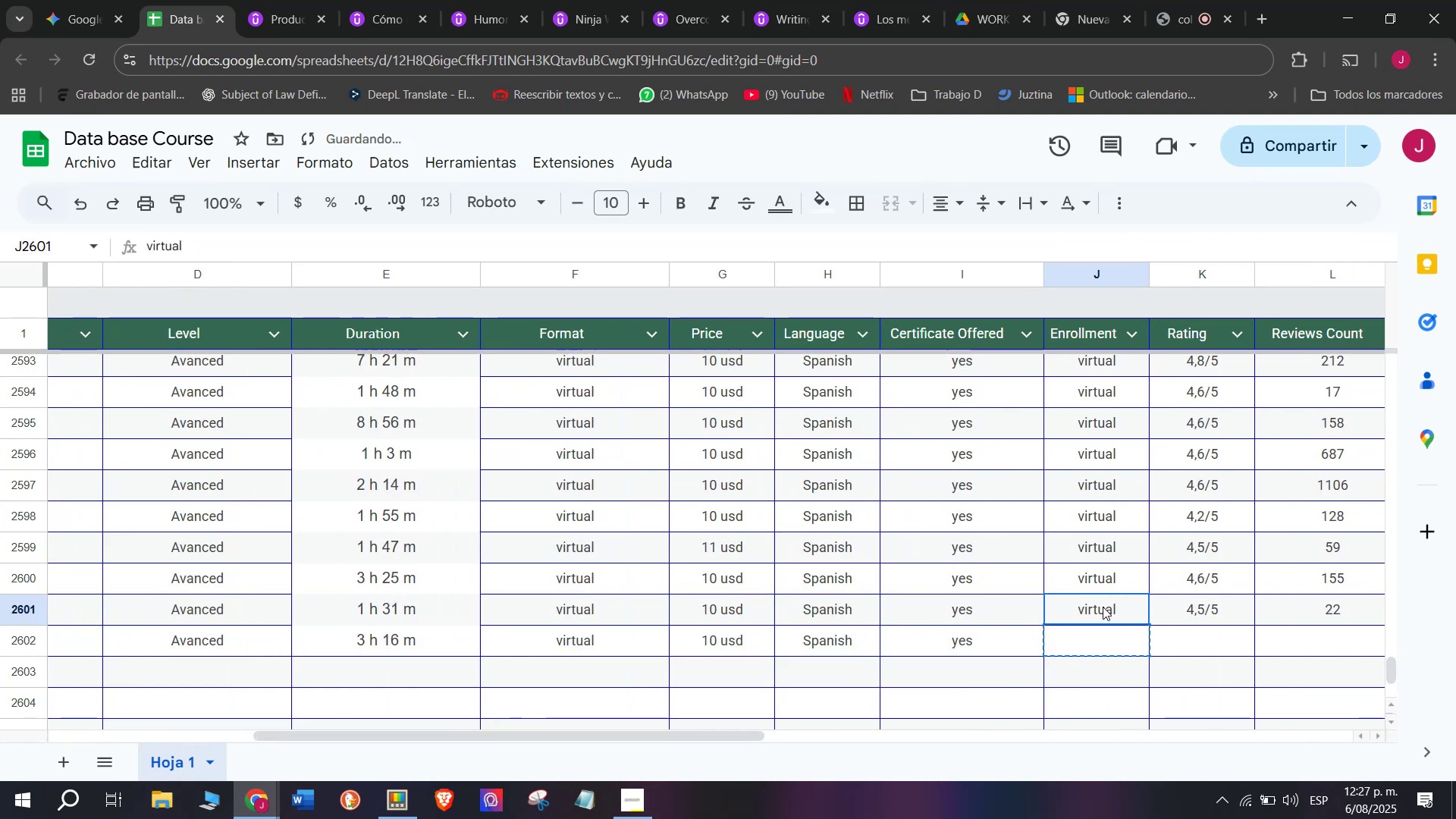 
key(Control+ControlLeft)
 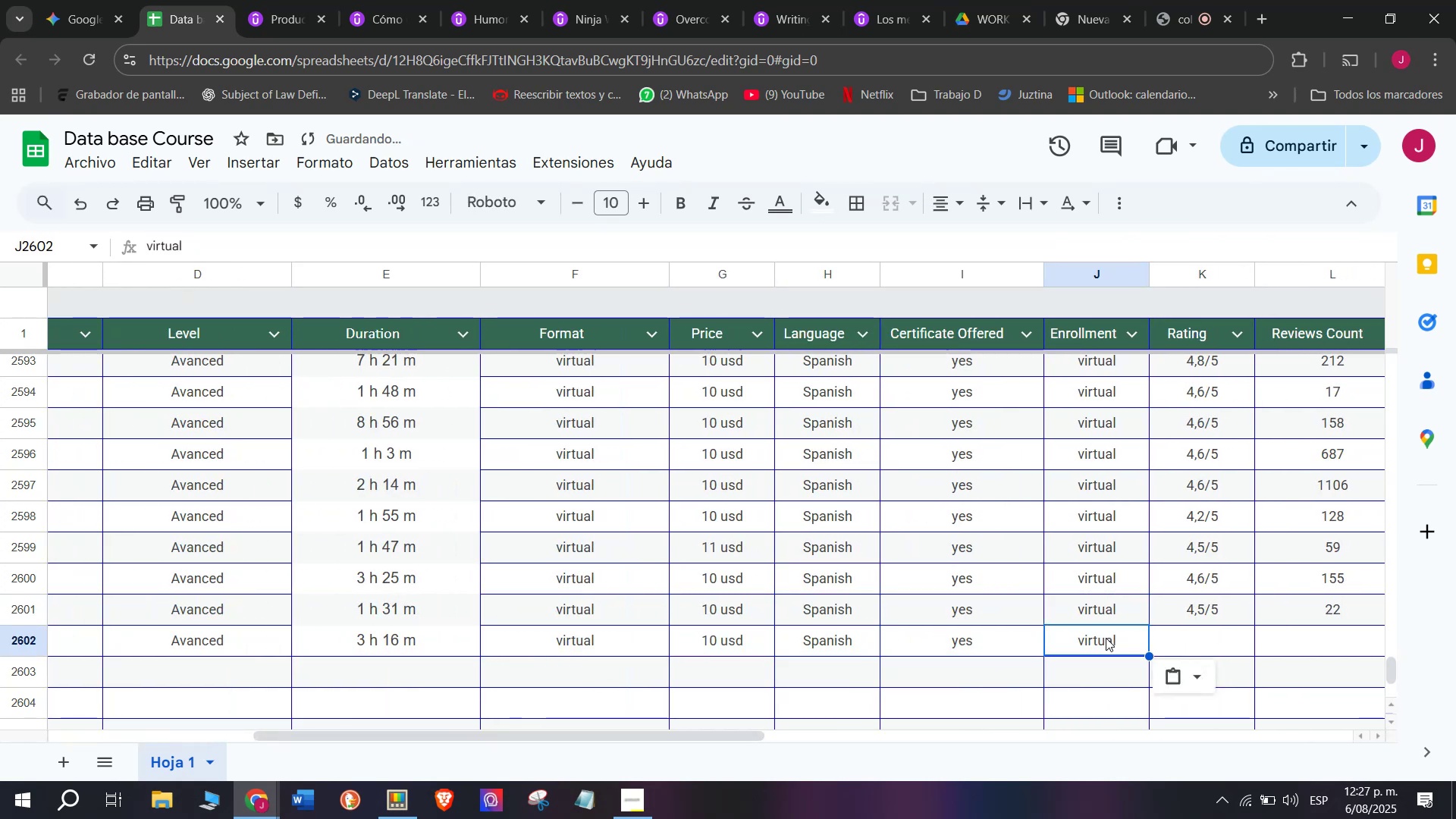 
key(Control+C)
 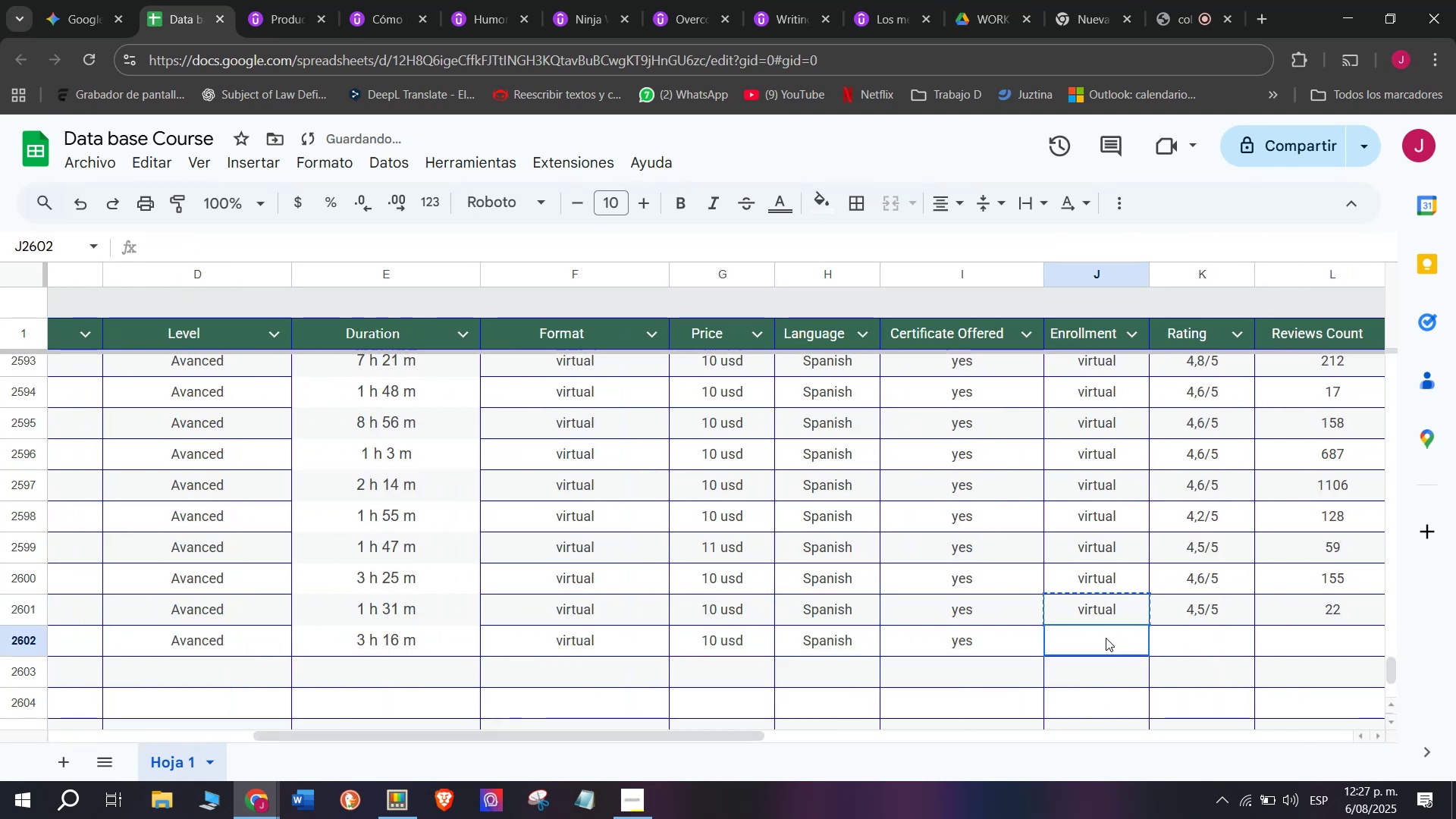 
double_click([1106, 638])
 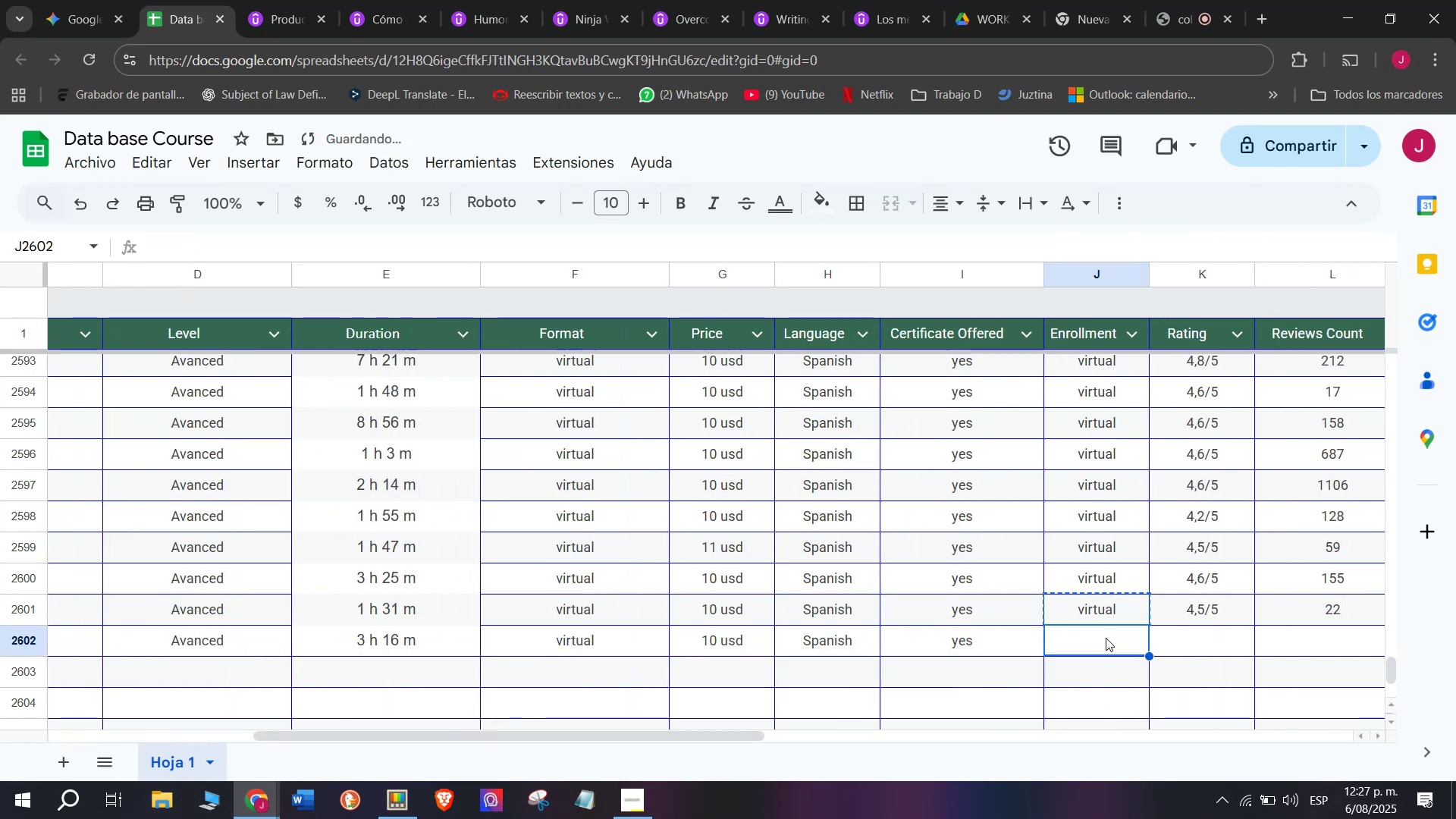 
key(Control+ControlLeft)
 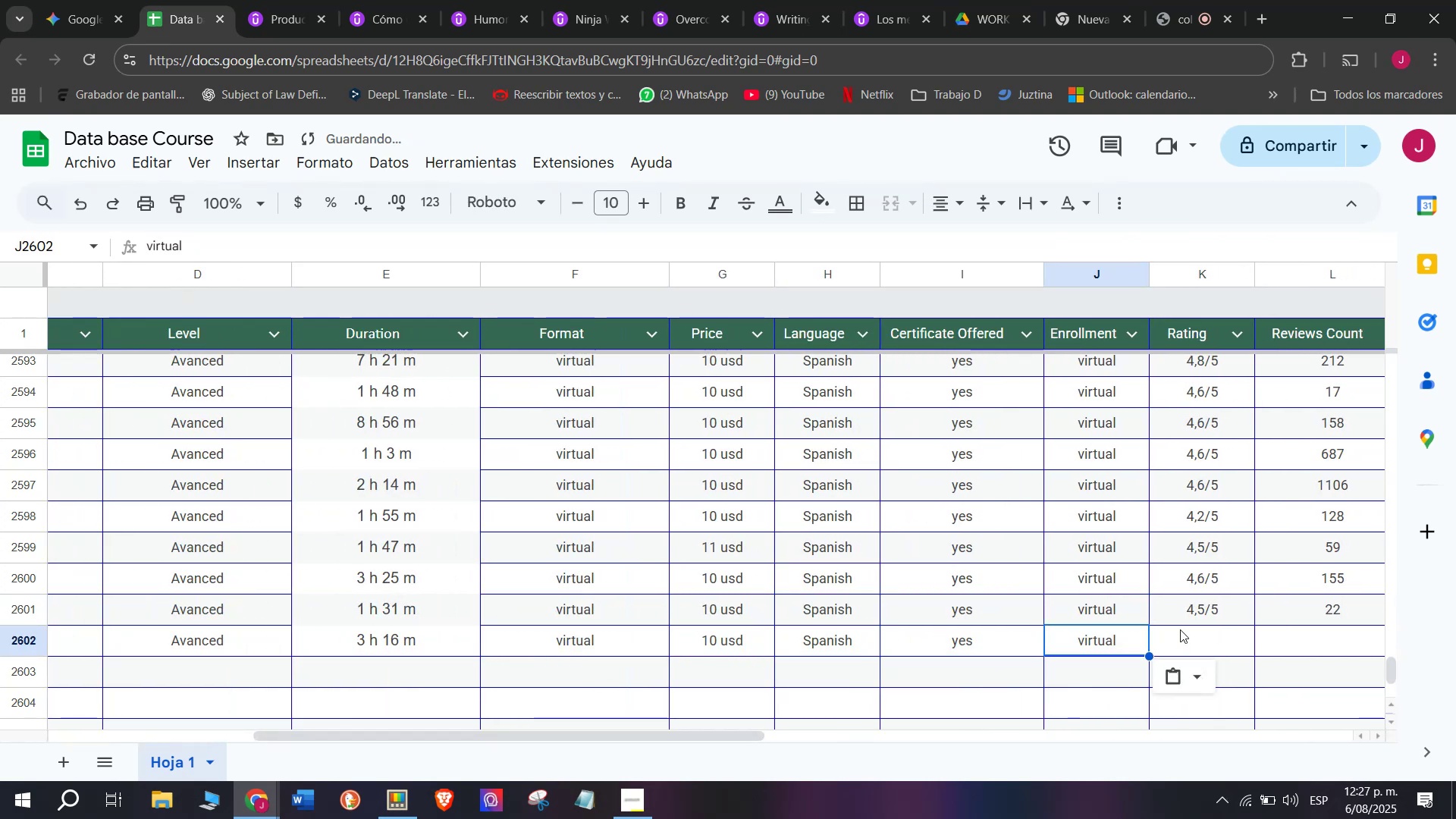 
key(Z)
 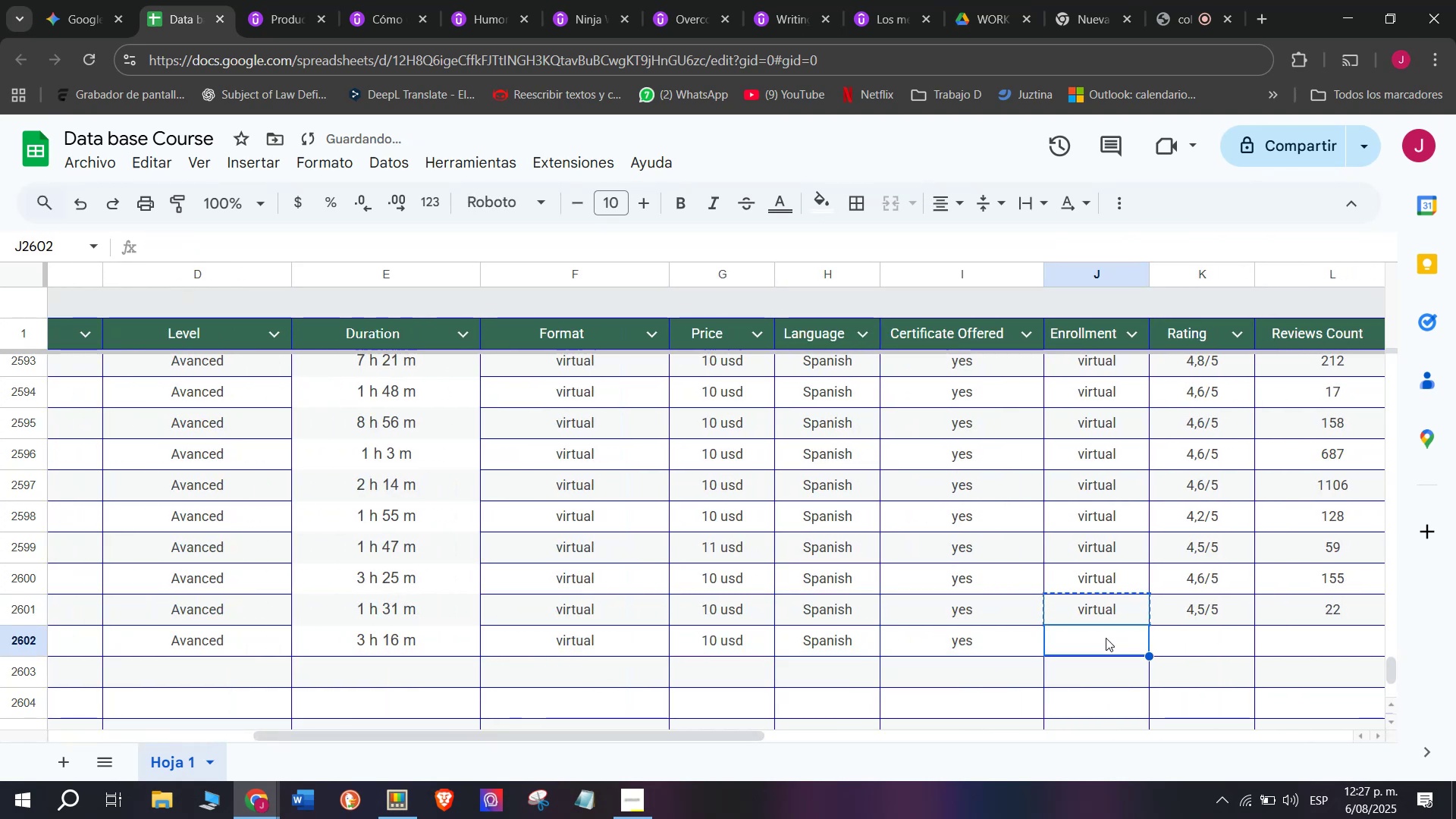 
key(Control+V)
 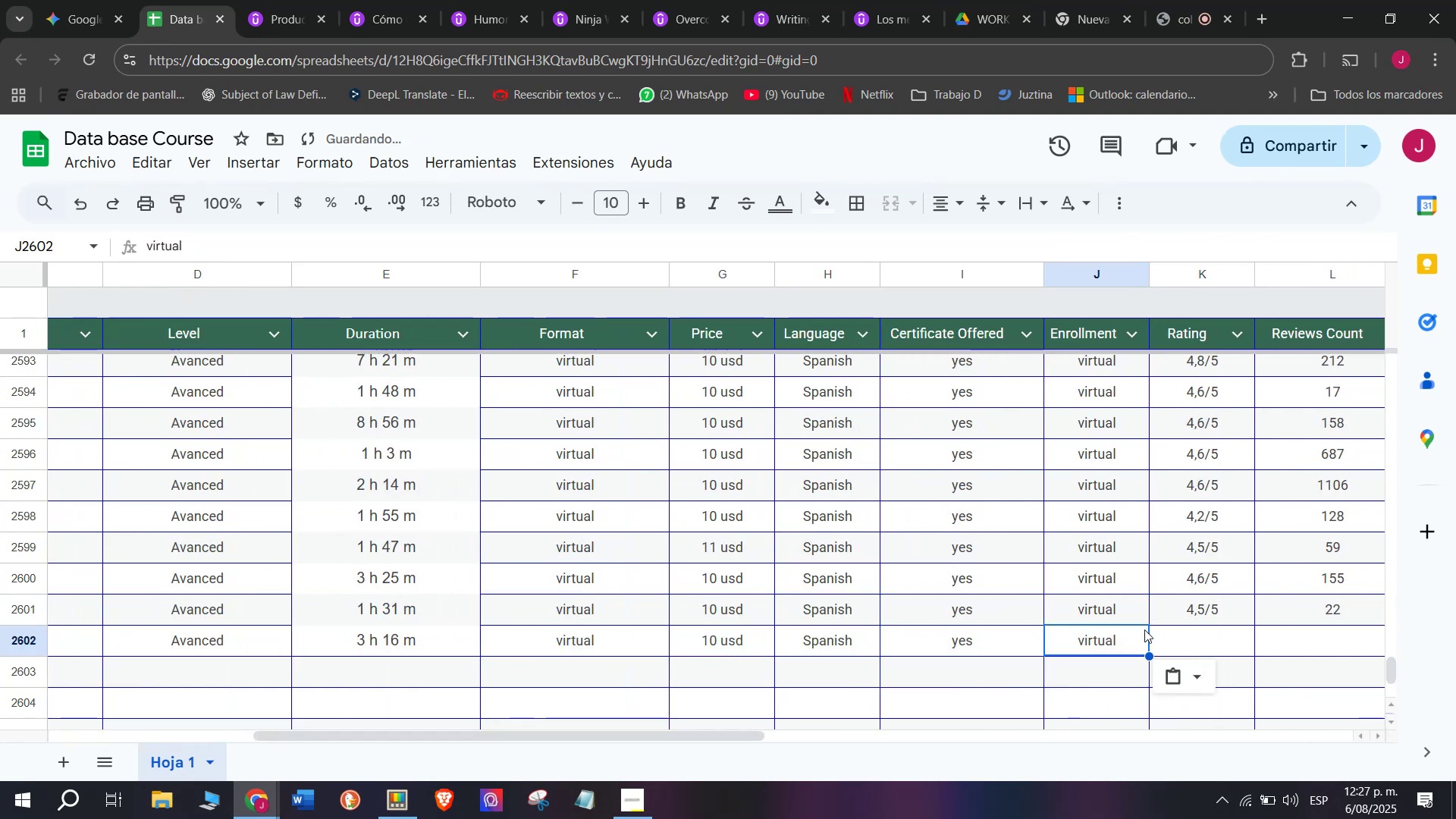 
left_click_drag(start_coordinate=[1188, 629], to_coordinate=[1196, 629])
 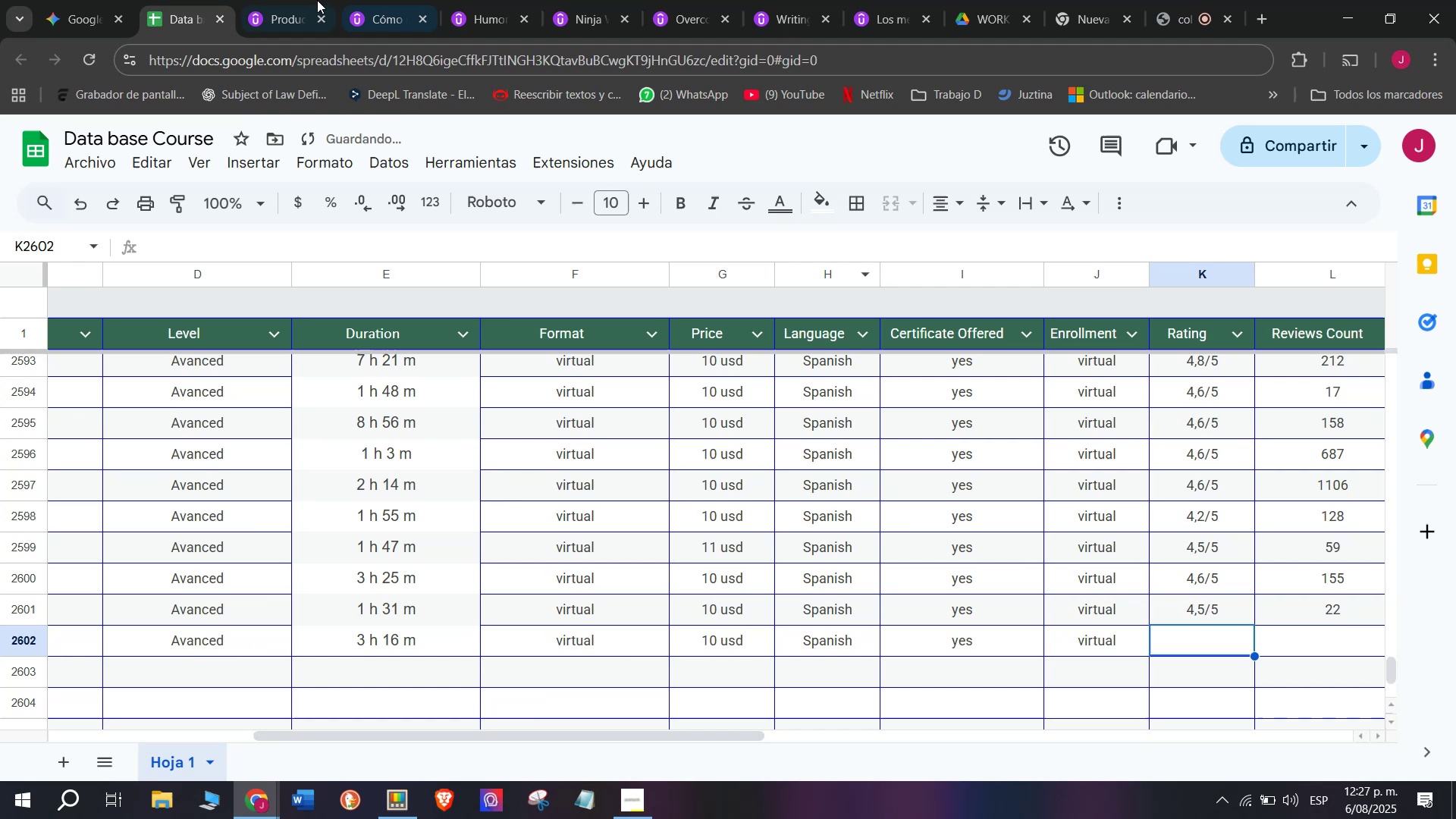 
left_click([304, 0])
 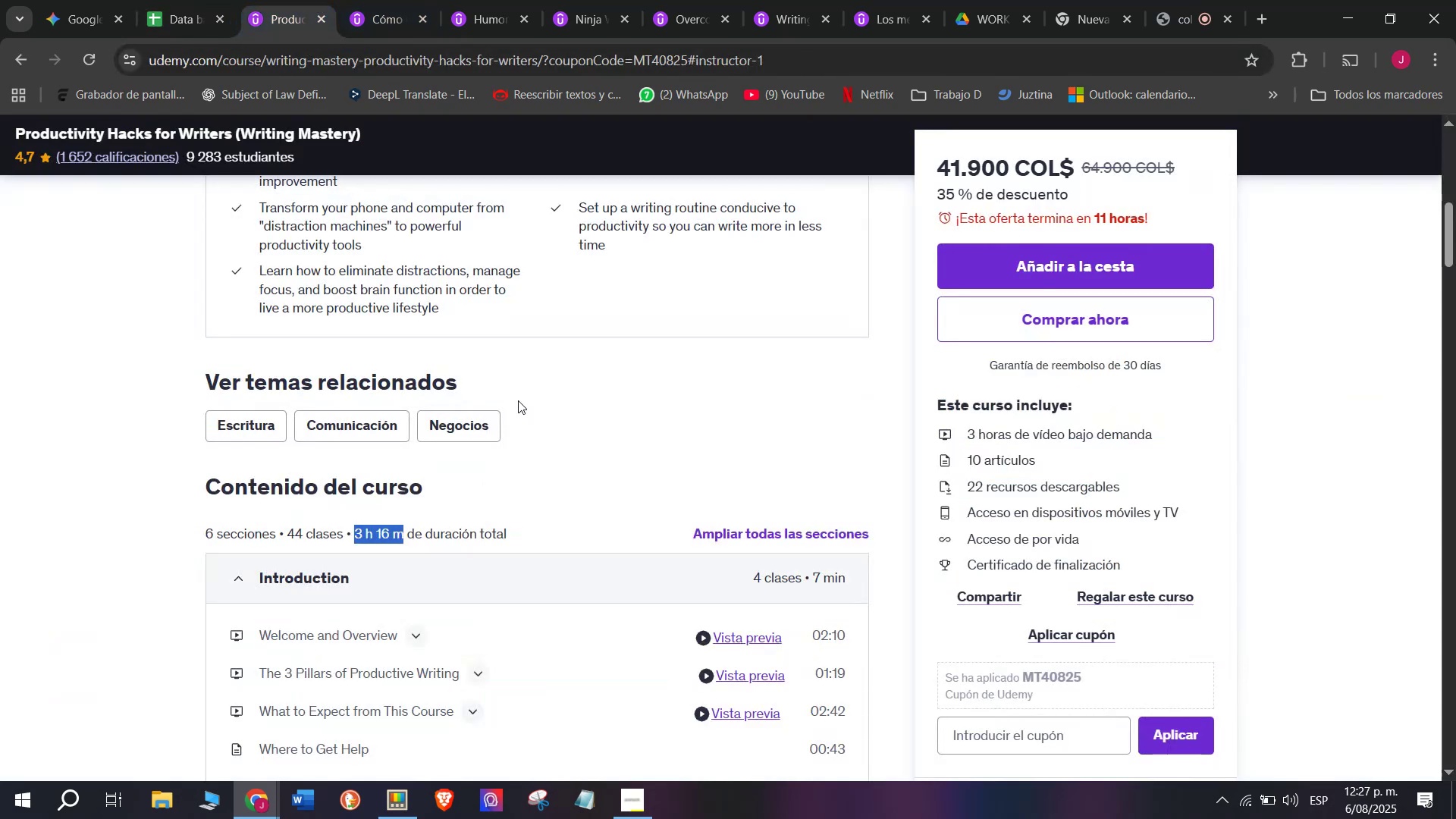 
scroll: coordinate [549, 384], scroll_direction: up, amount: 4.0
 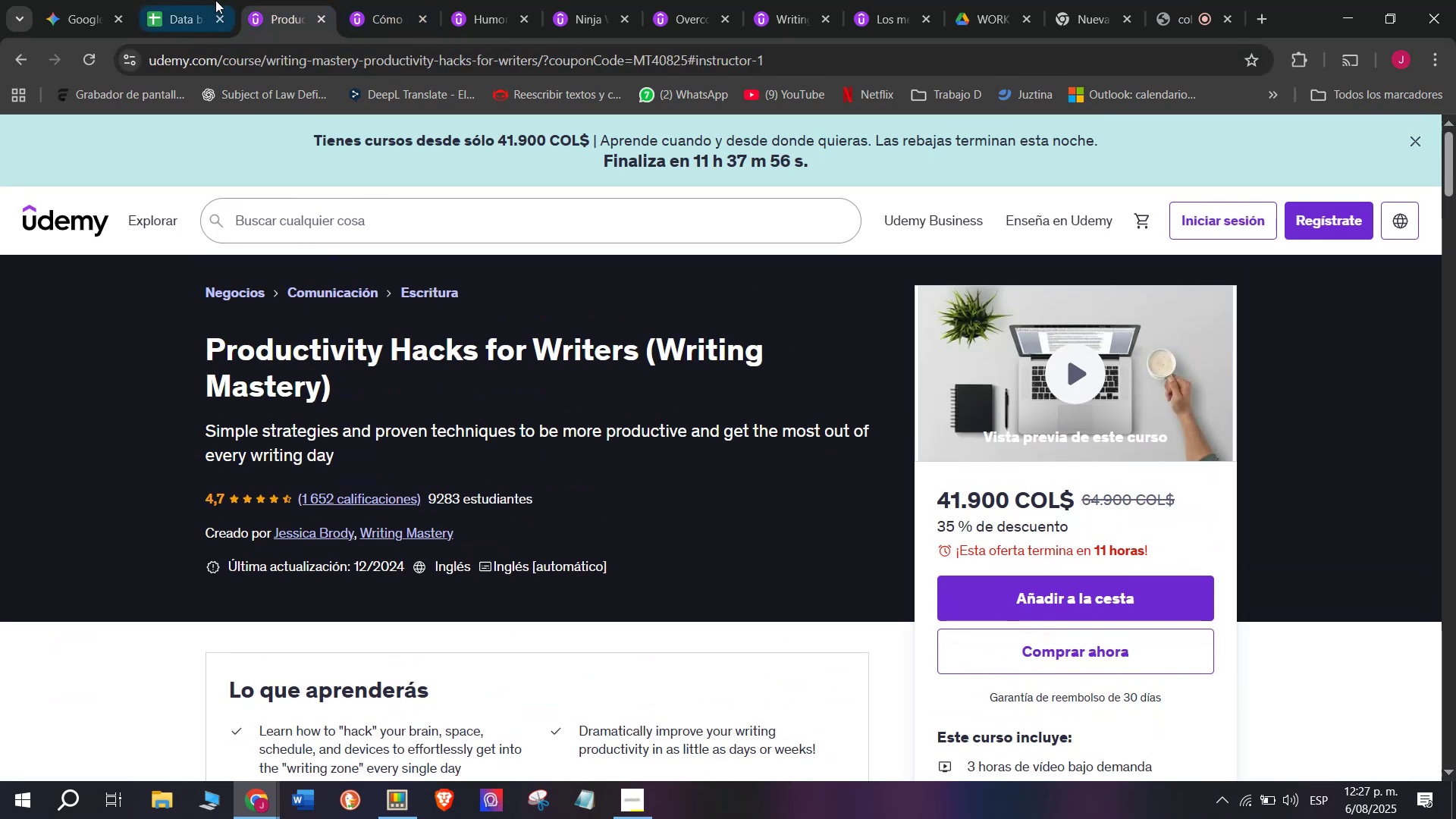 
left_click([206, 0])
 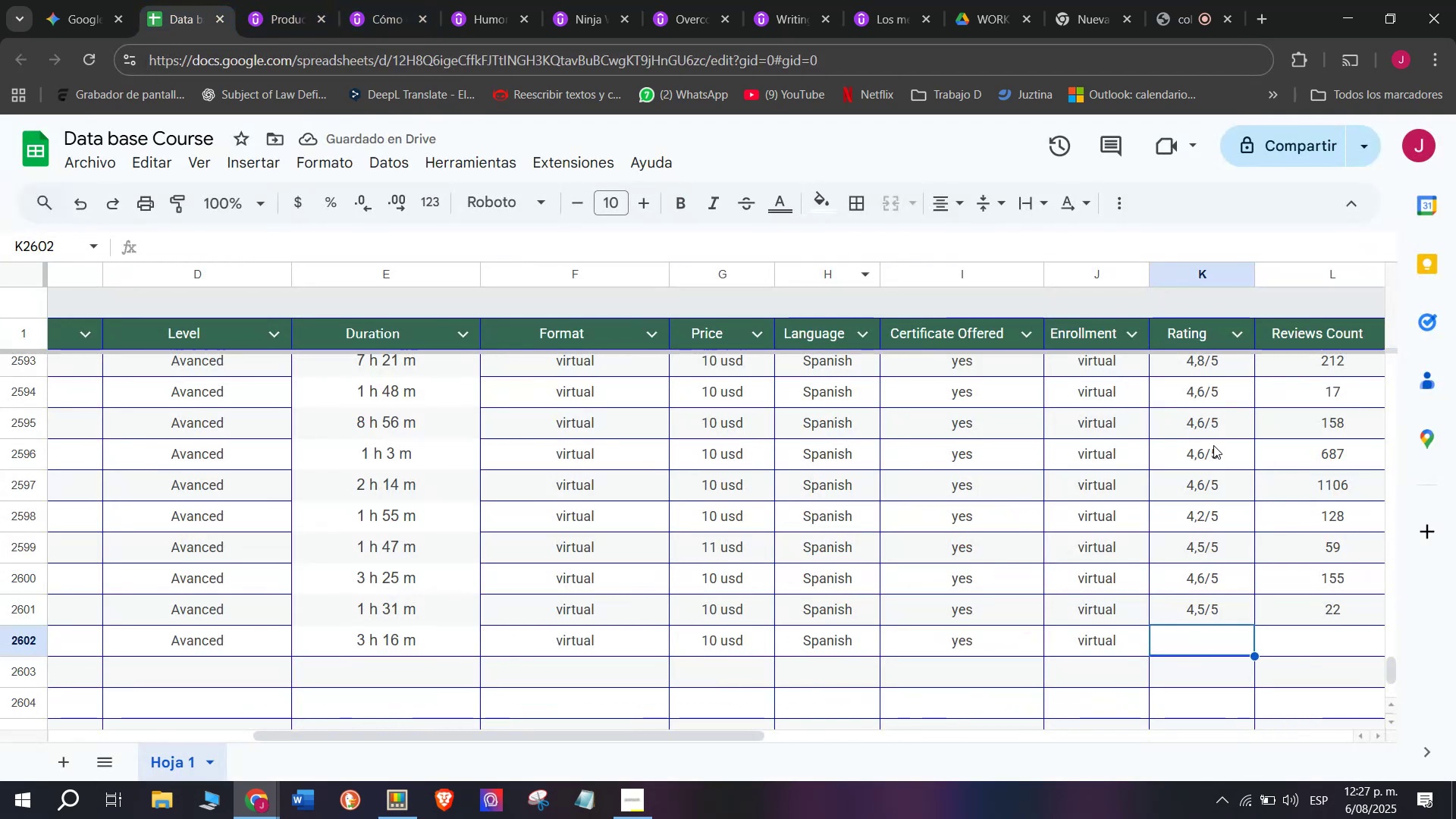 
left_click([1227, 592])
 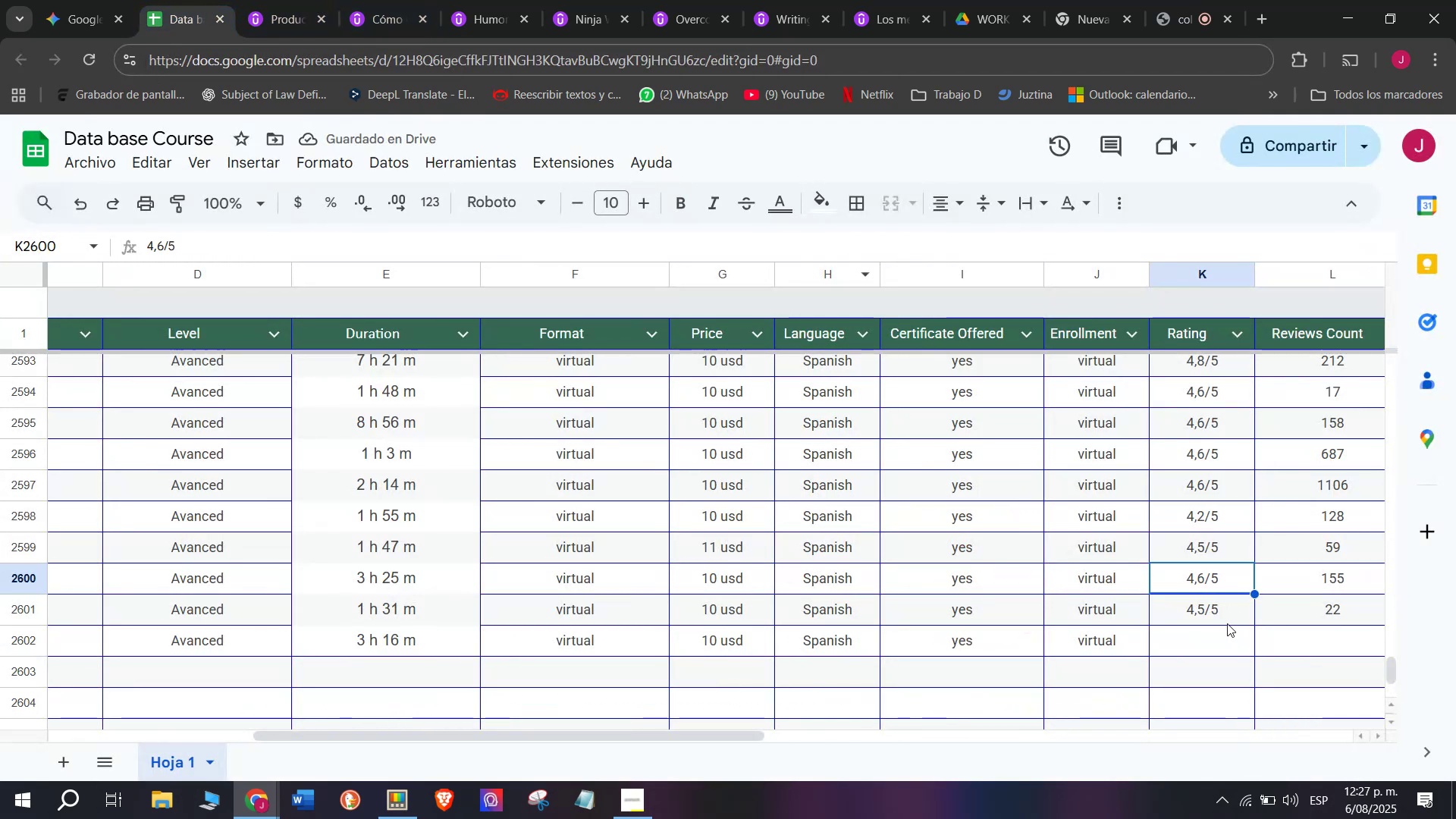 
left_click([1219, 598])
 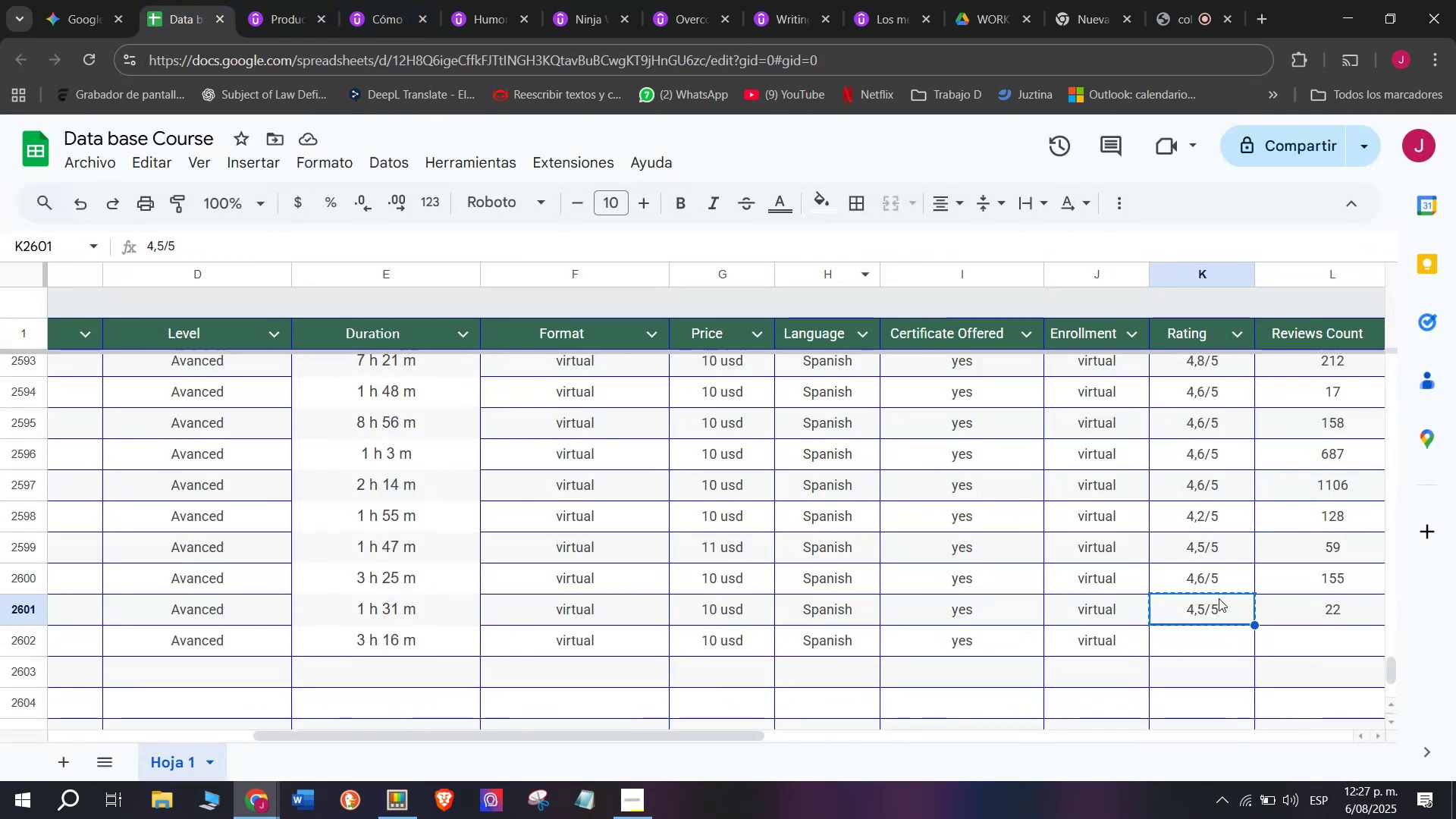 
key(Break)
 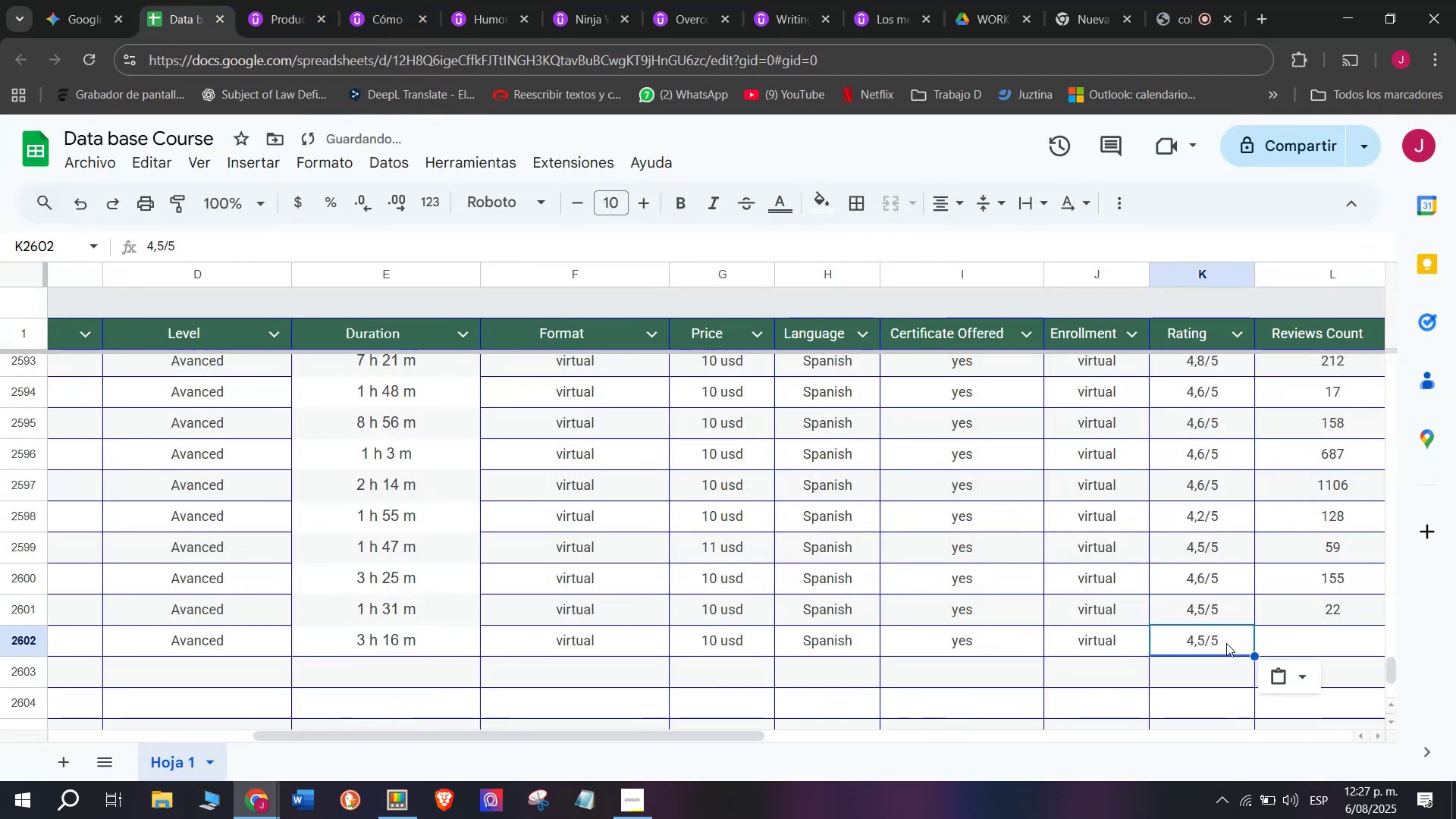 
key(Control+ControlLeft)
 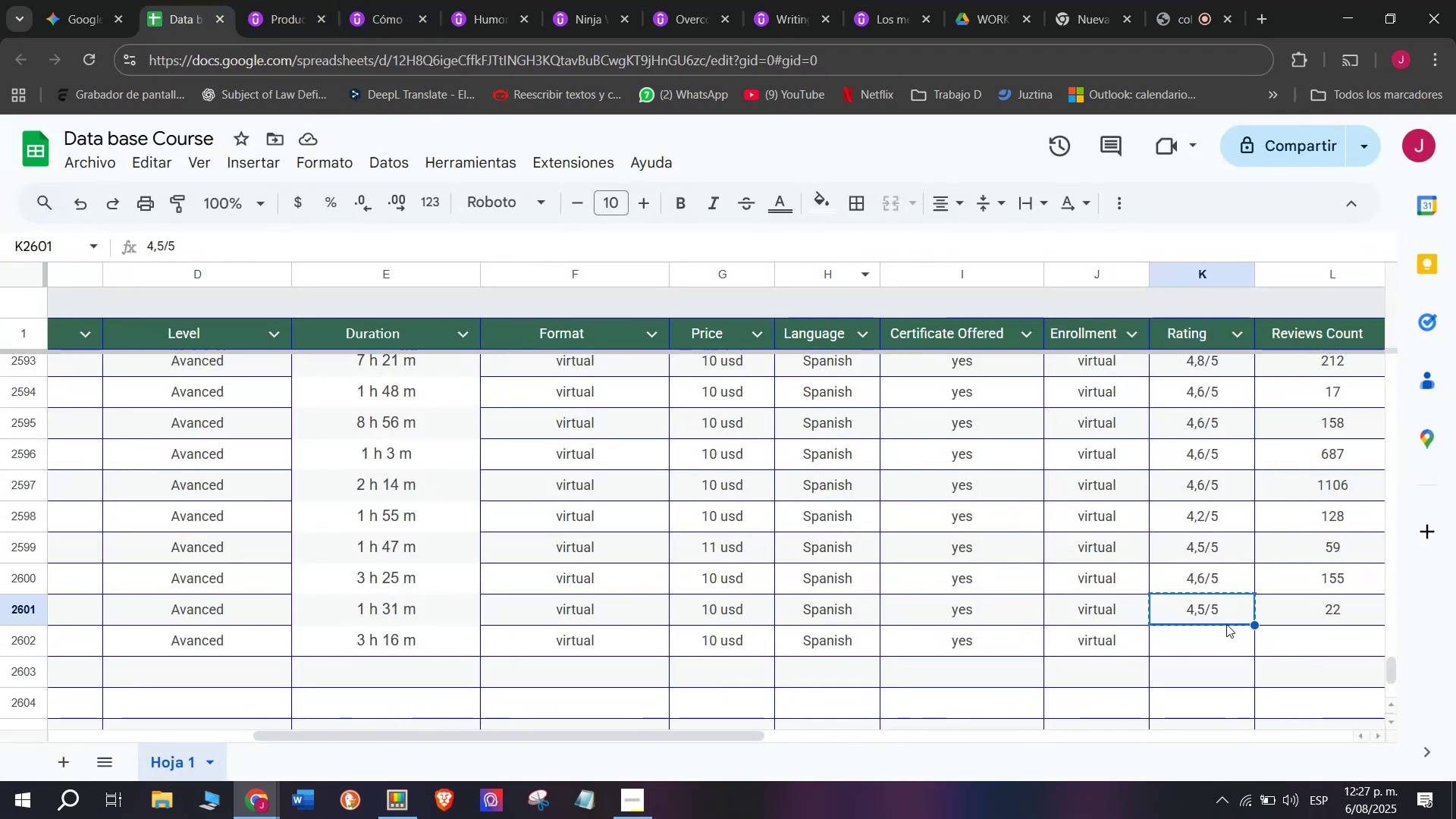 
key(Control+C)
 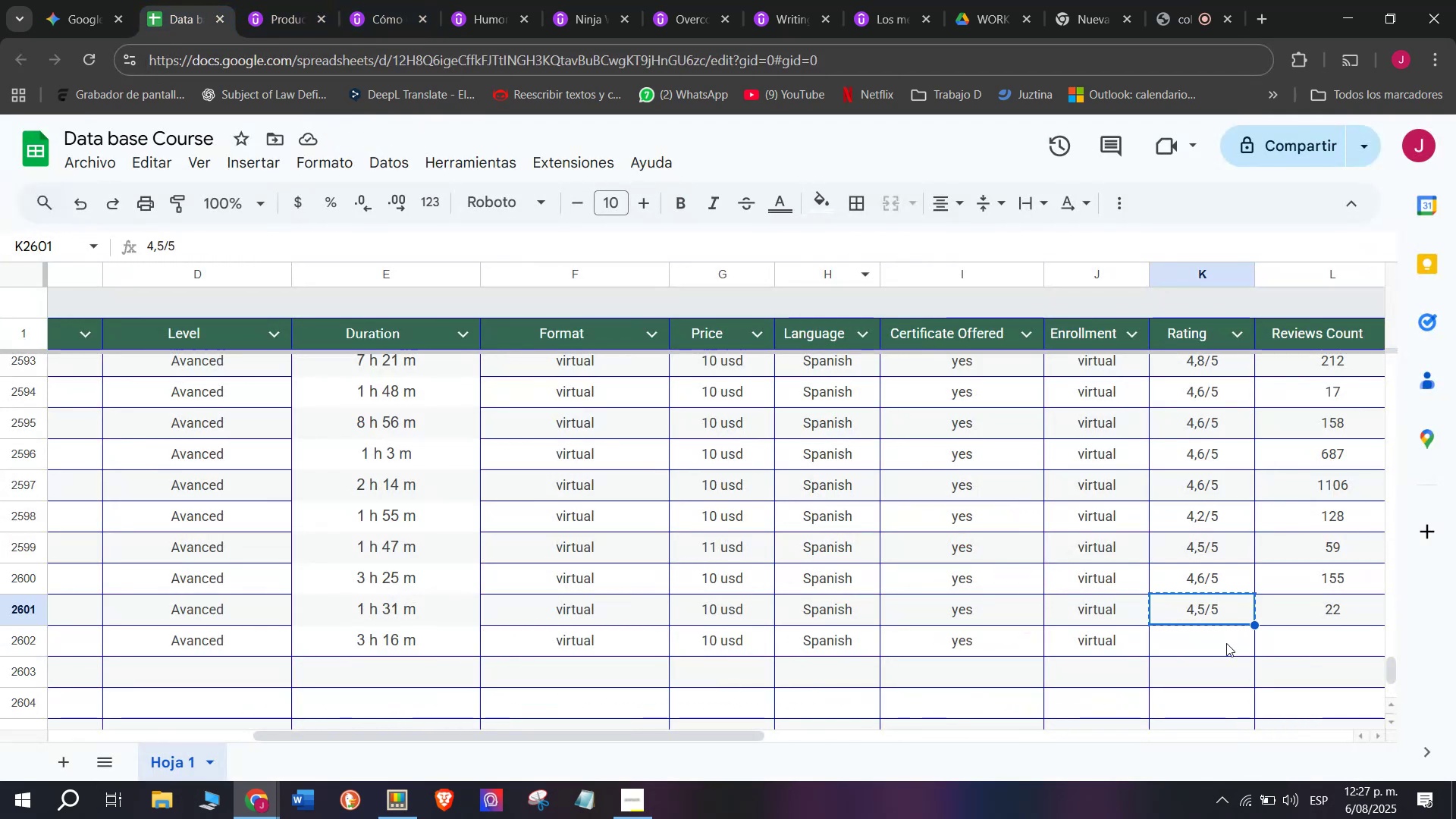 
double_click([1226, 643])
 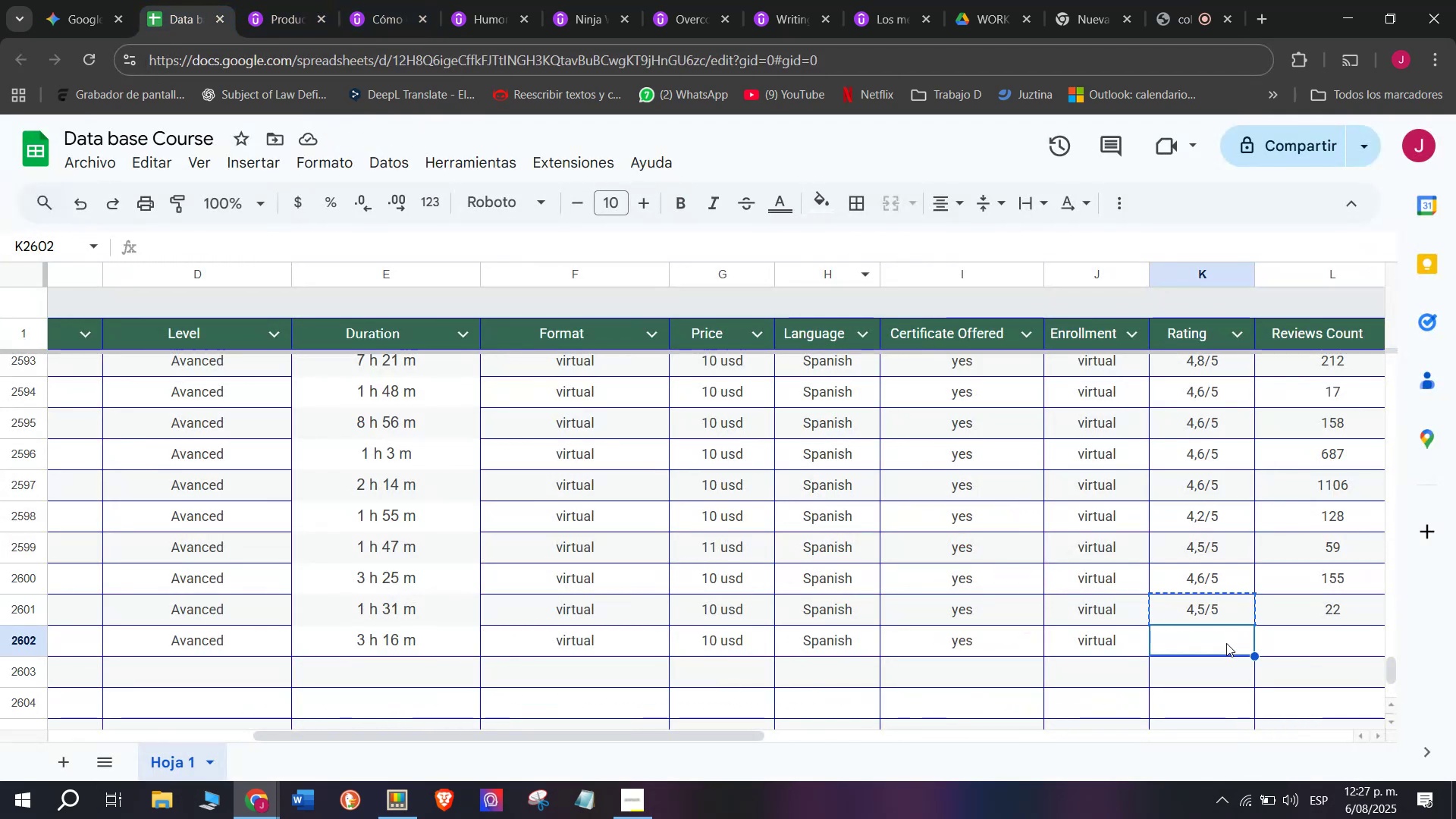 
key(Control+ControlLeft)
 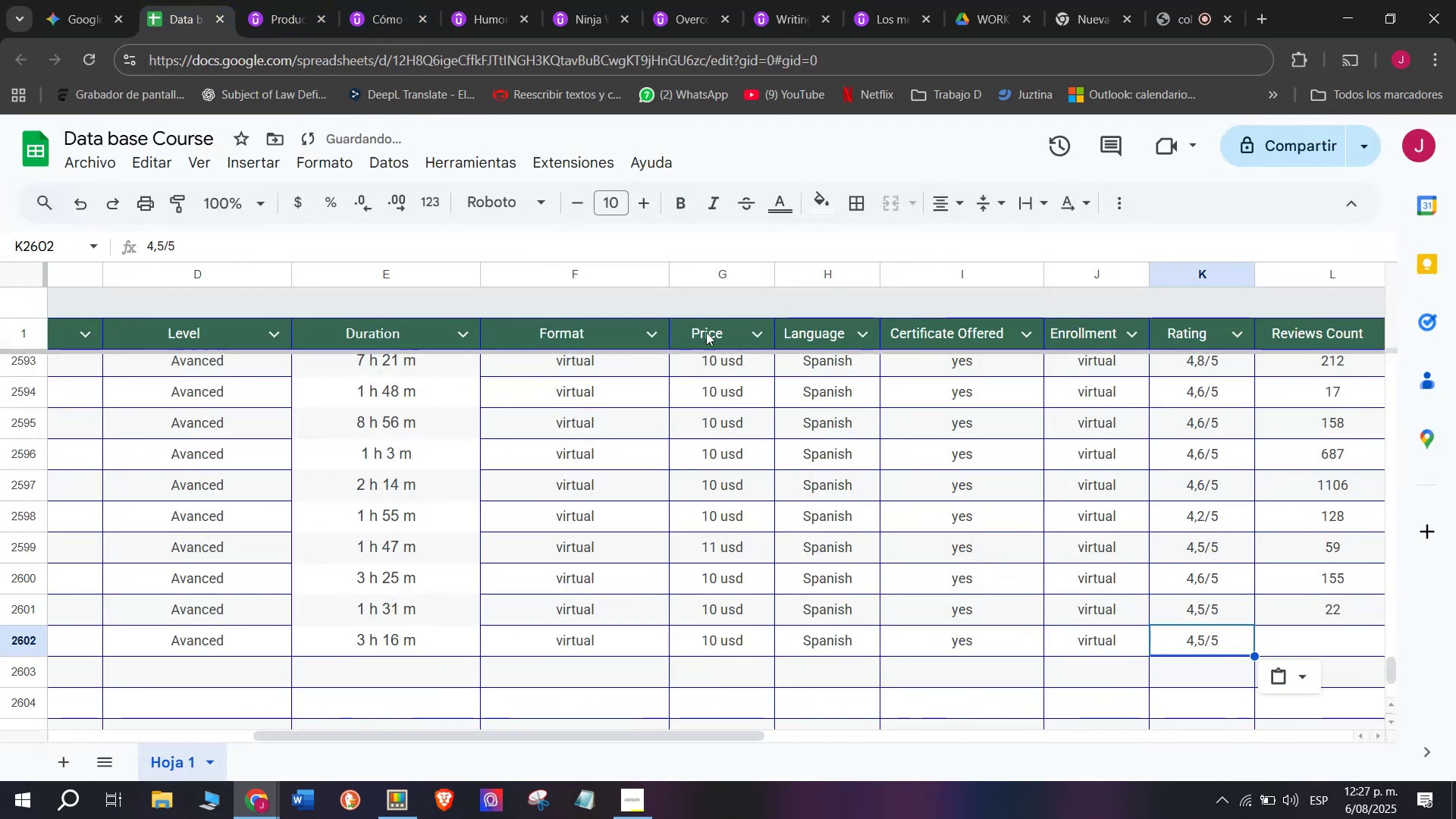 
key(Z)
 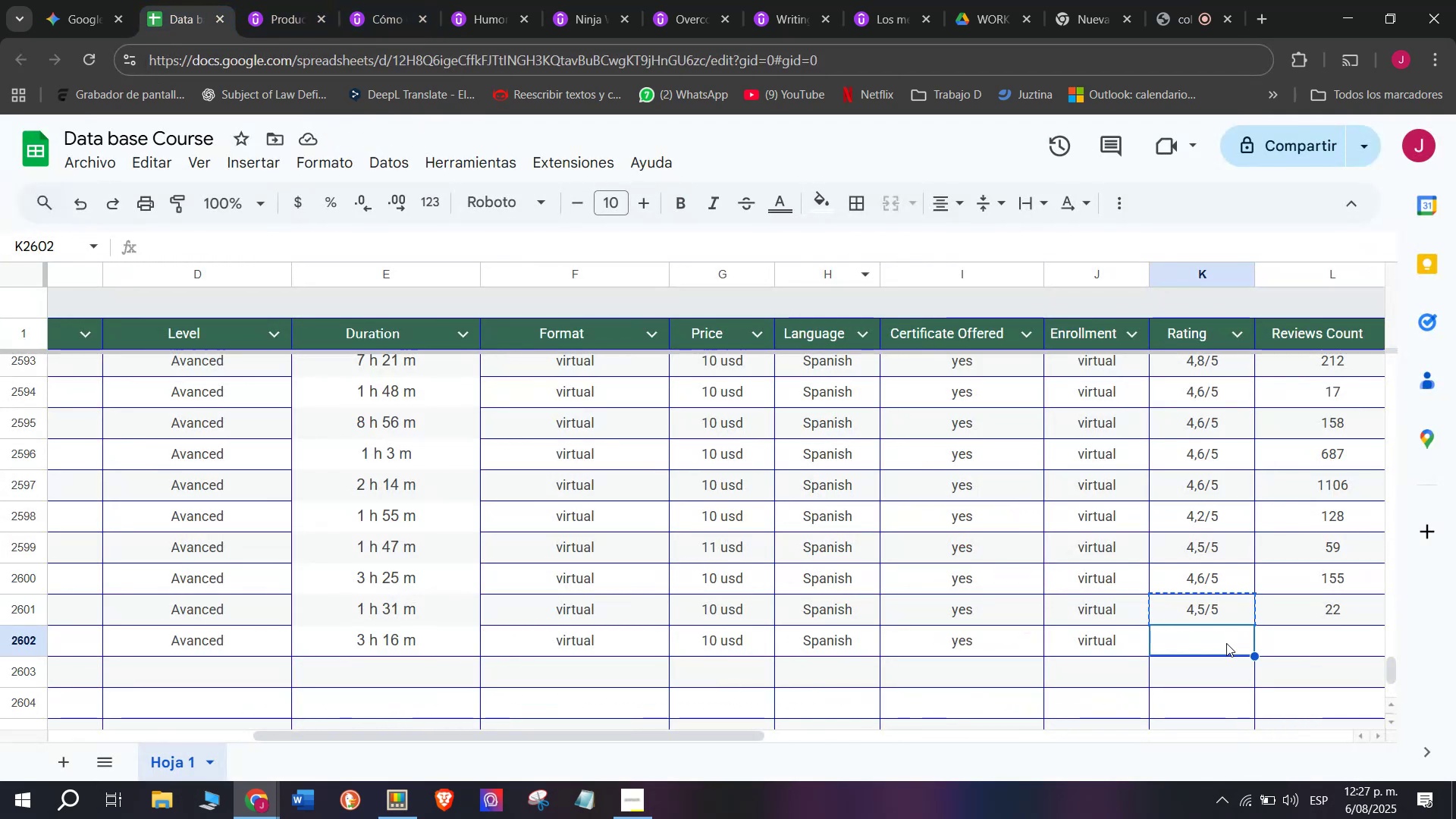 
key(Control+V)
 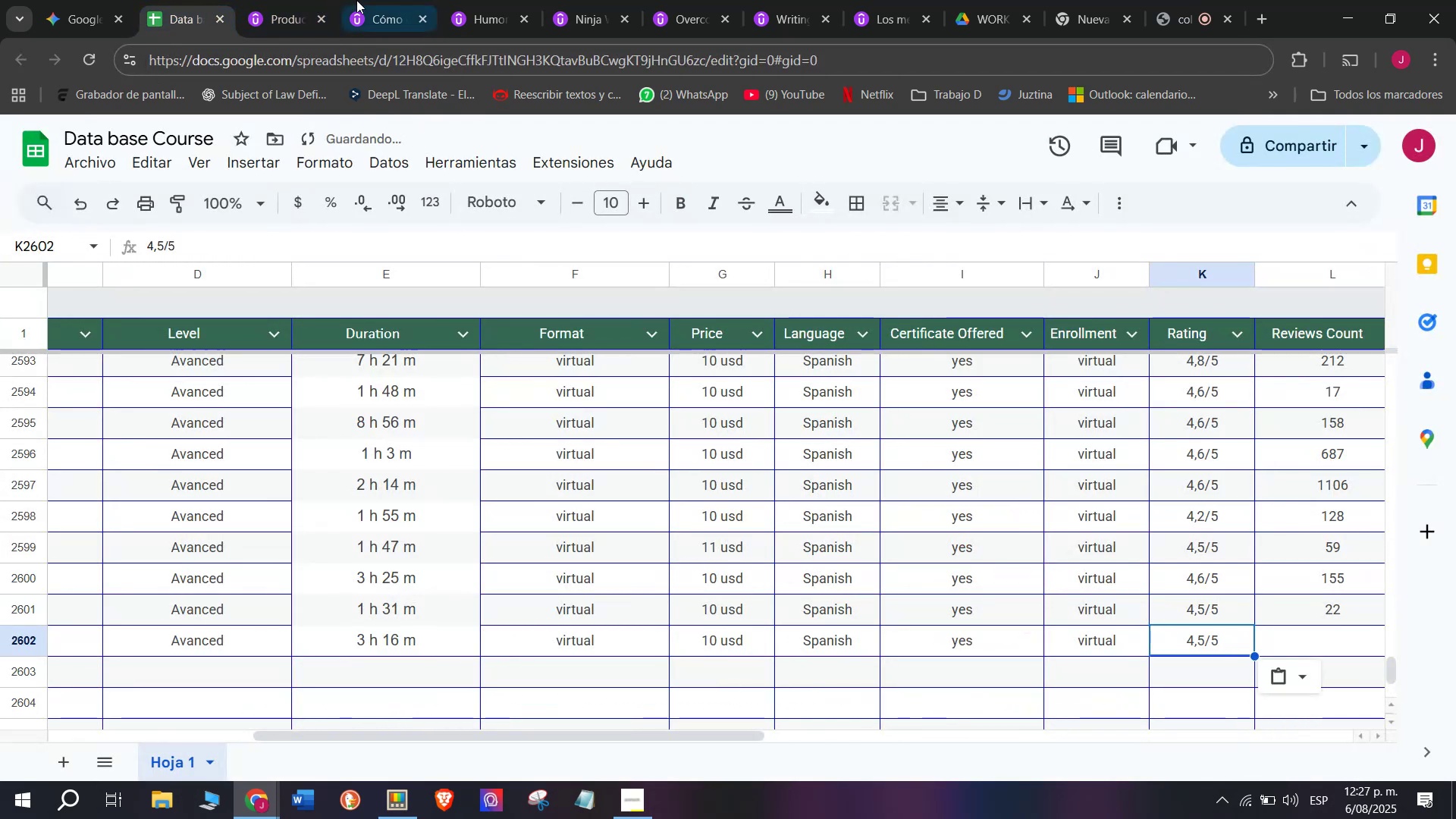 
left_click([235, 0])
 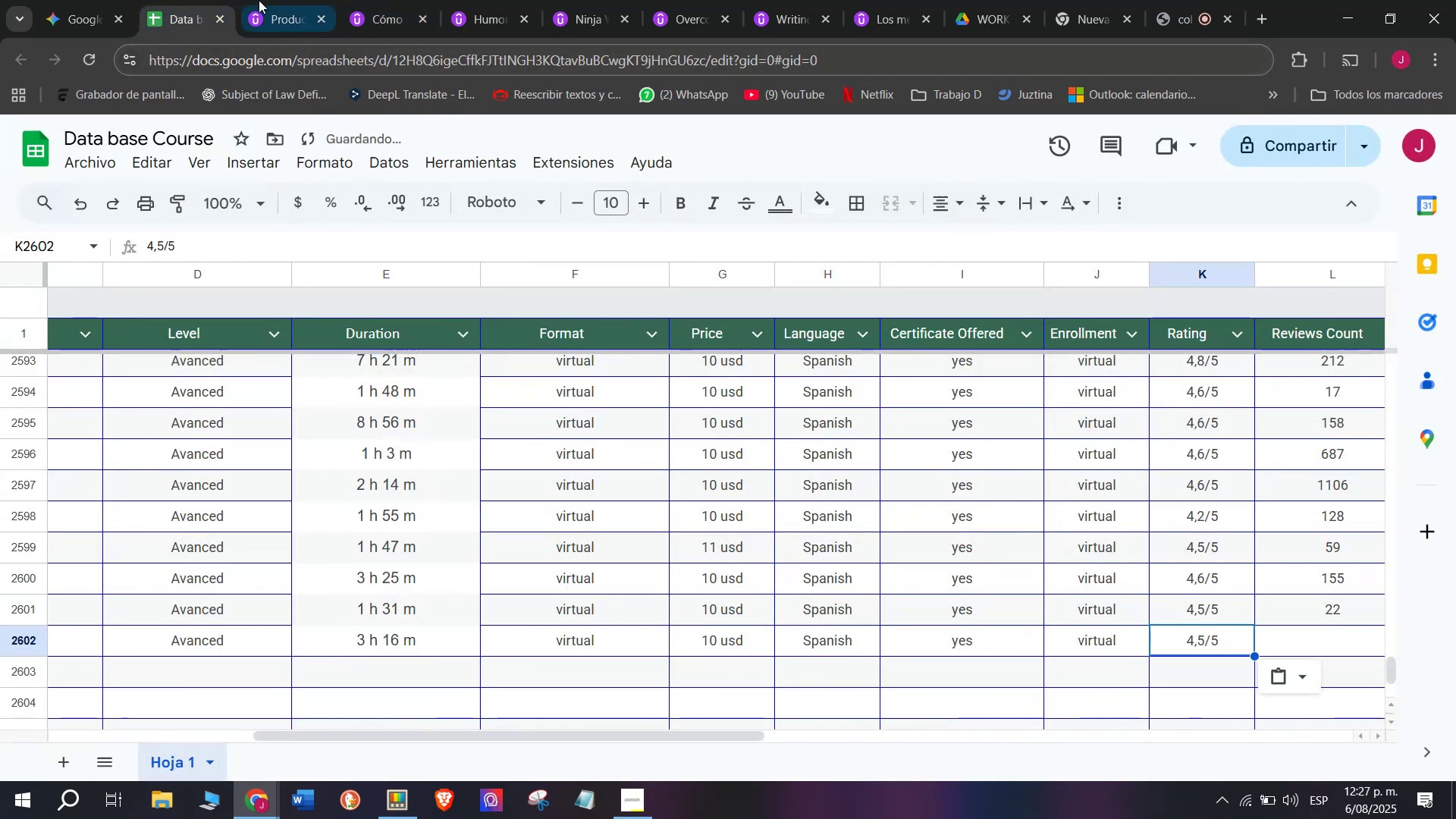 
left_click([259, 0])
 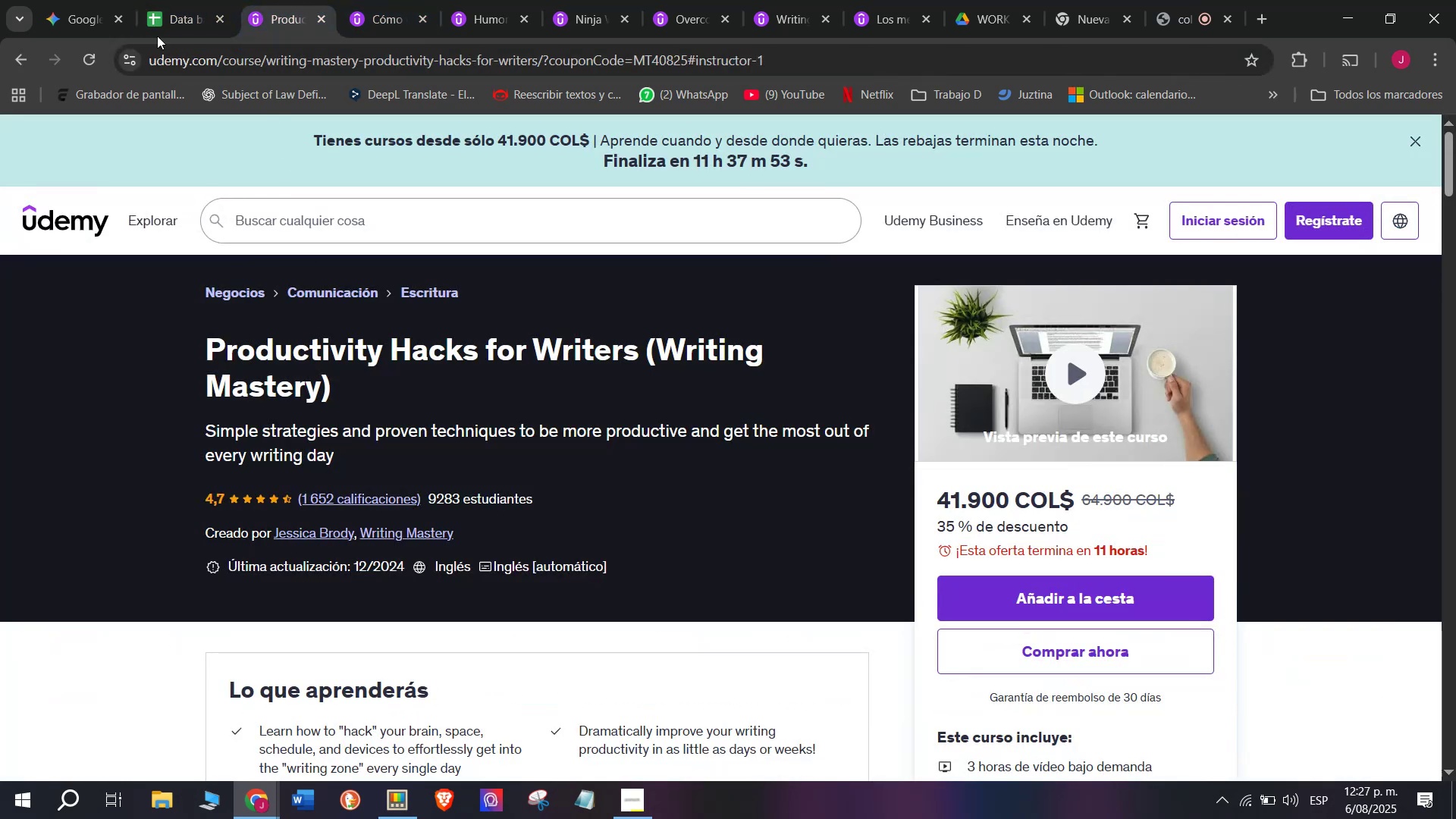 
left_click([147, 0])
 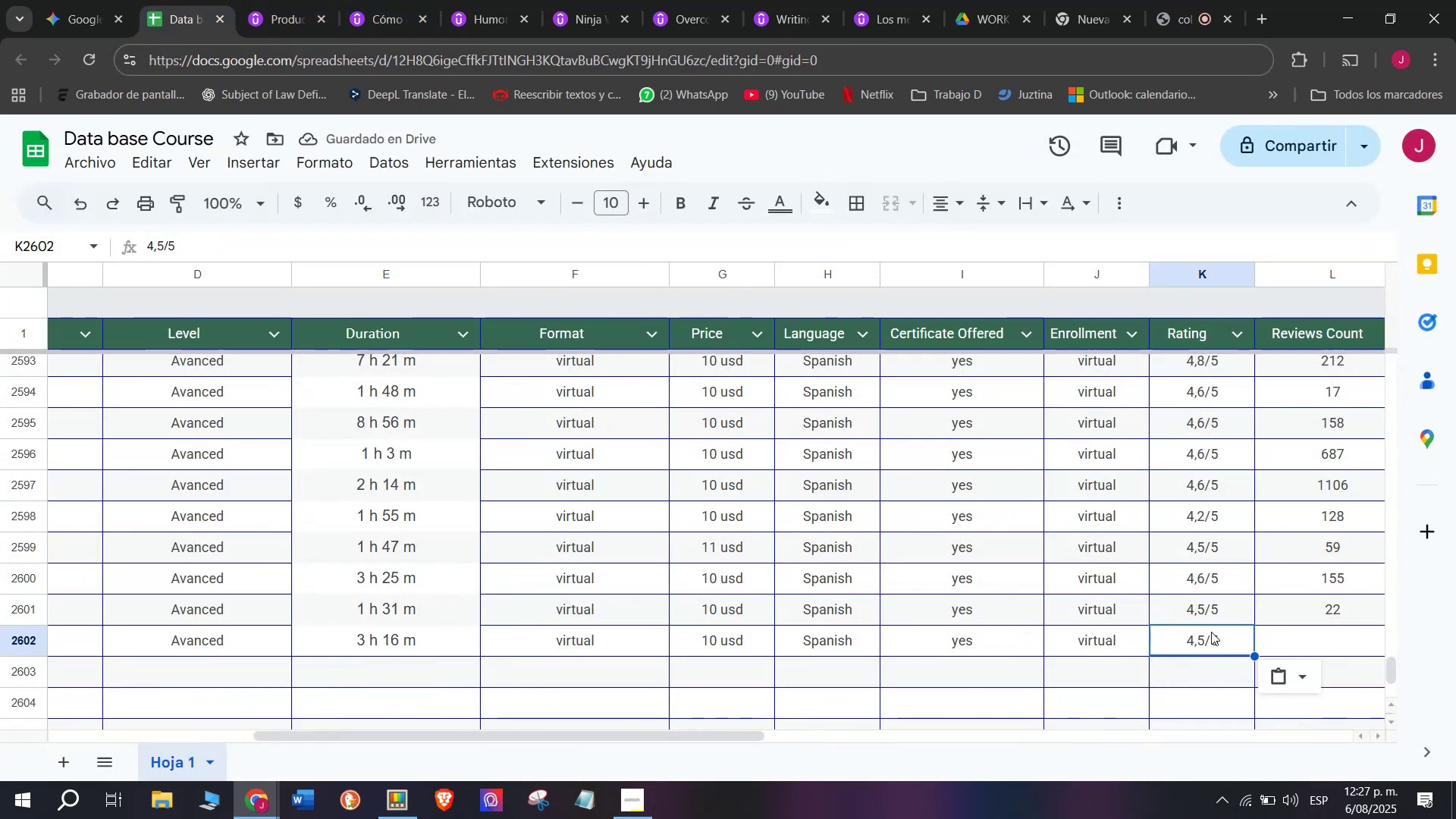 
double_click([1211, 632])
 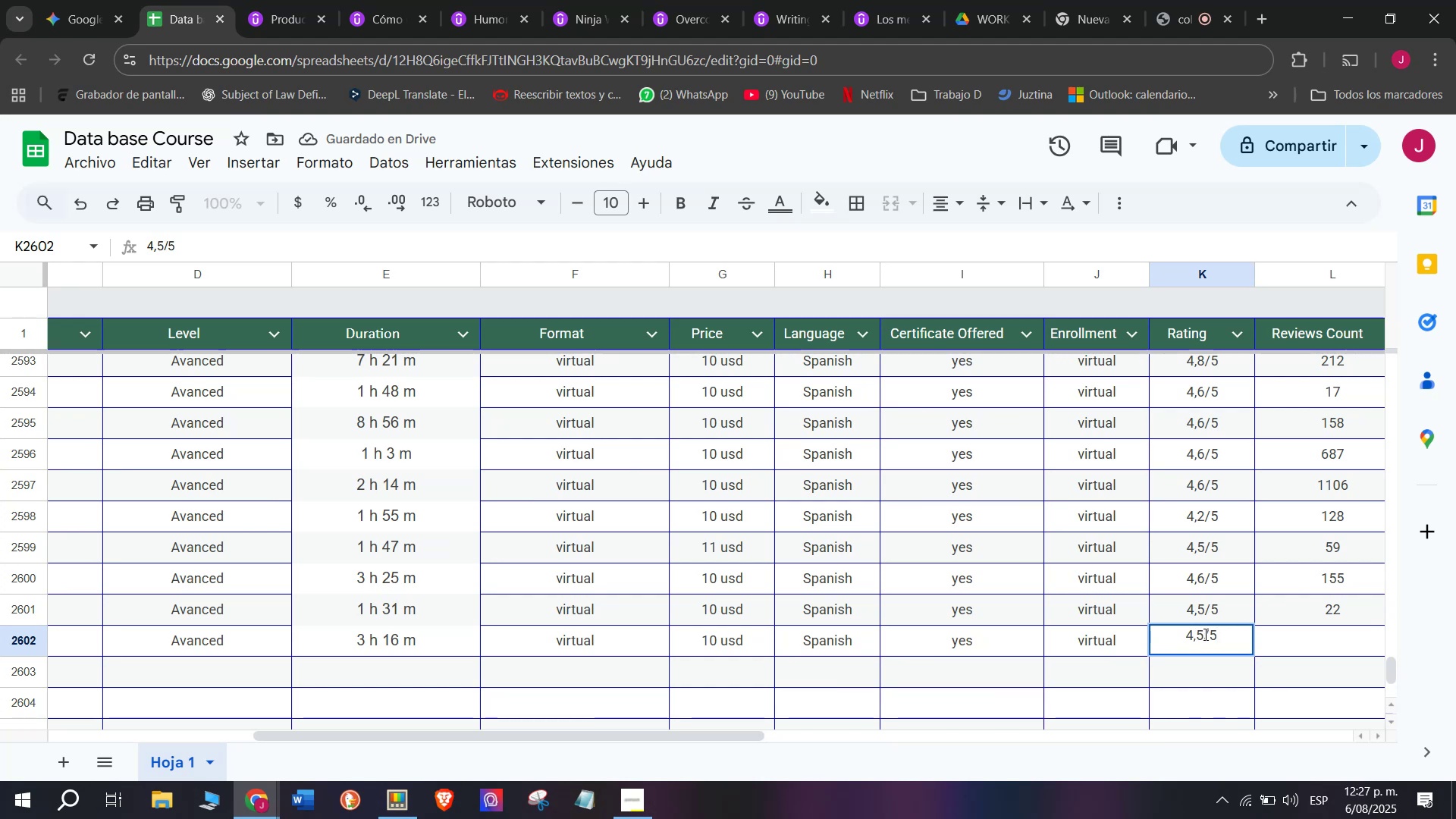 
left_click([1207, 635])
 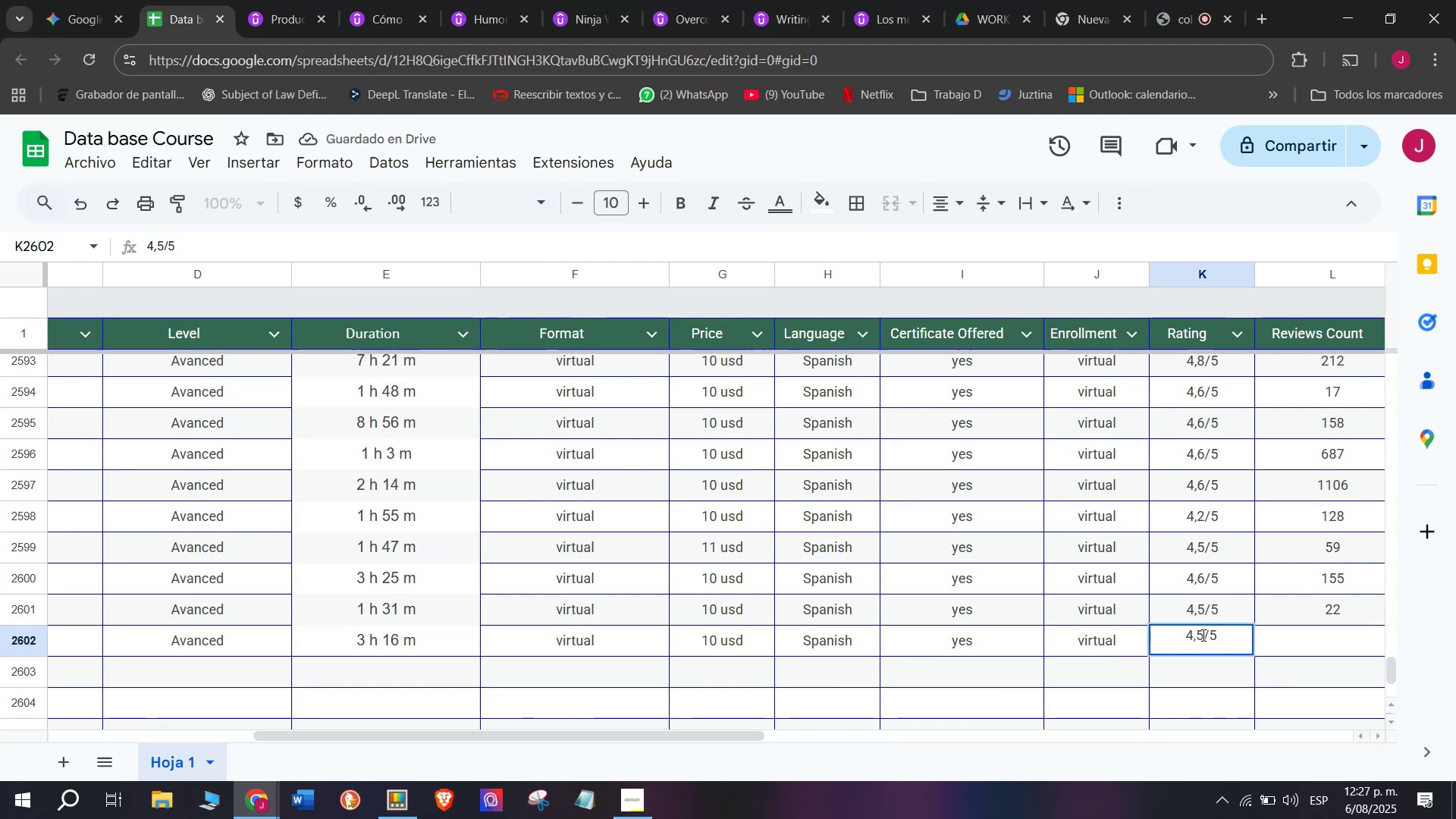 
left_click([1202, 633])
 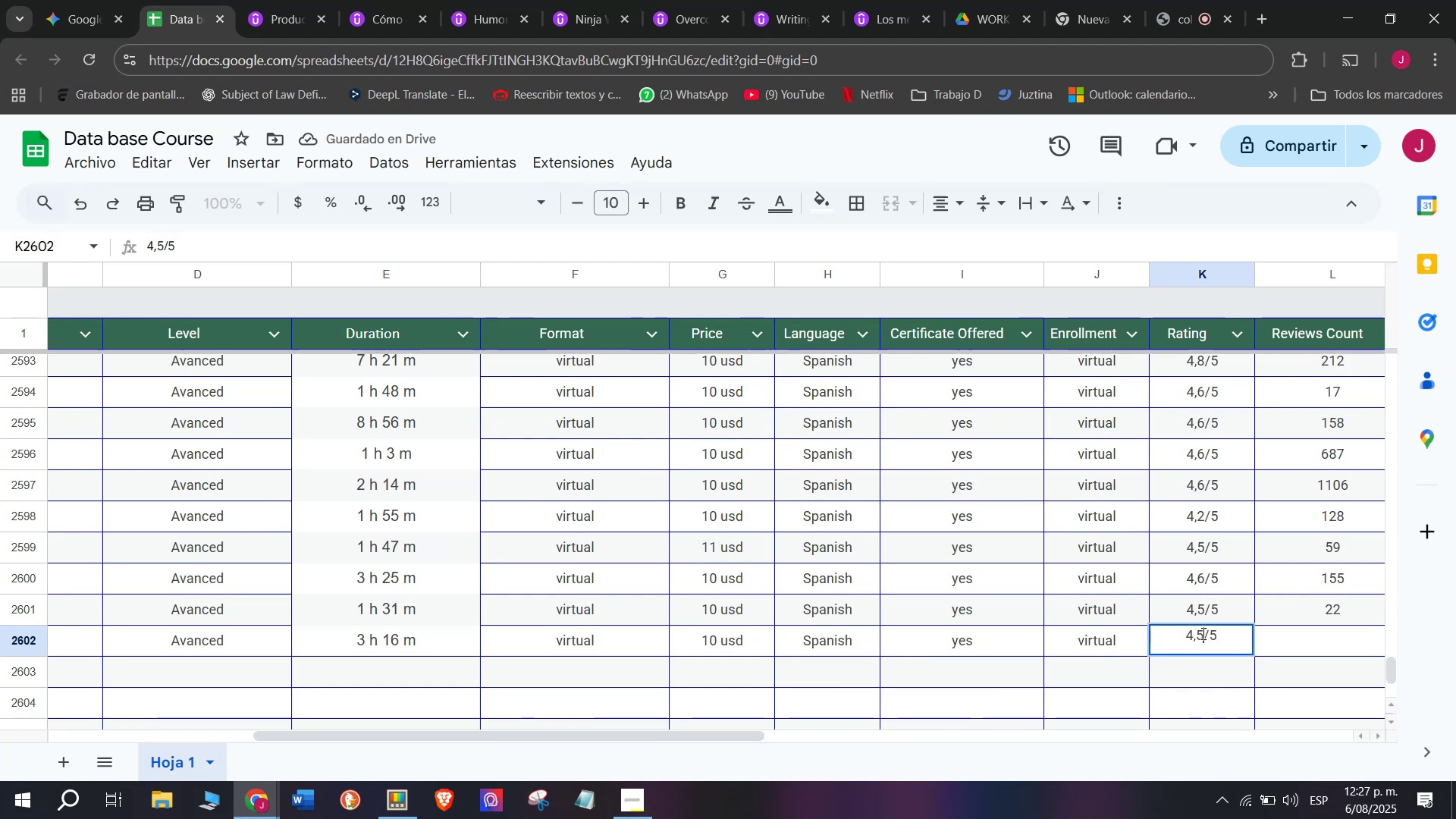 
key(Q)
 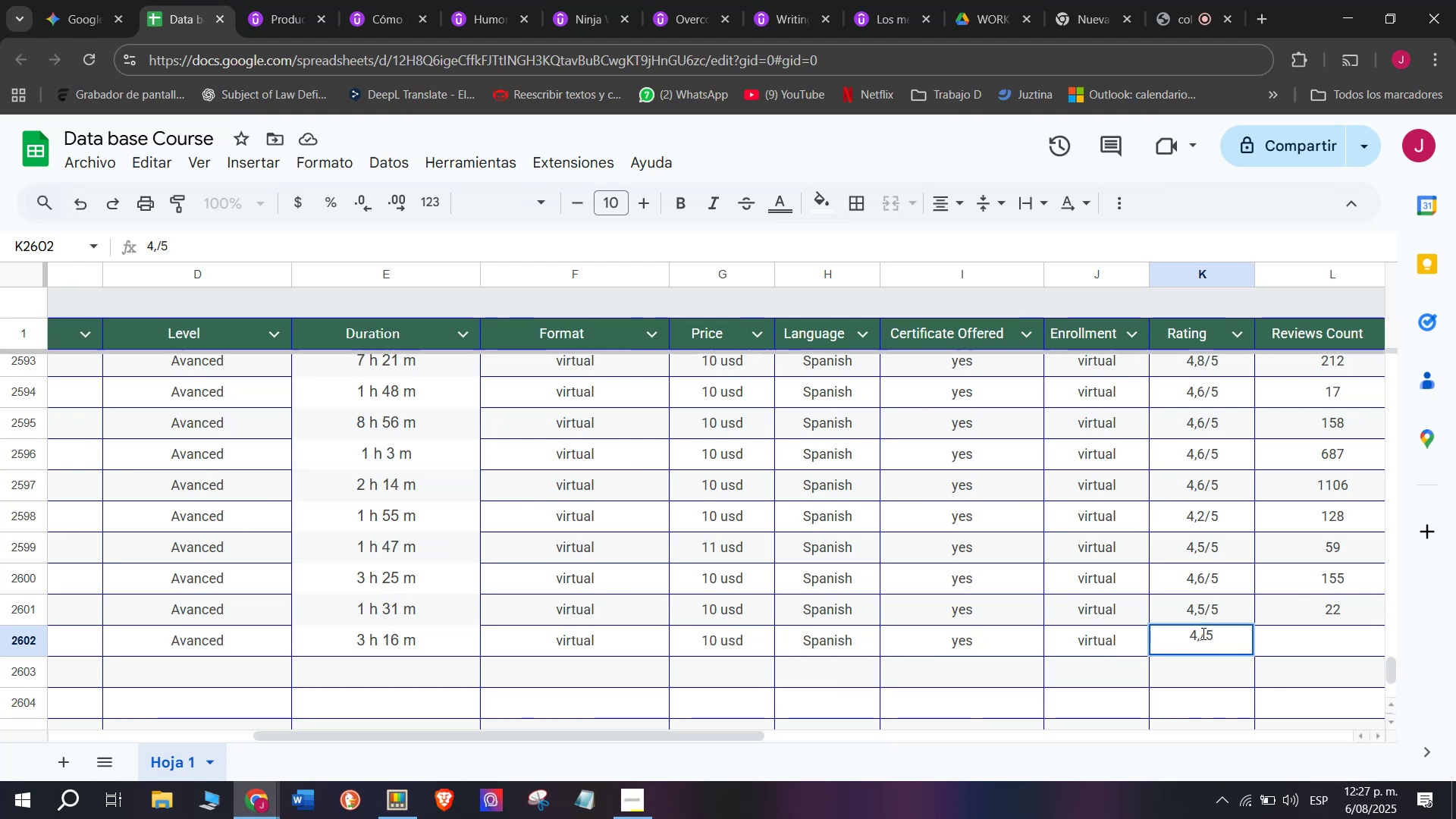 
key(Backspace)
 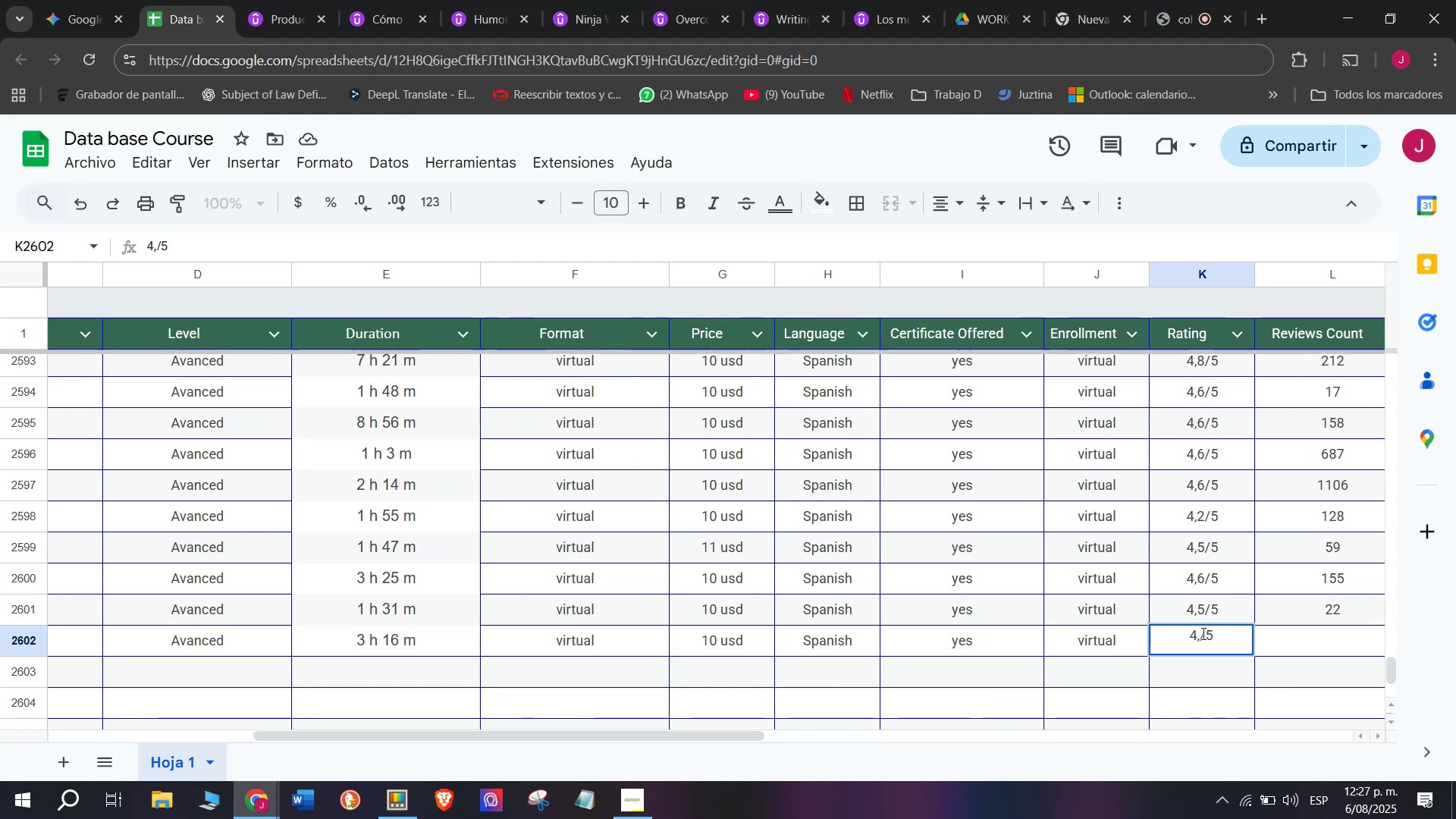 
key(7)
 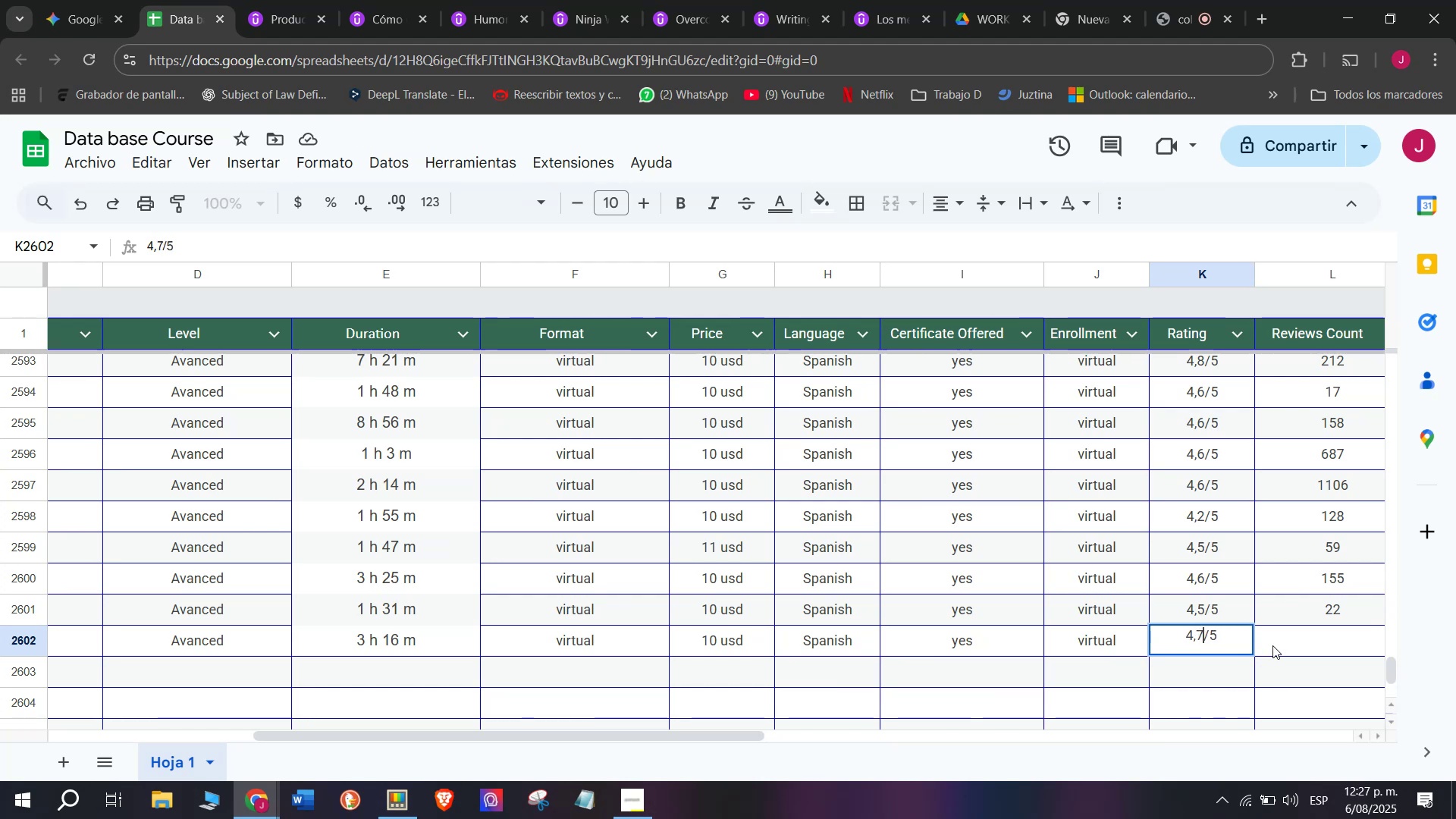 
left_click([1285, 641])
 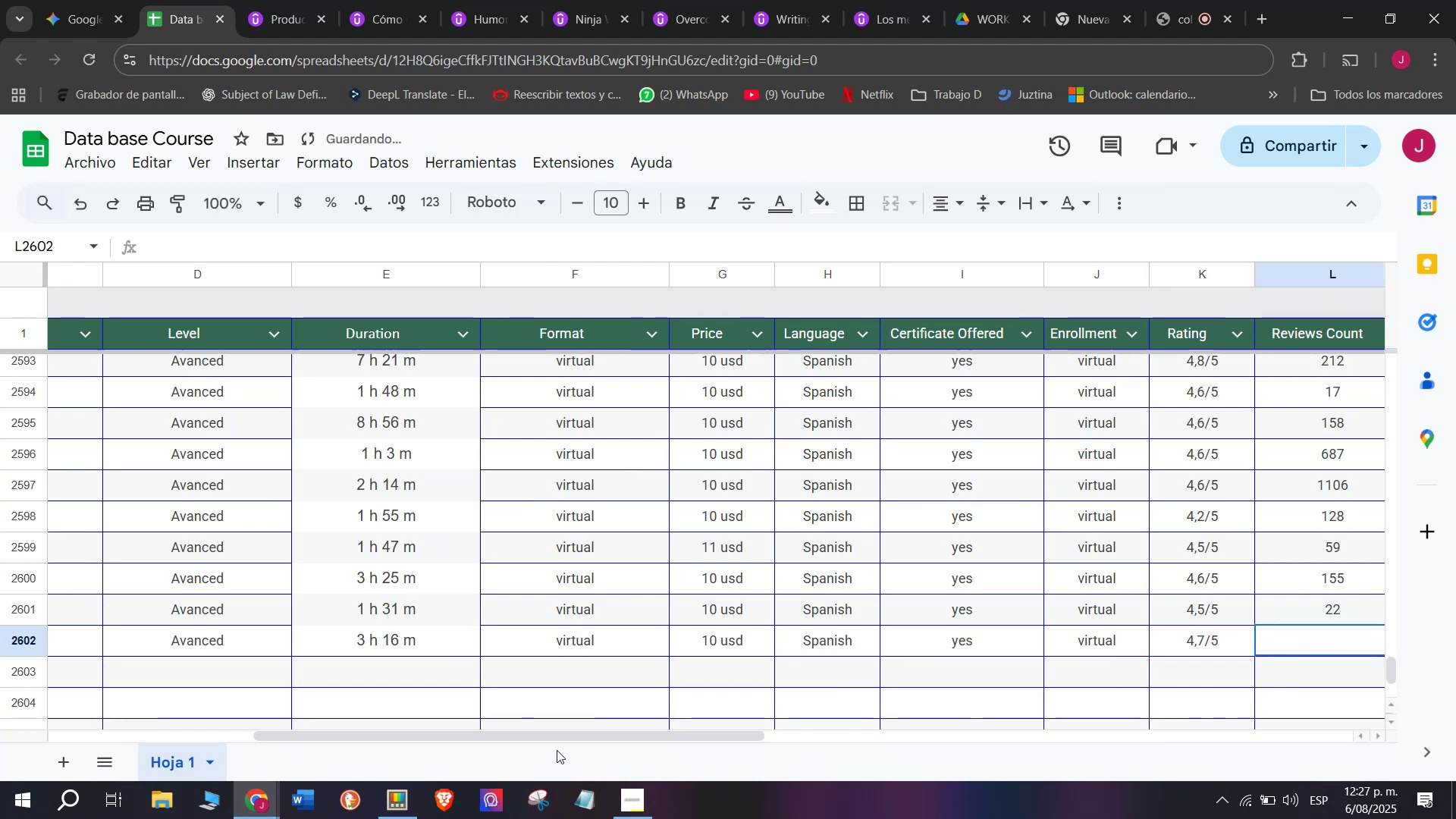 
left_click_drag(start_coordinate=[557, 736], to_coordinate=[762, 752])
 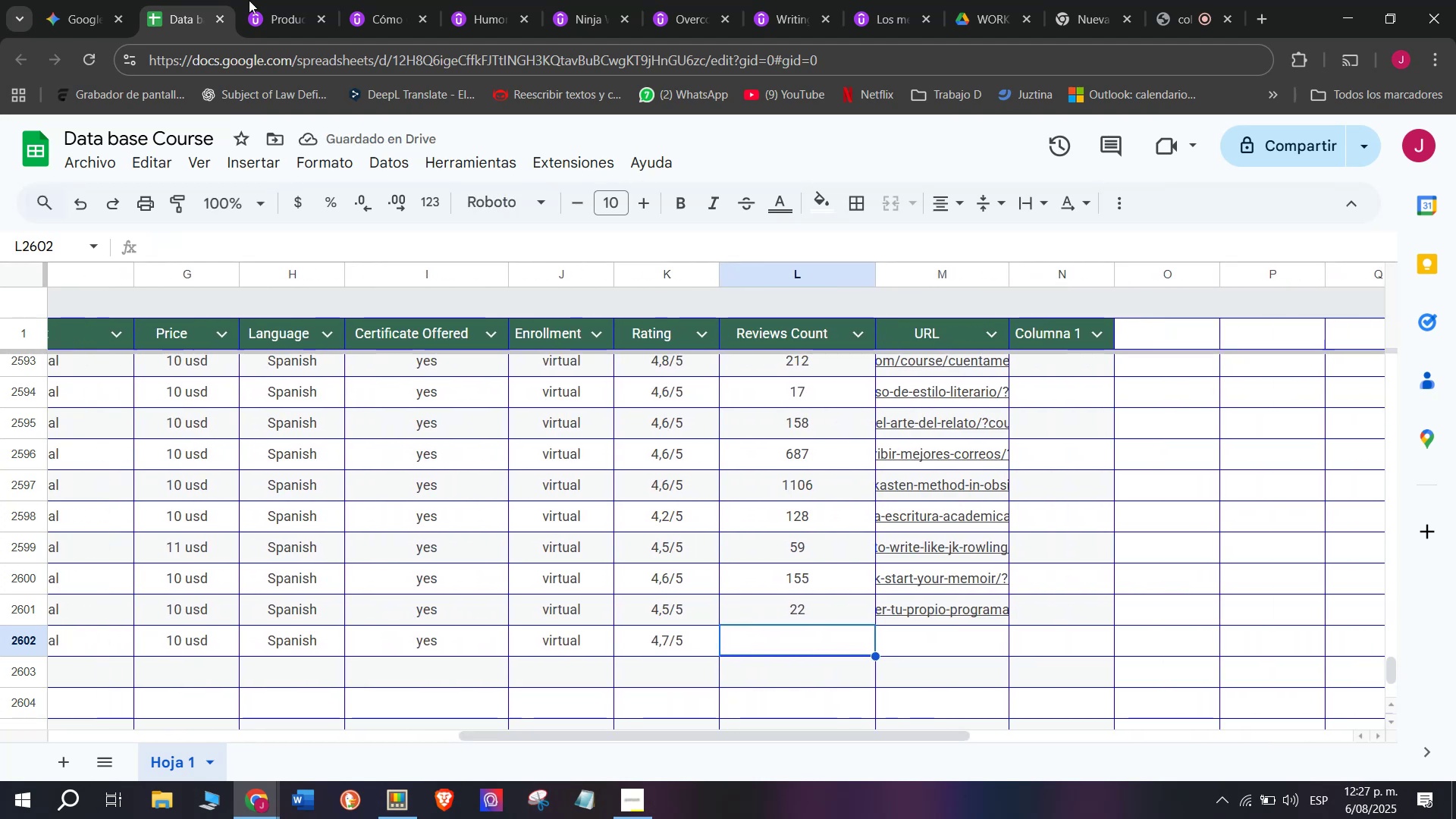 
left_click([249, 0])
 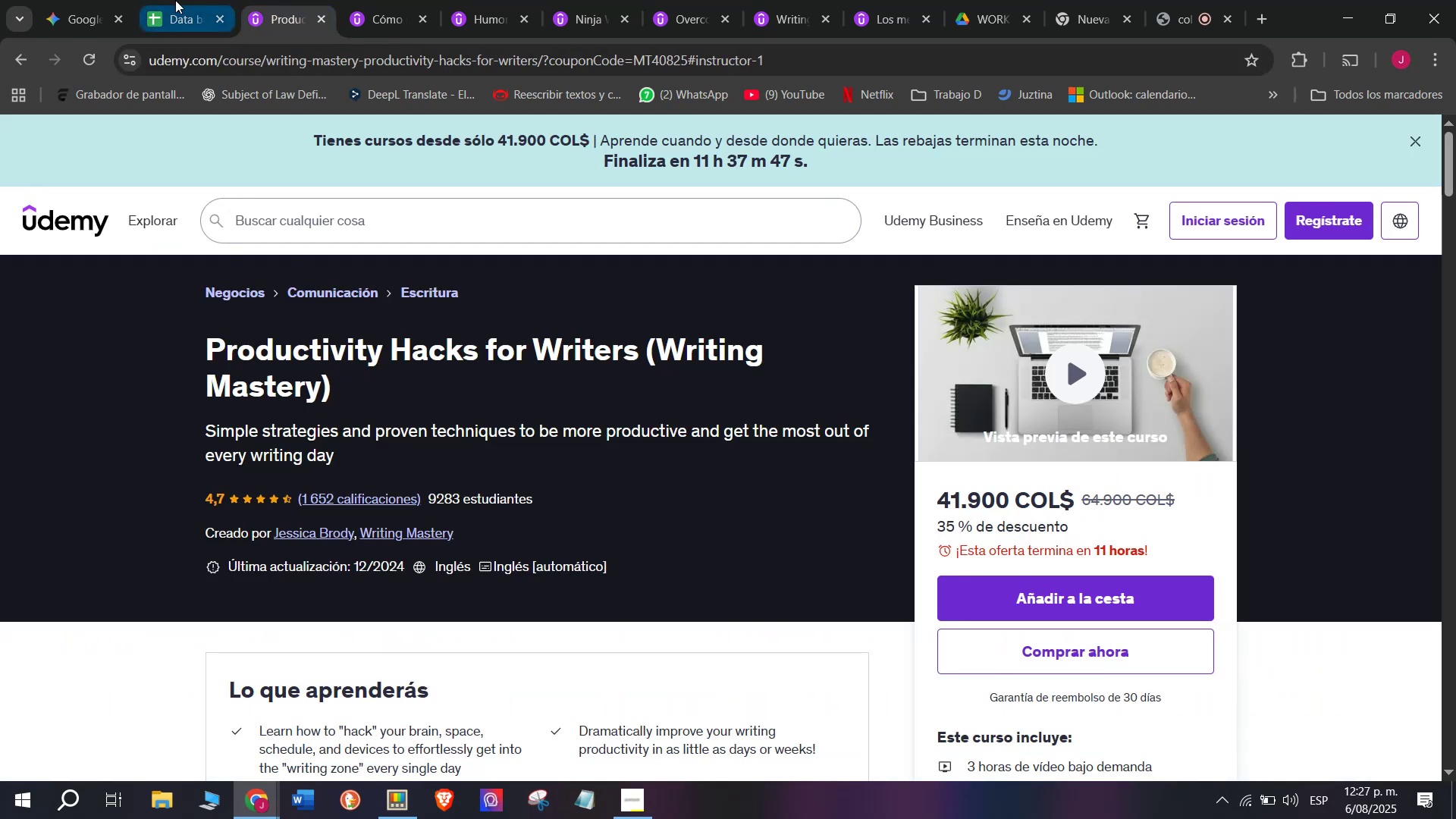 
left_click([179, 0])
 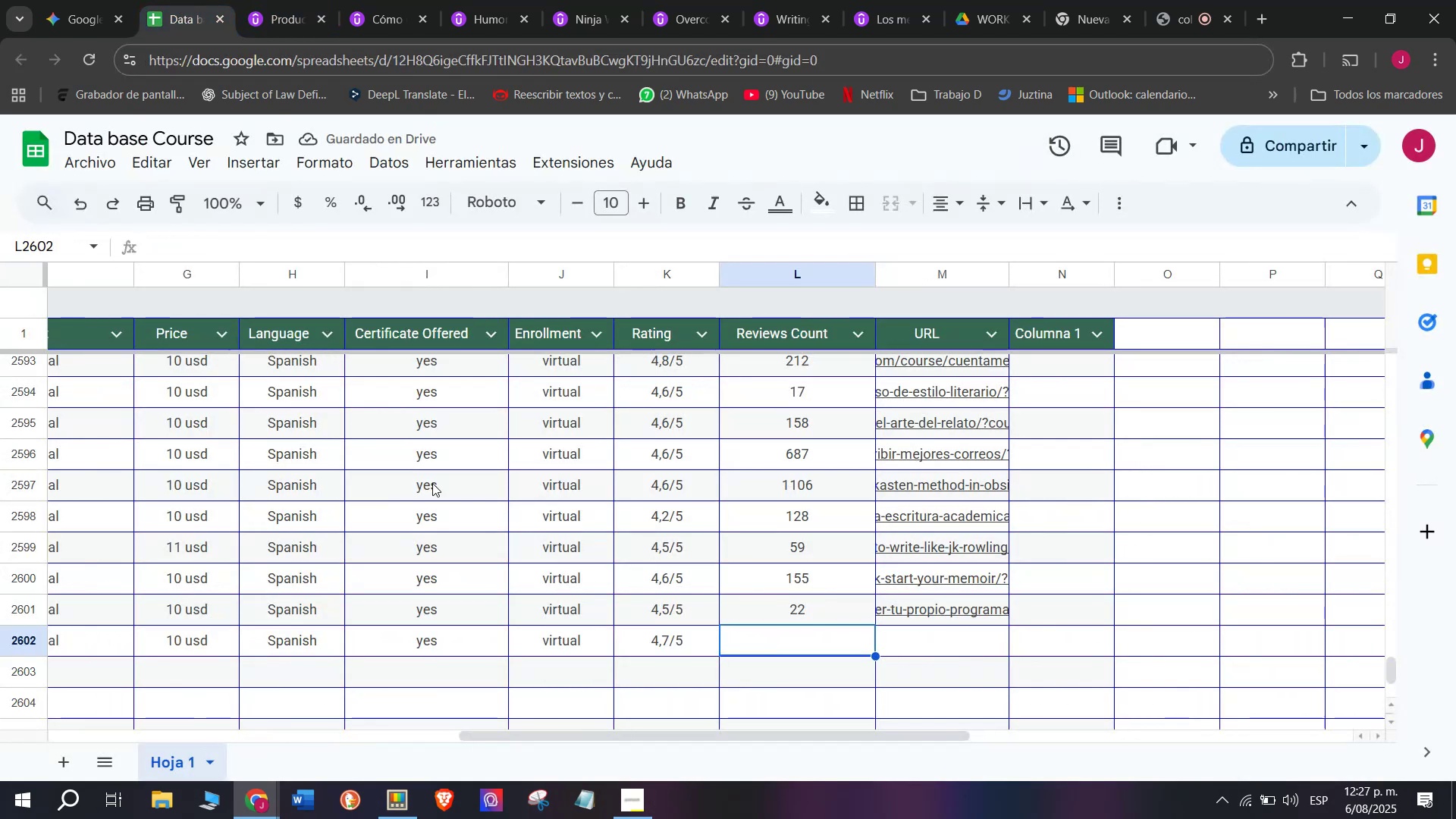 
type(1652)
 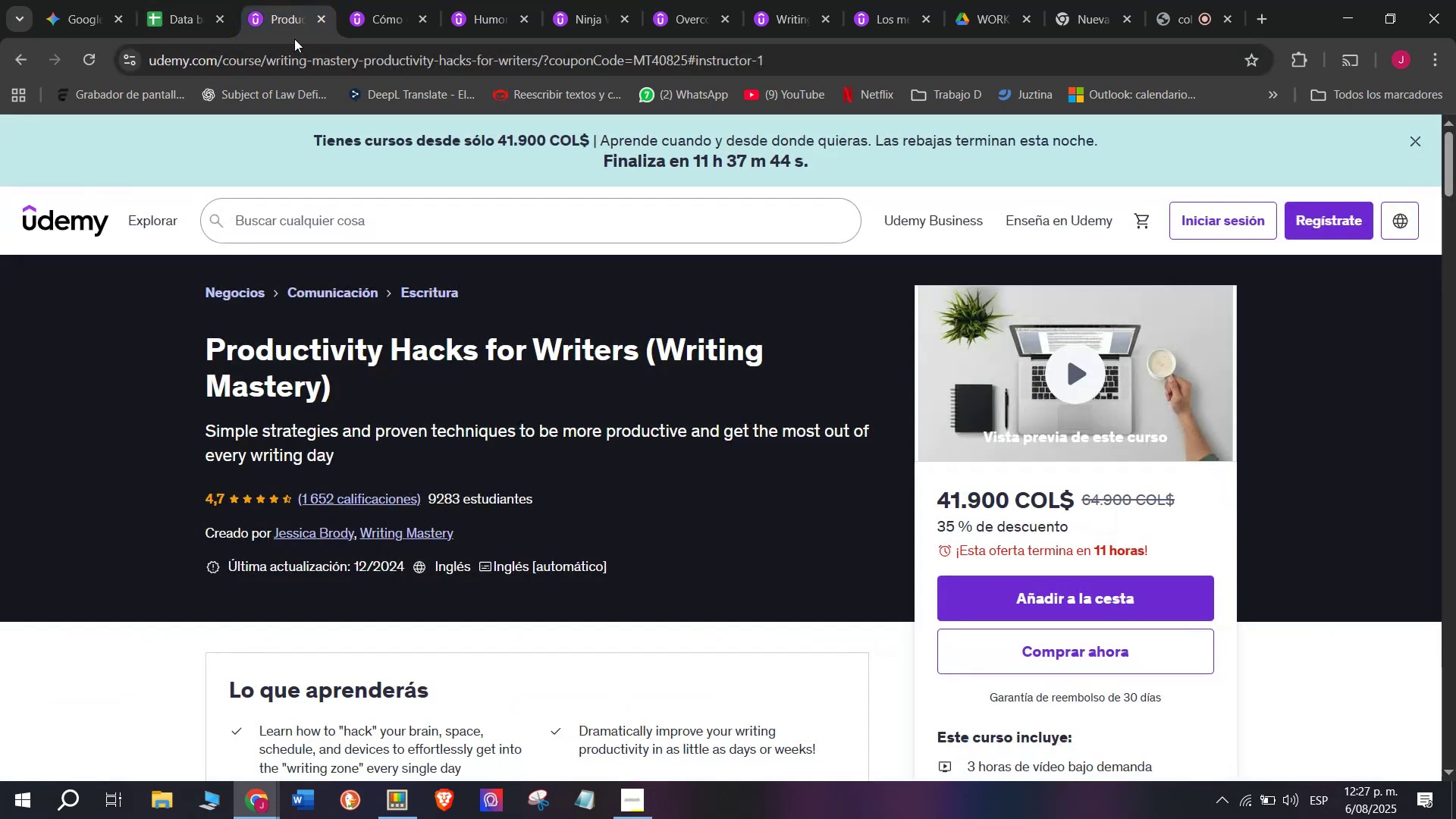 
double_click([306, 60])
 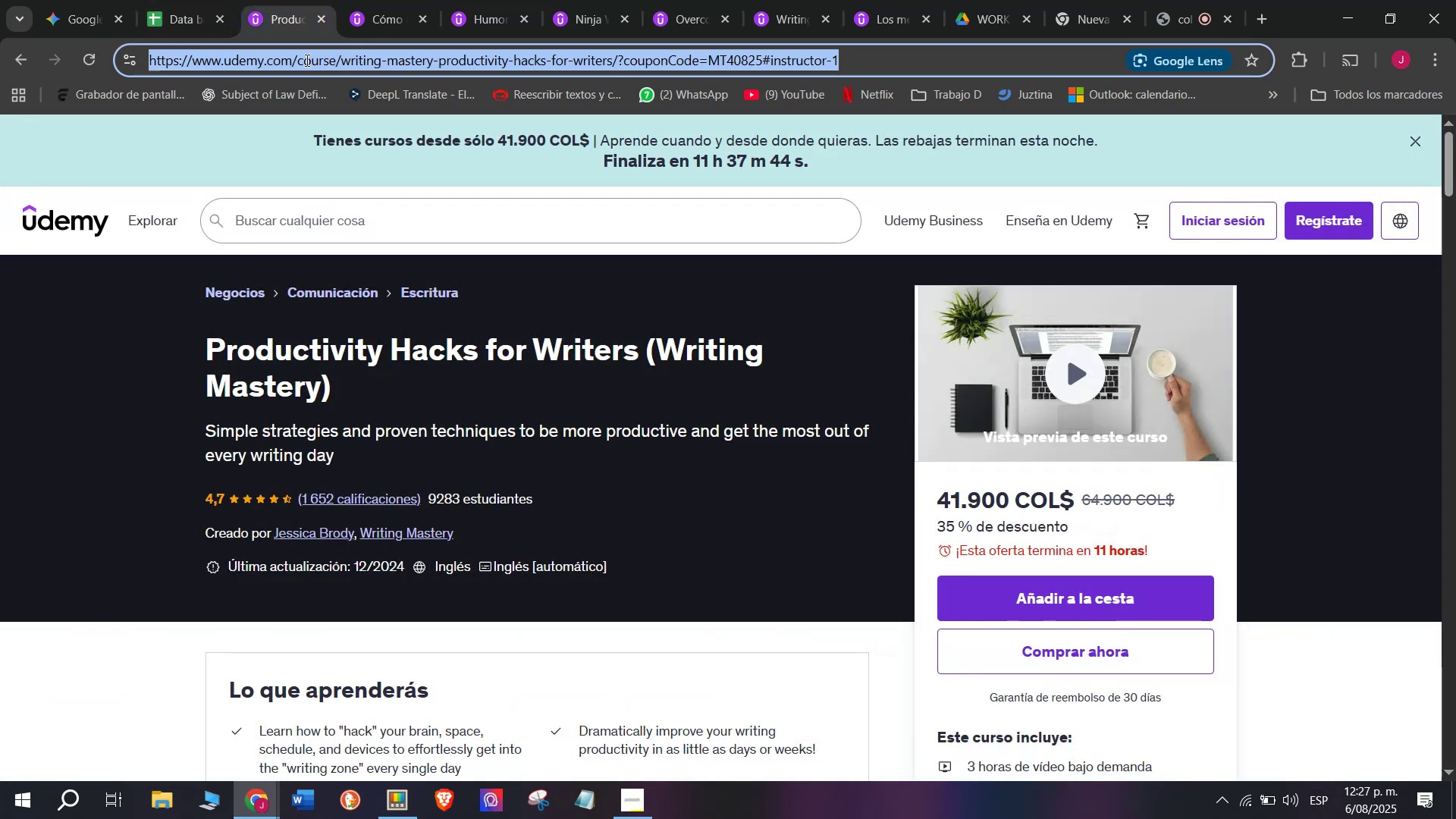 
triple_click([306, 60])
 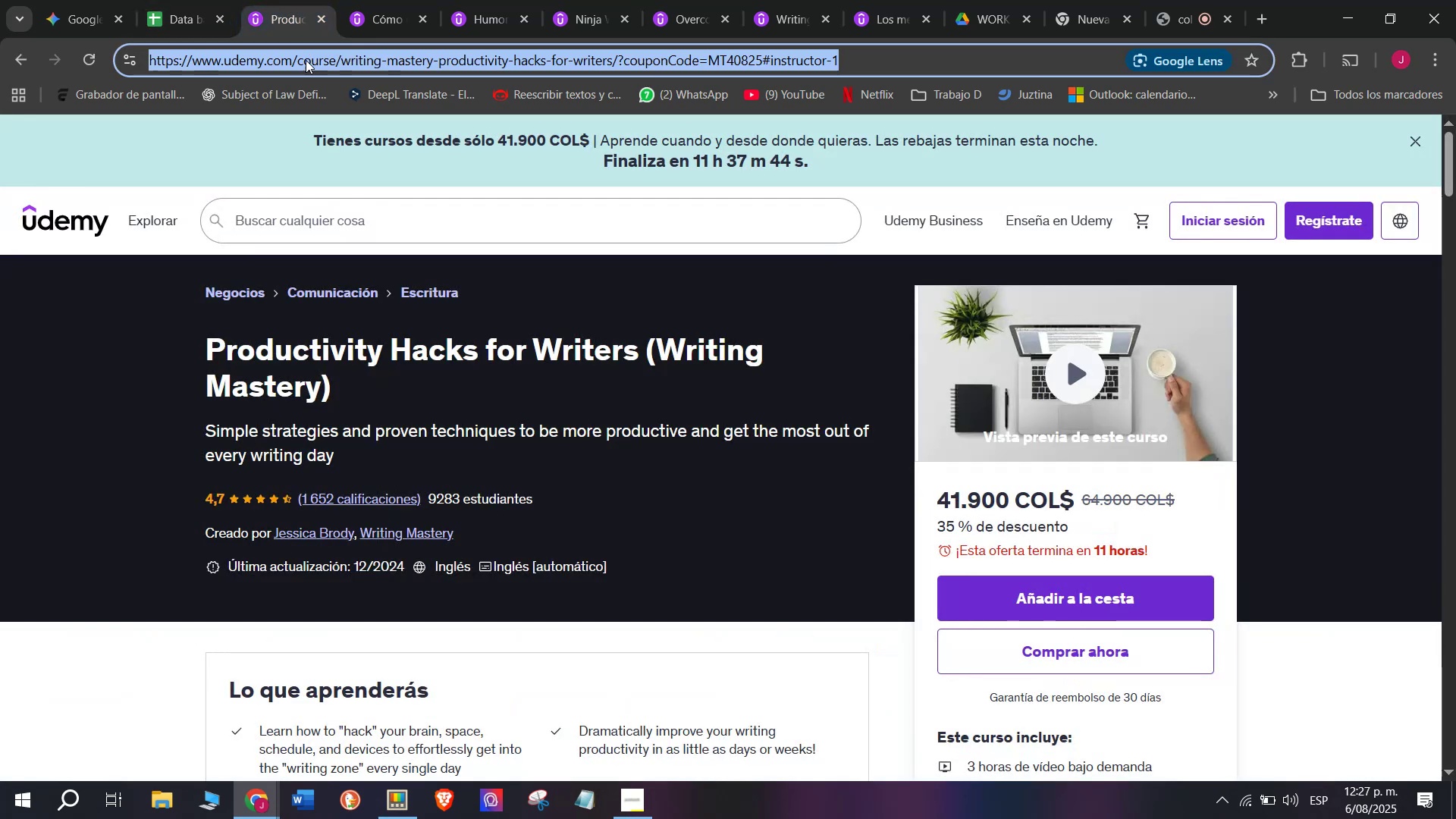 
key(Control+ControlLeft)
 